 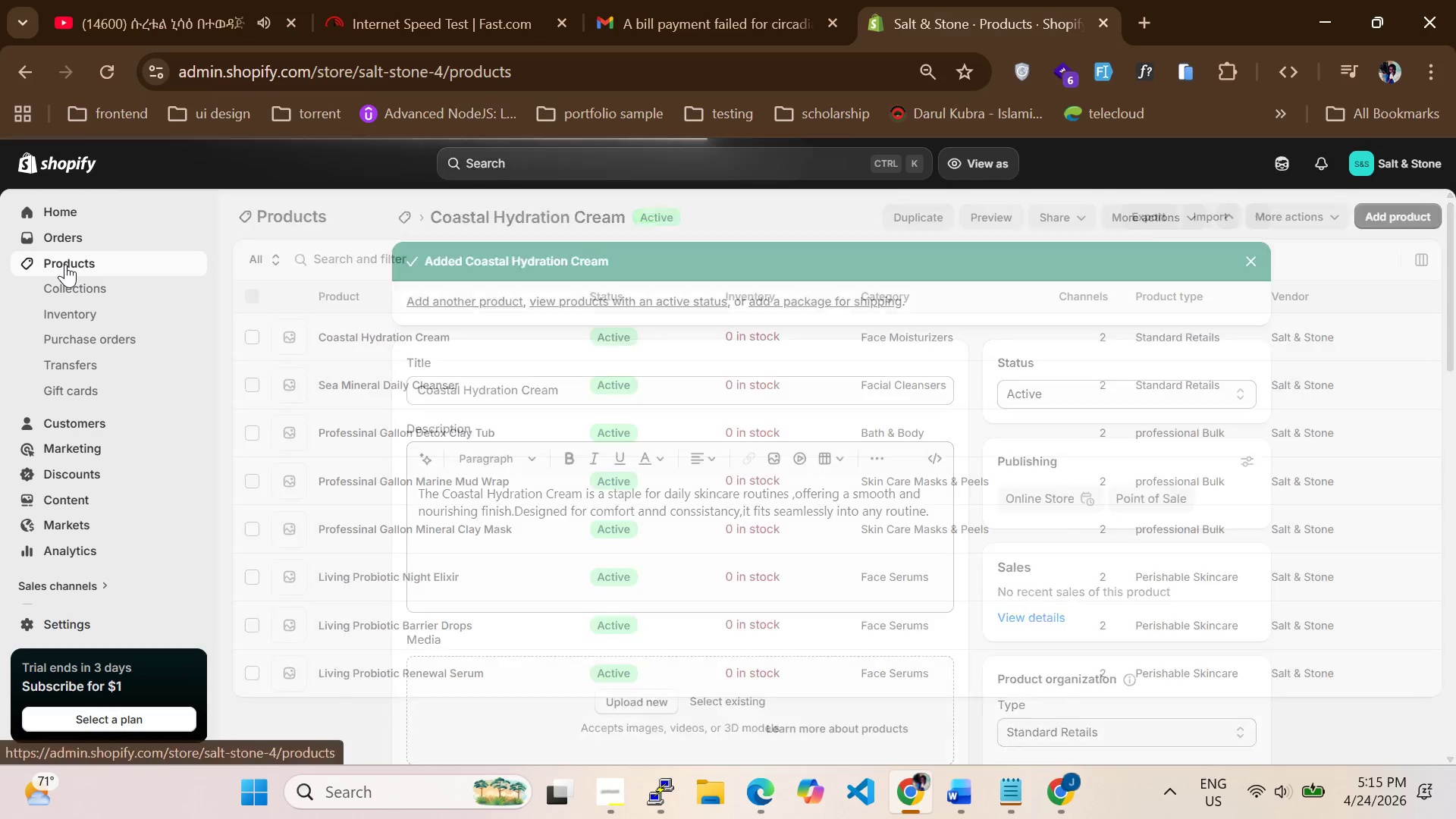 
triple_click([65, 264])
 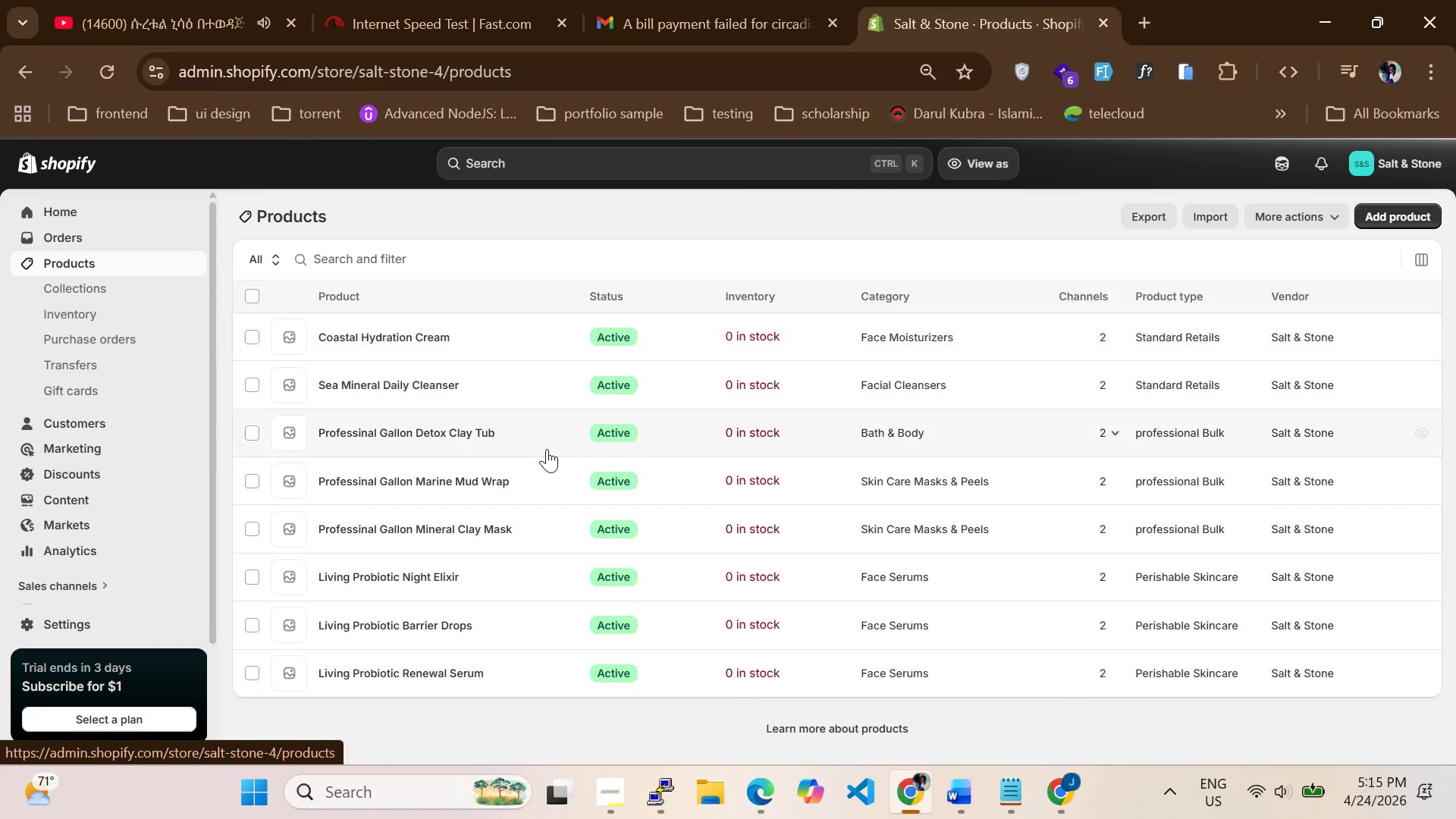 
scroll: coordinate [555, 448], scroll_direction: up, amount: 1.0
 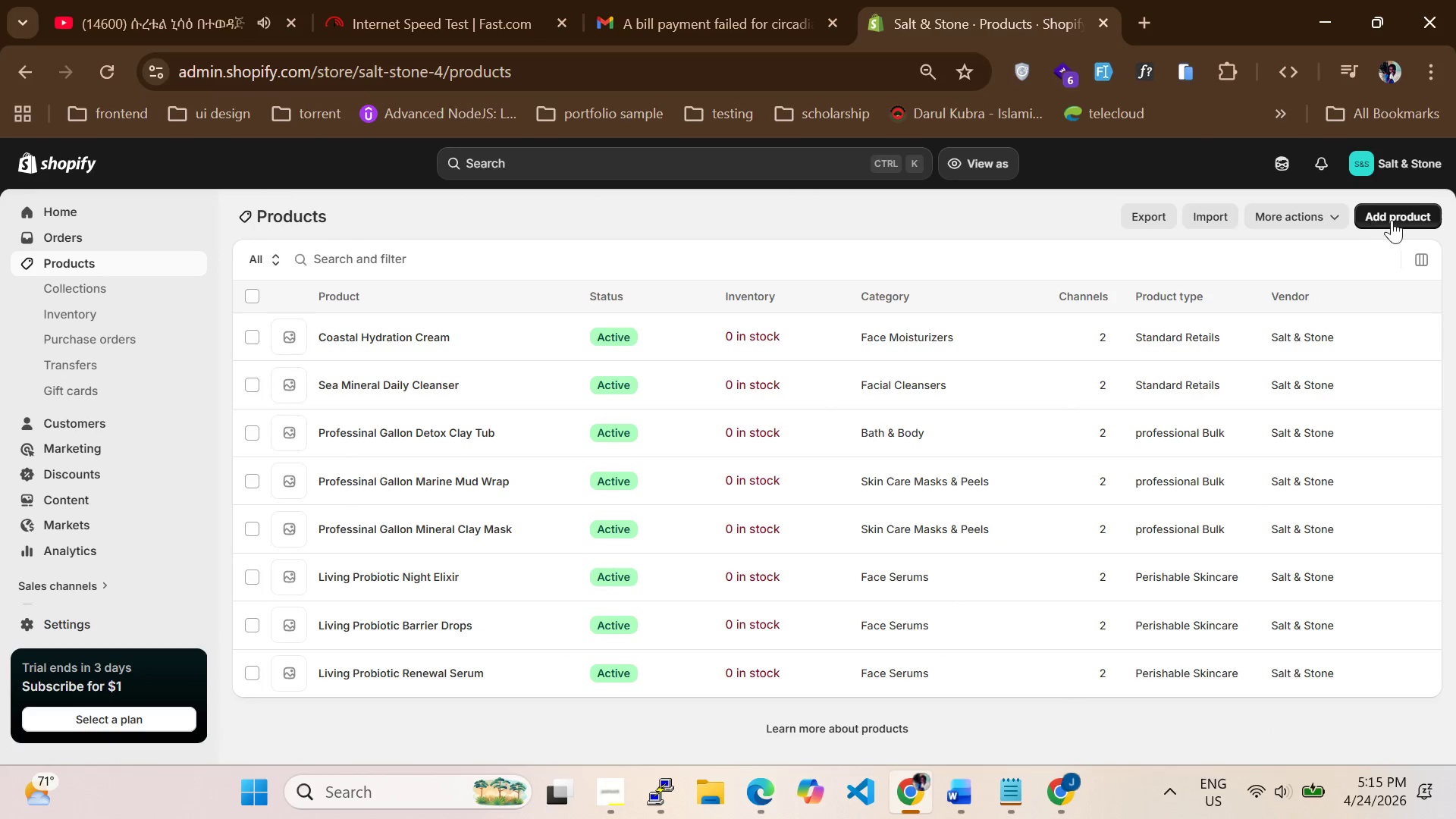 
left_click([1395, 218])
 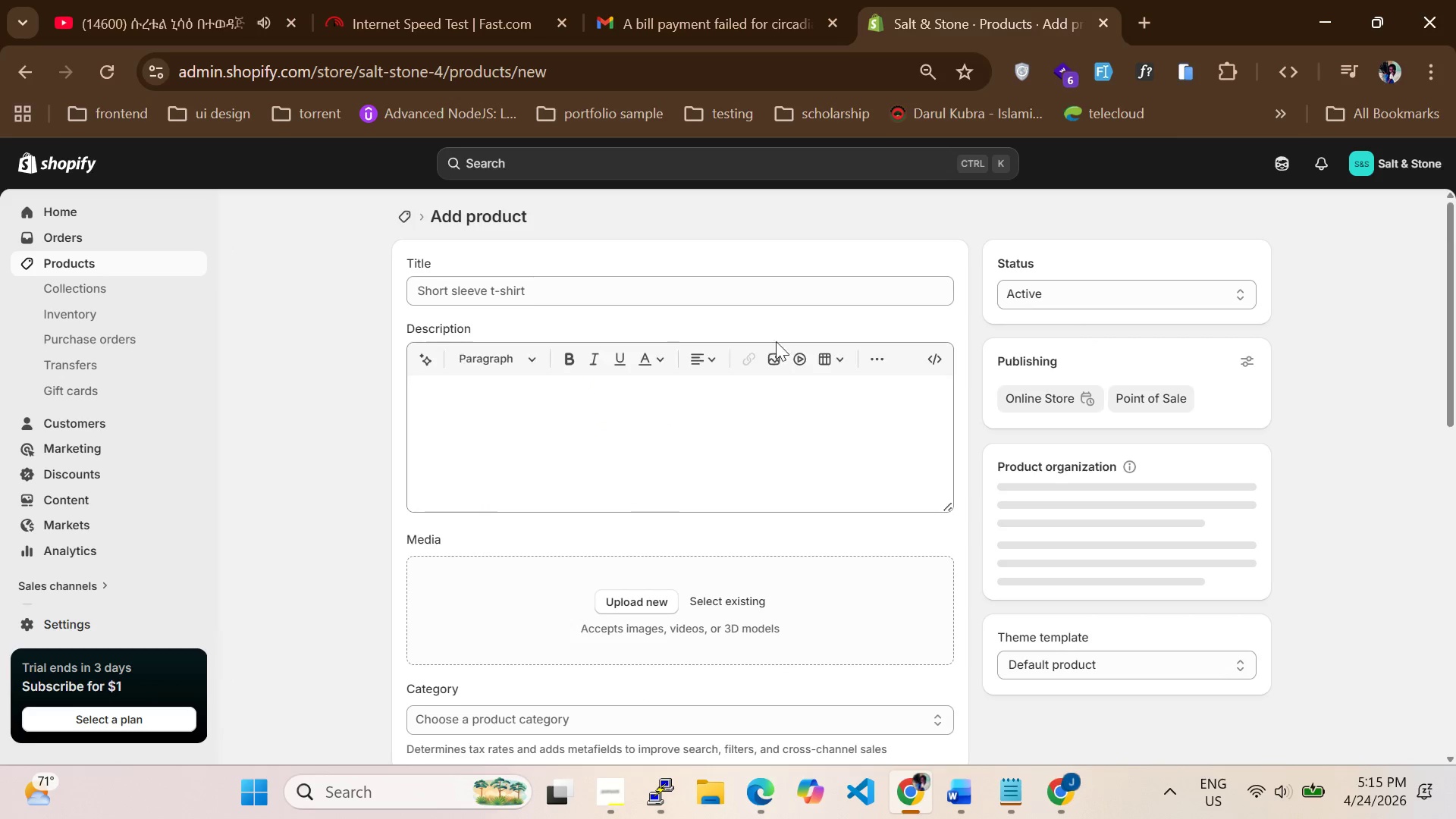 
left_click([674, 290])
 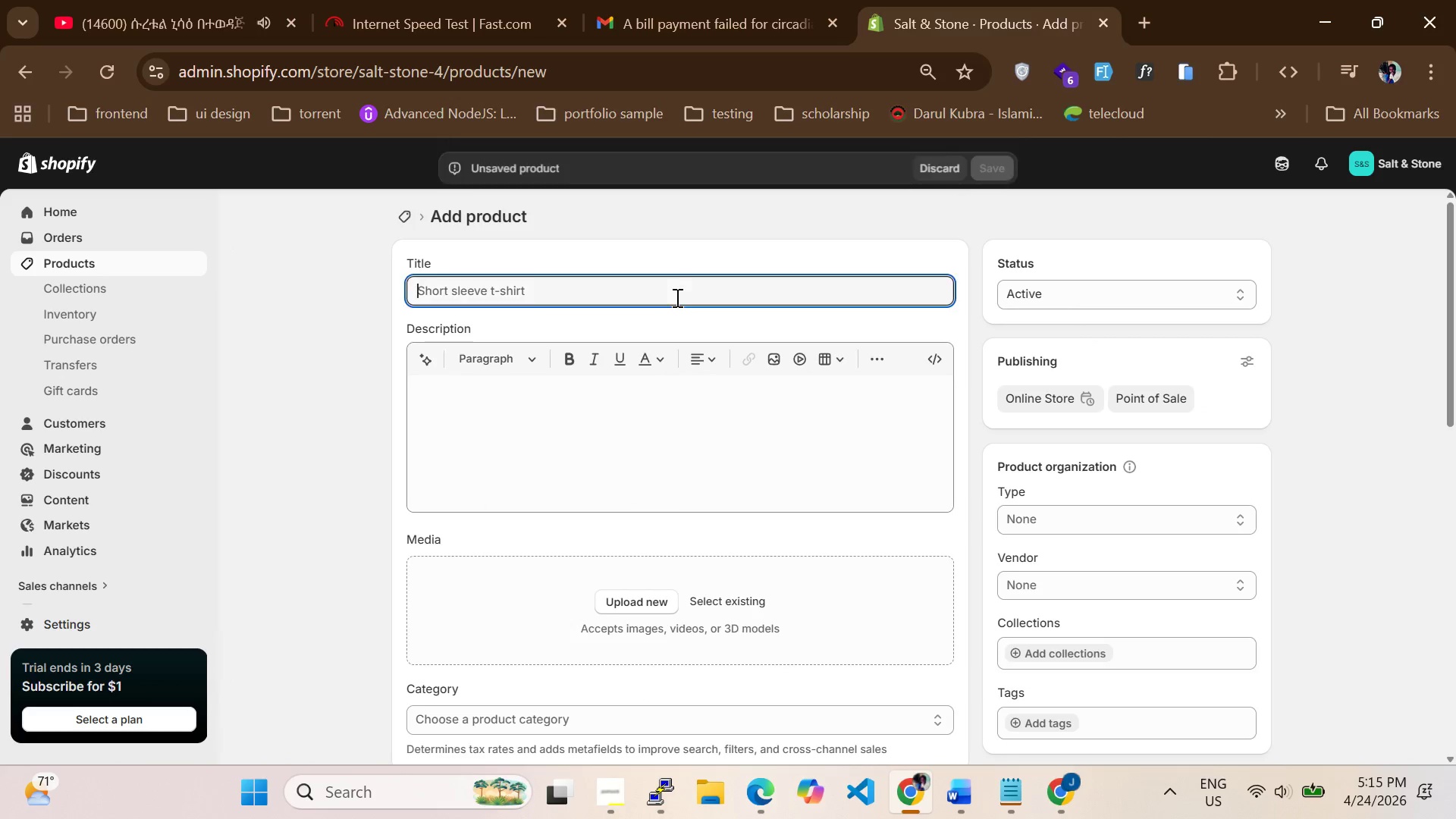 
double_click([676, 297])
 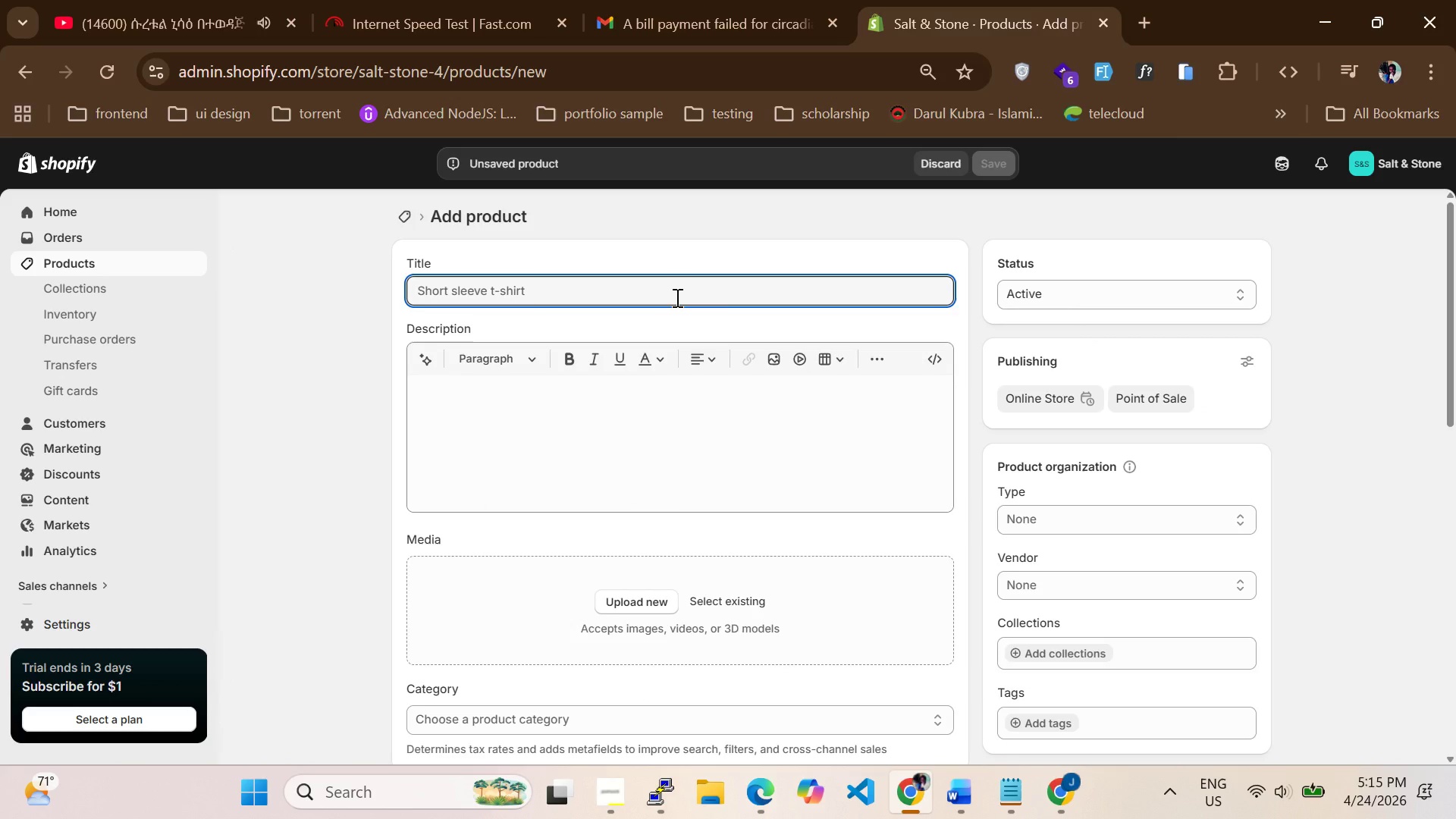 
type(Botancal Recovery Toner)
 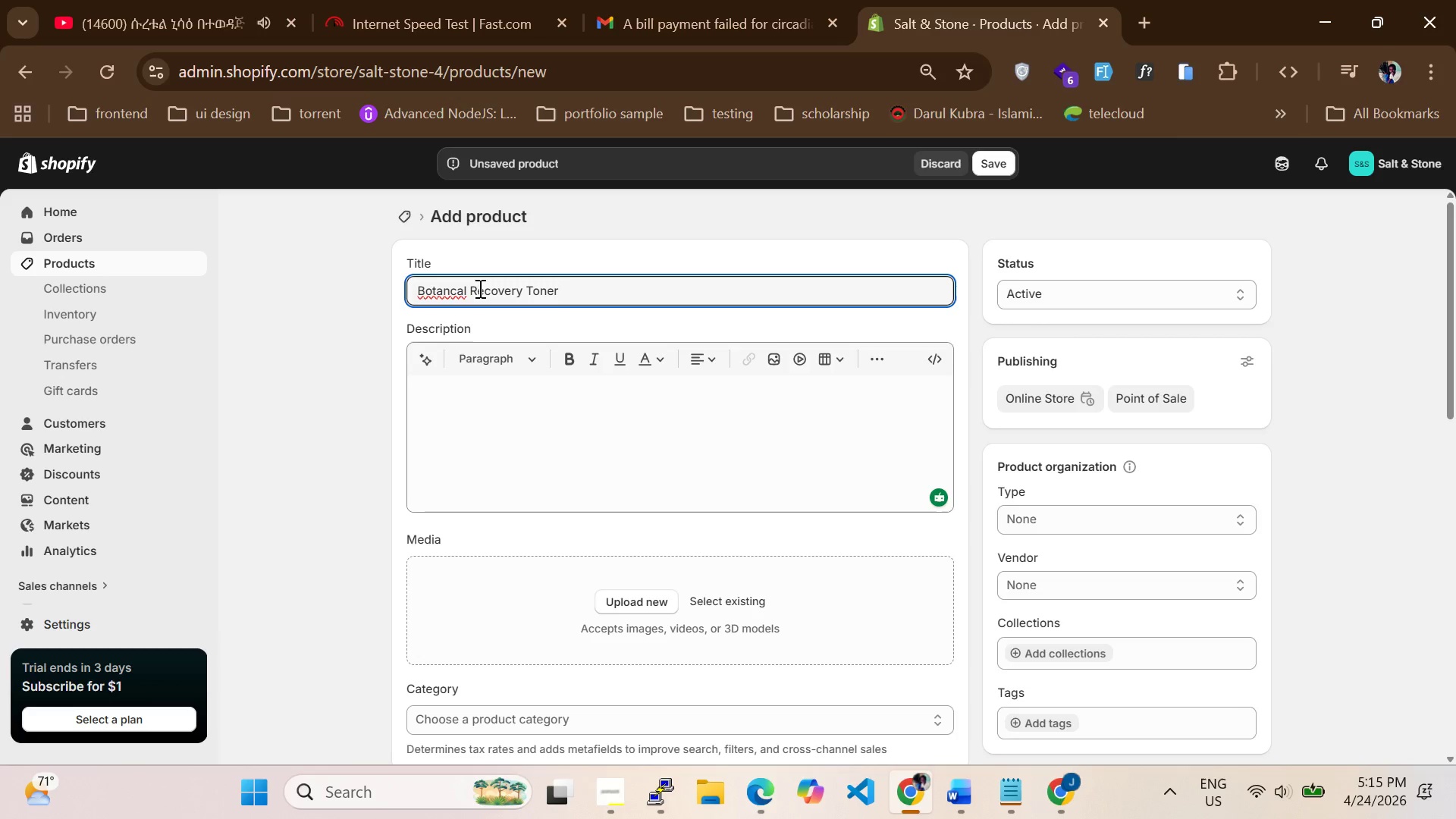 
wait(6.31)
 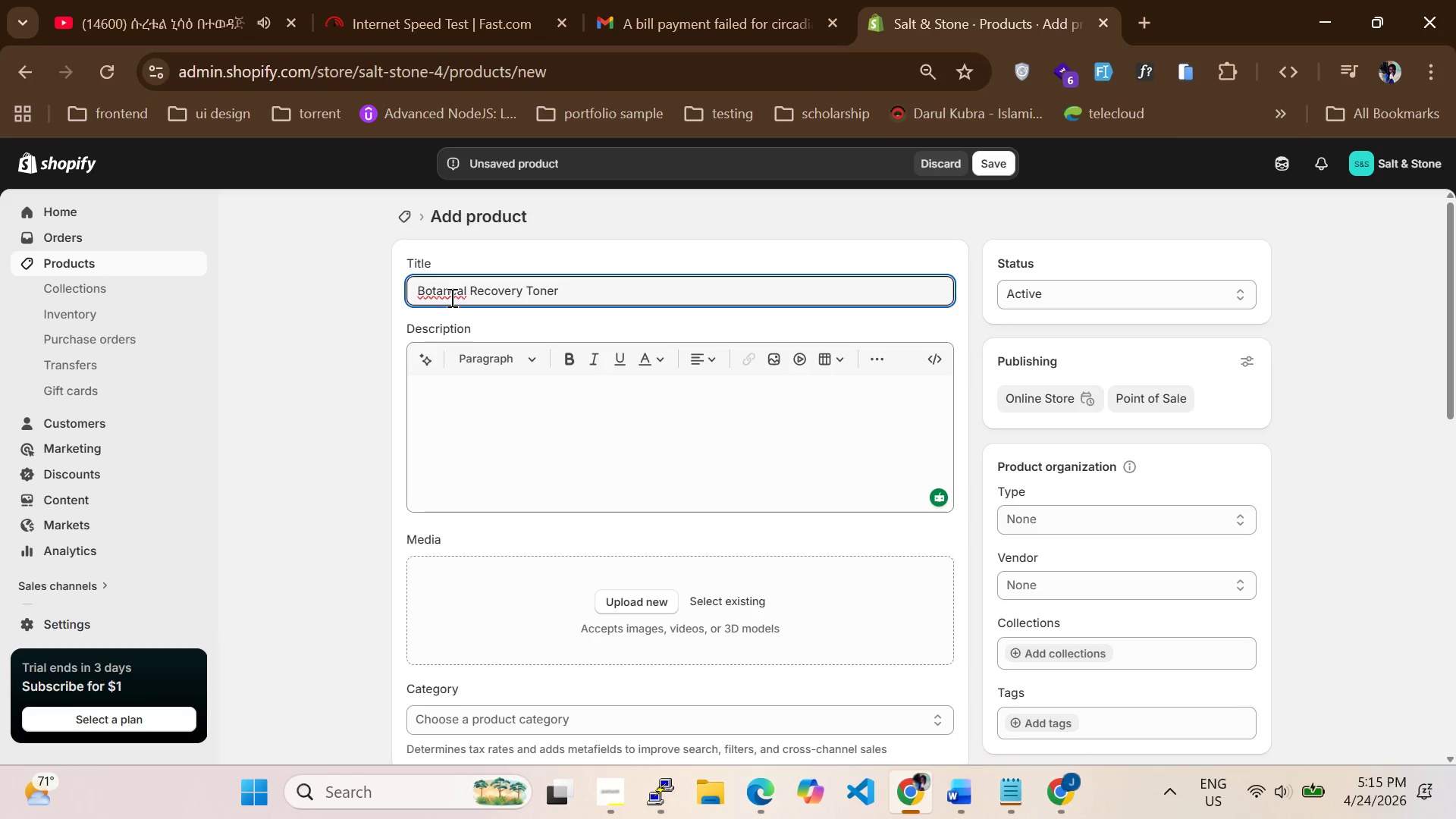 
left_click([450, 288])
 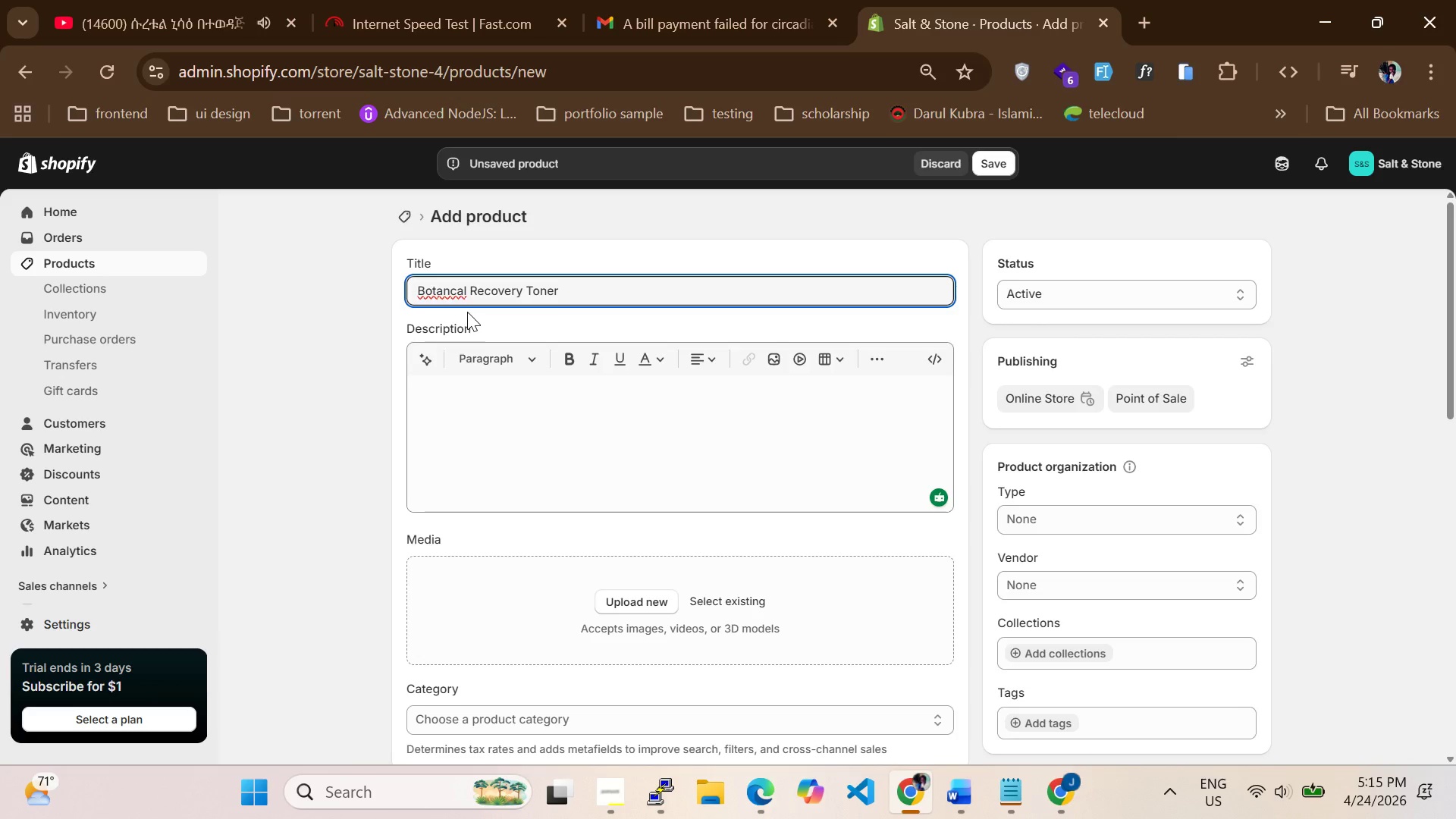 
key(I)
 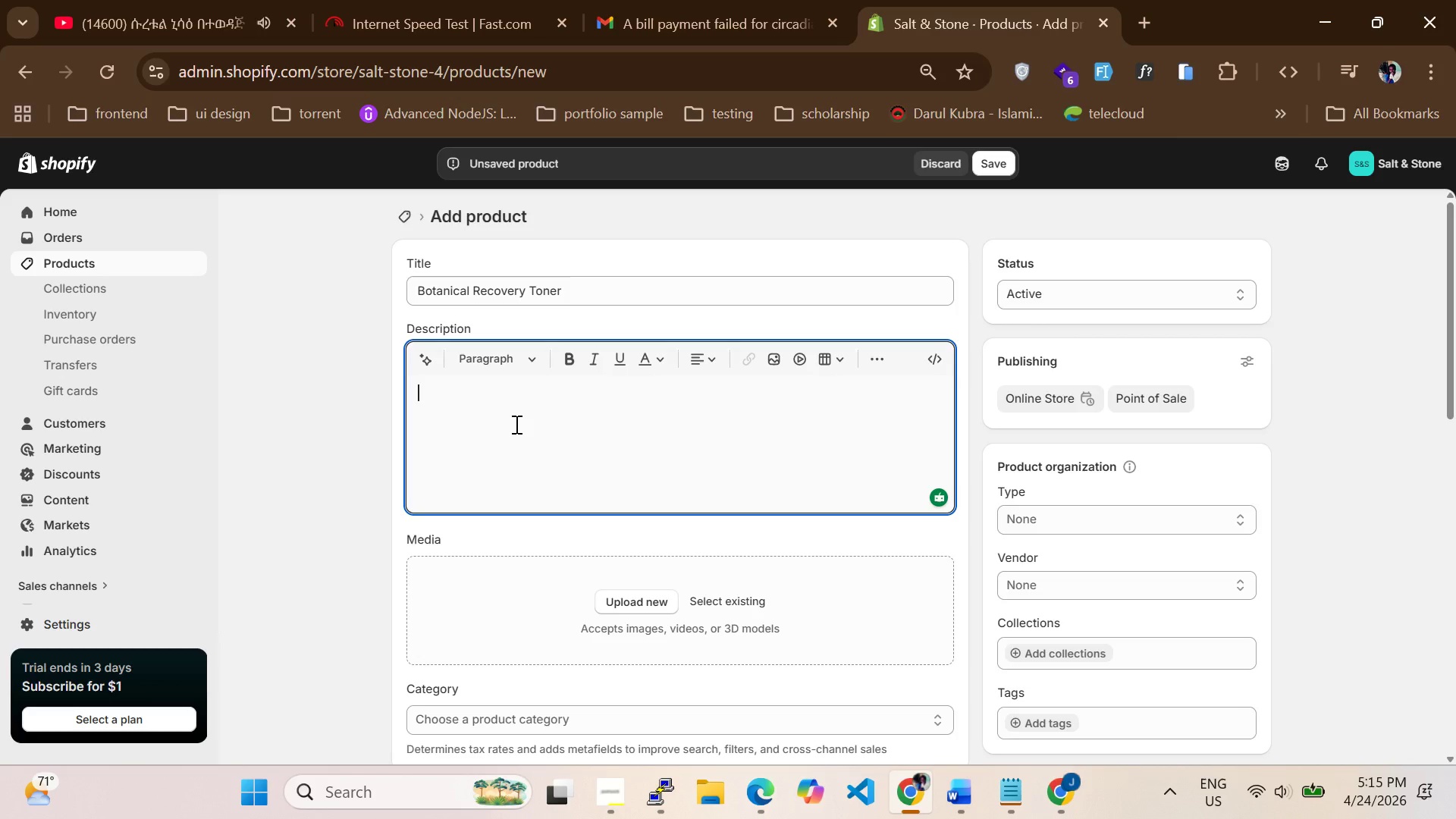 
type(The Botanical Rev)
key(Backspace)
type(covery Toner enhances daily skincare routines by providing a red)
key(Backspace)
type(freshing)
 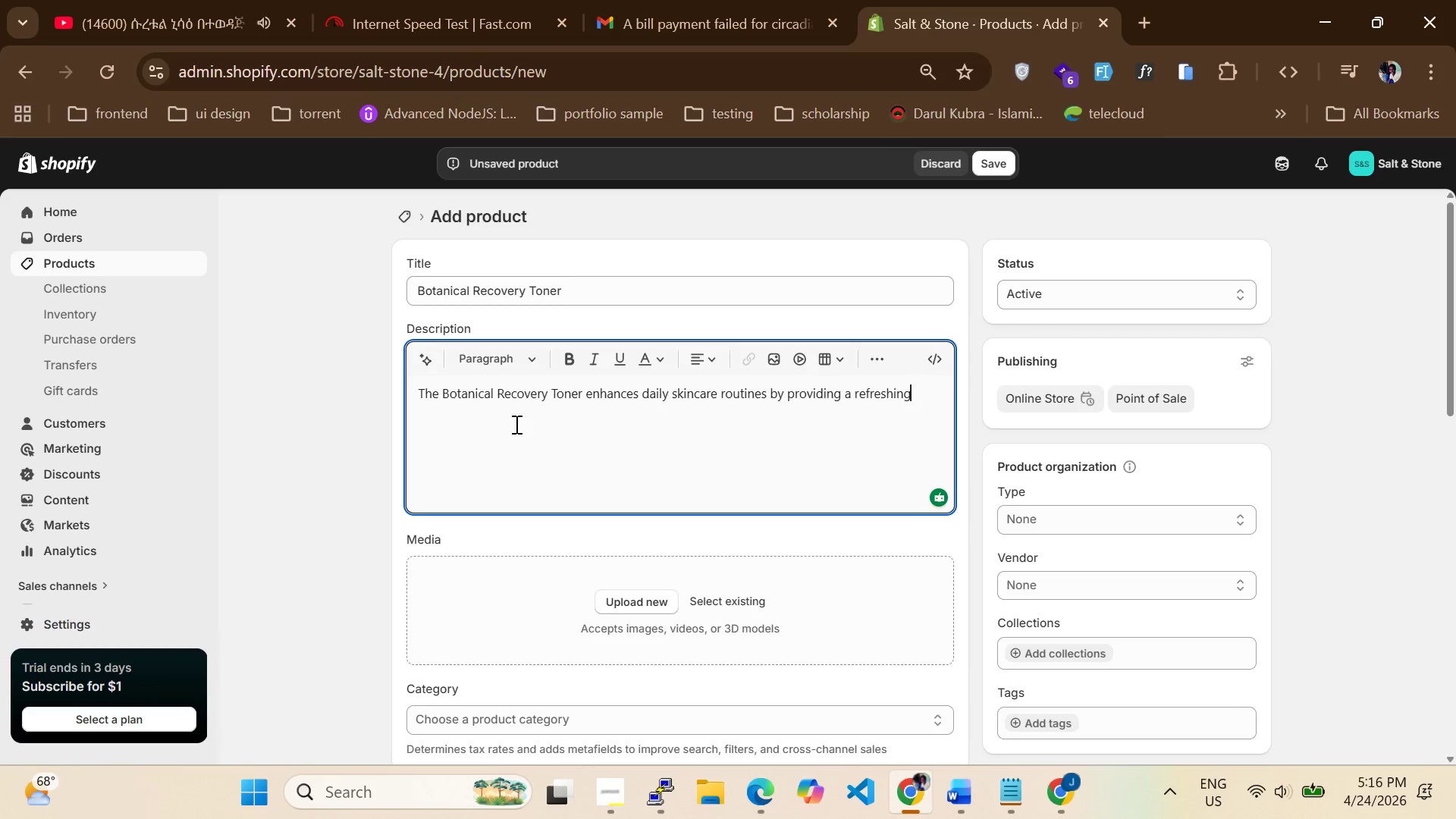 
type( and balancing step after cleansing )
key(Backspace)
type(.its lightweight formula ensures easy application and comfort)
 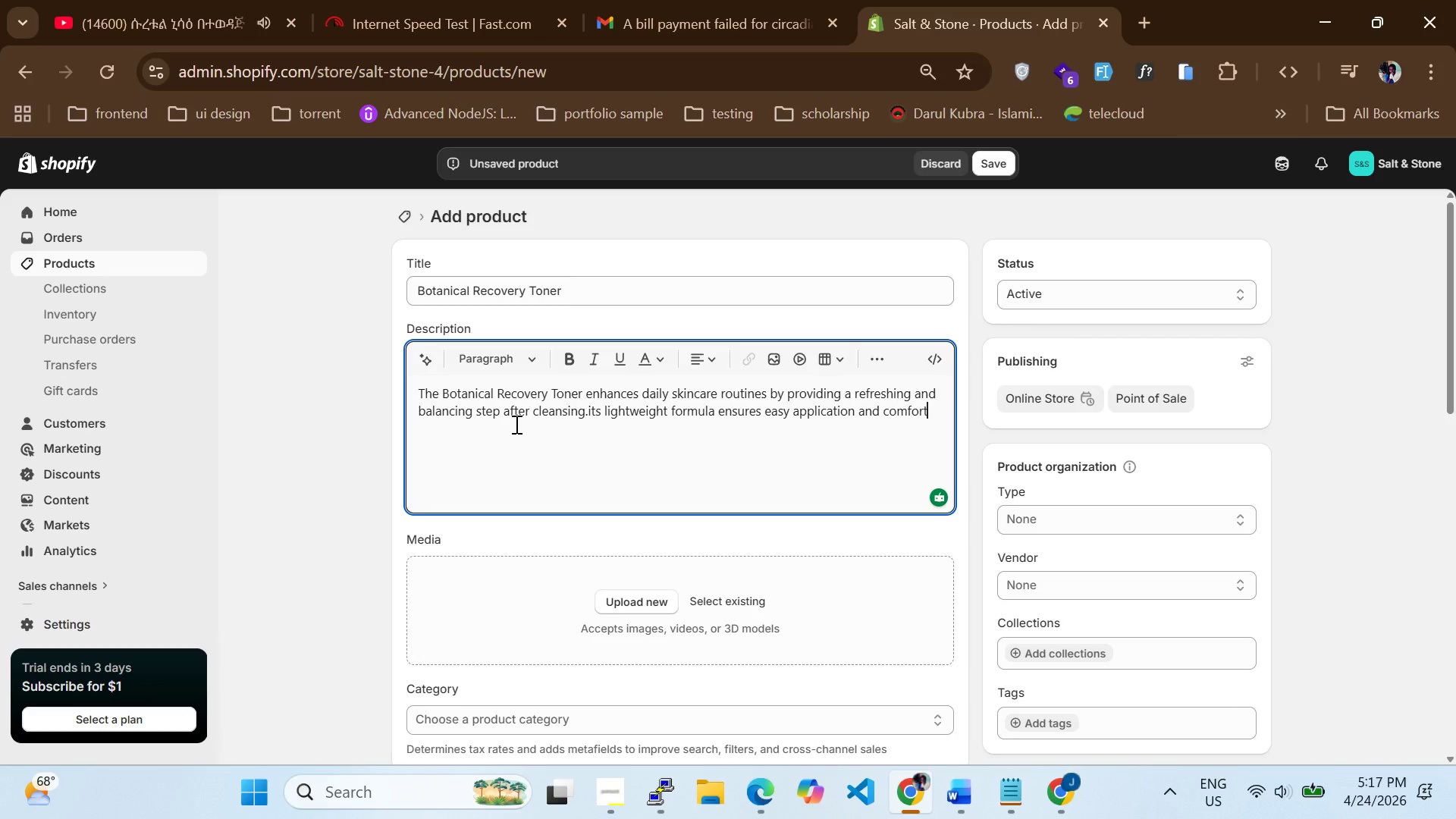 
left_click([516, 419])
 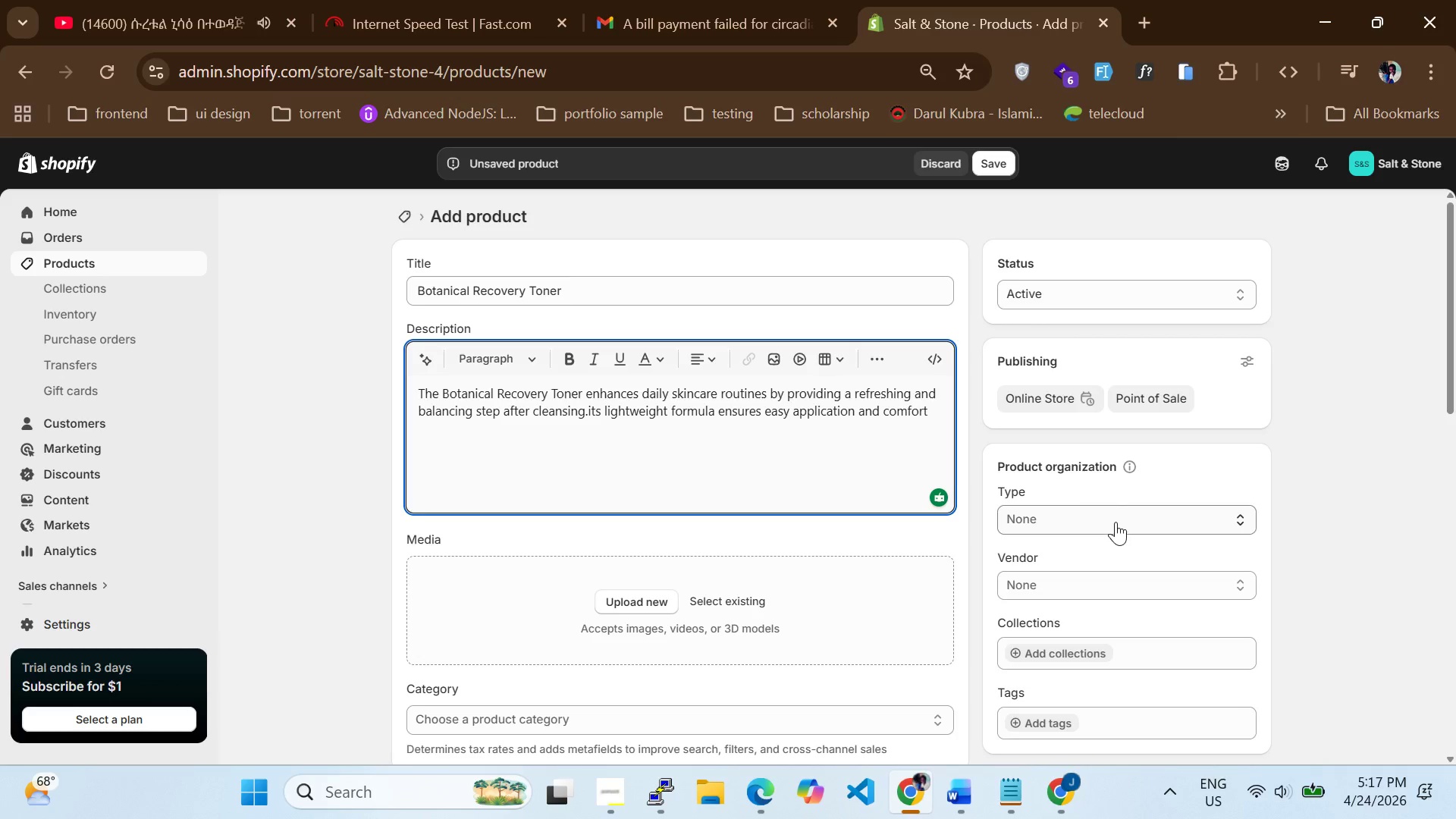 
left_click([1116, 522])
 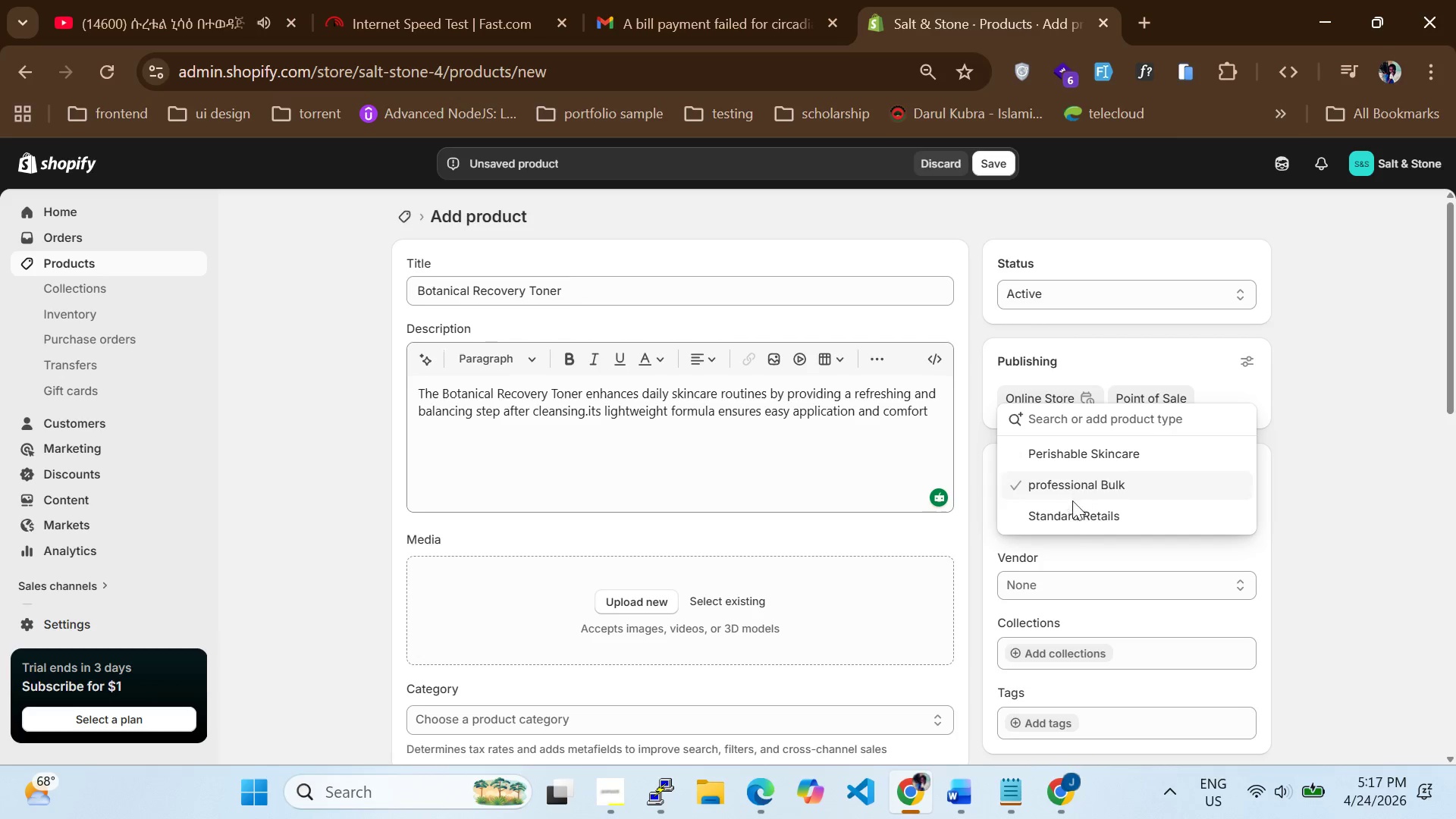 
left_click([1072, 516])
 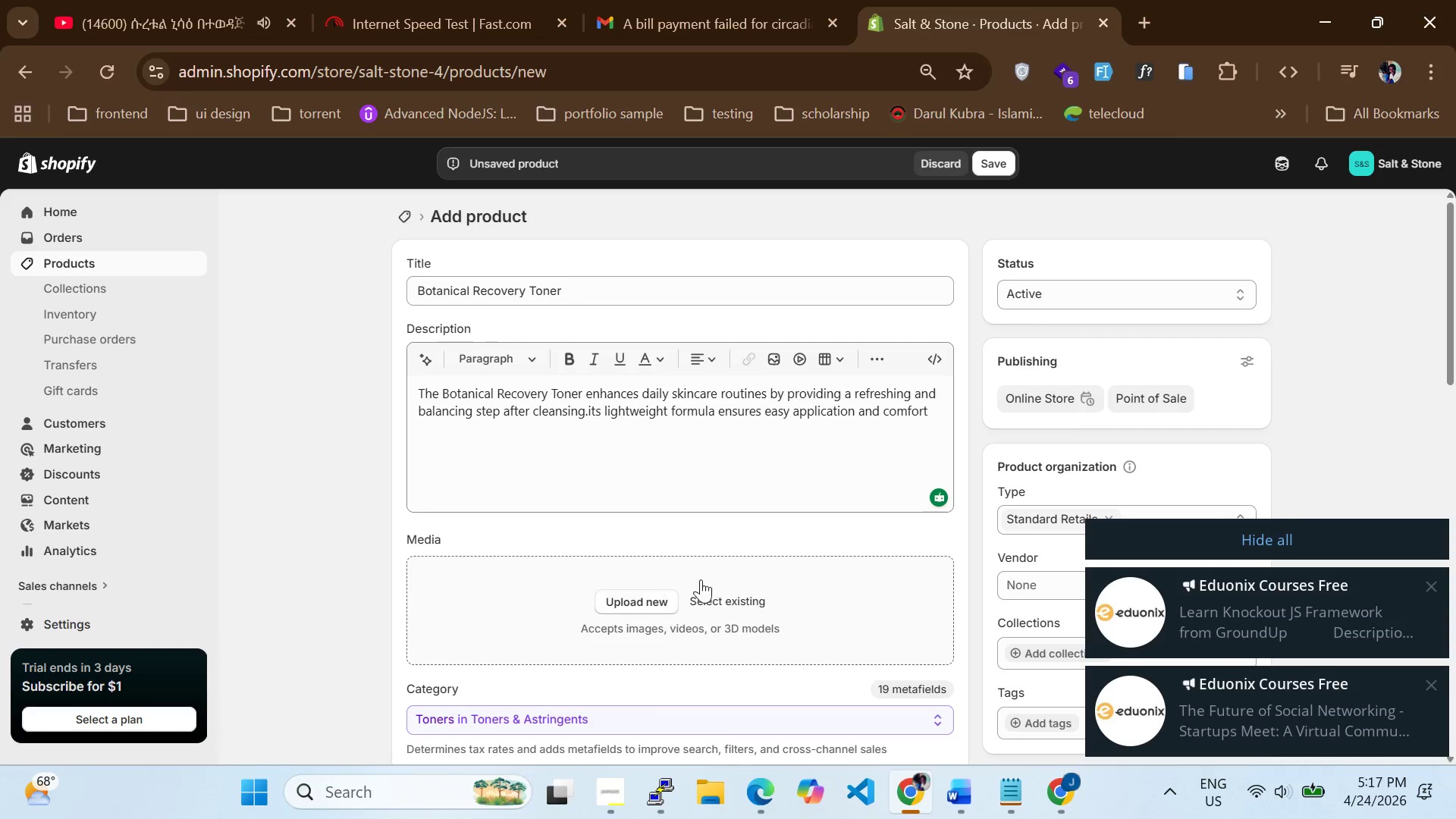 
left_click([1155, 543])
 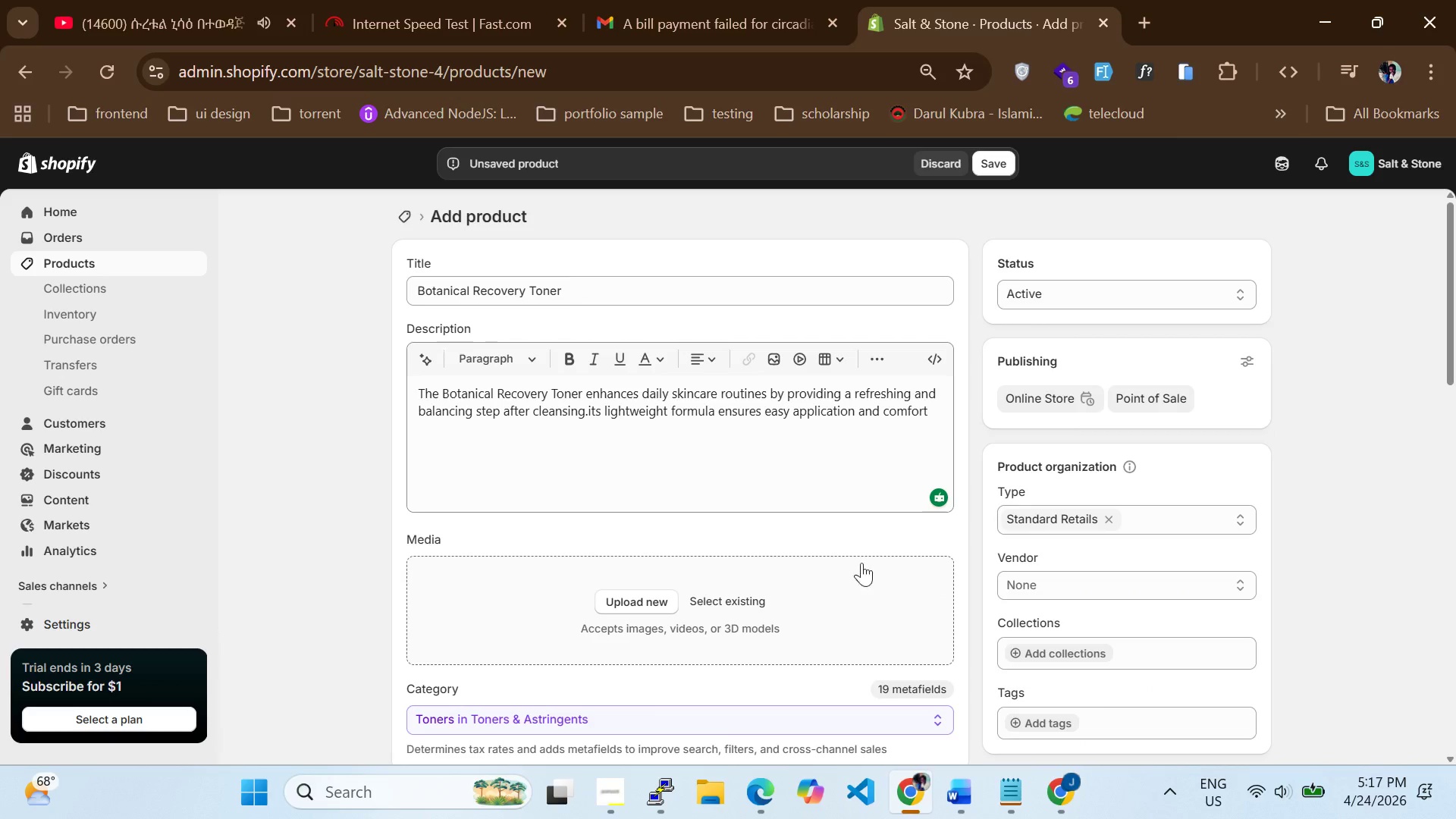 
scroll: coordinate [852, 572], scroll_direction: down, amount: 4.0
 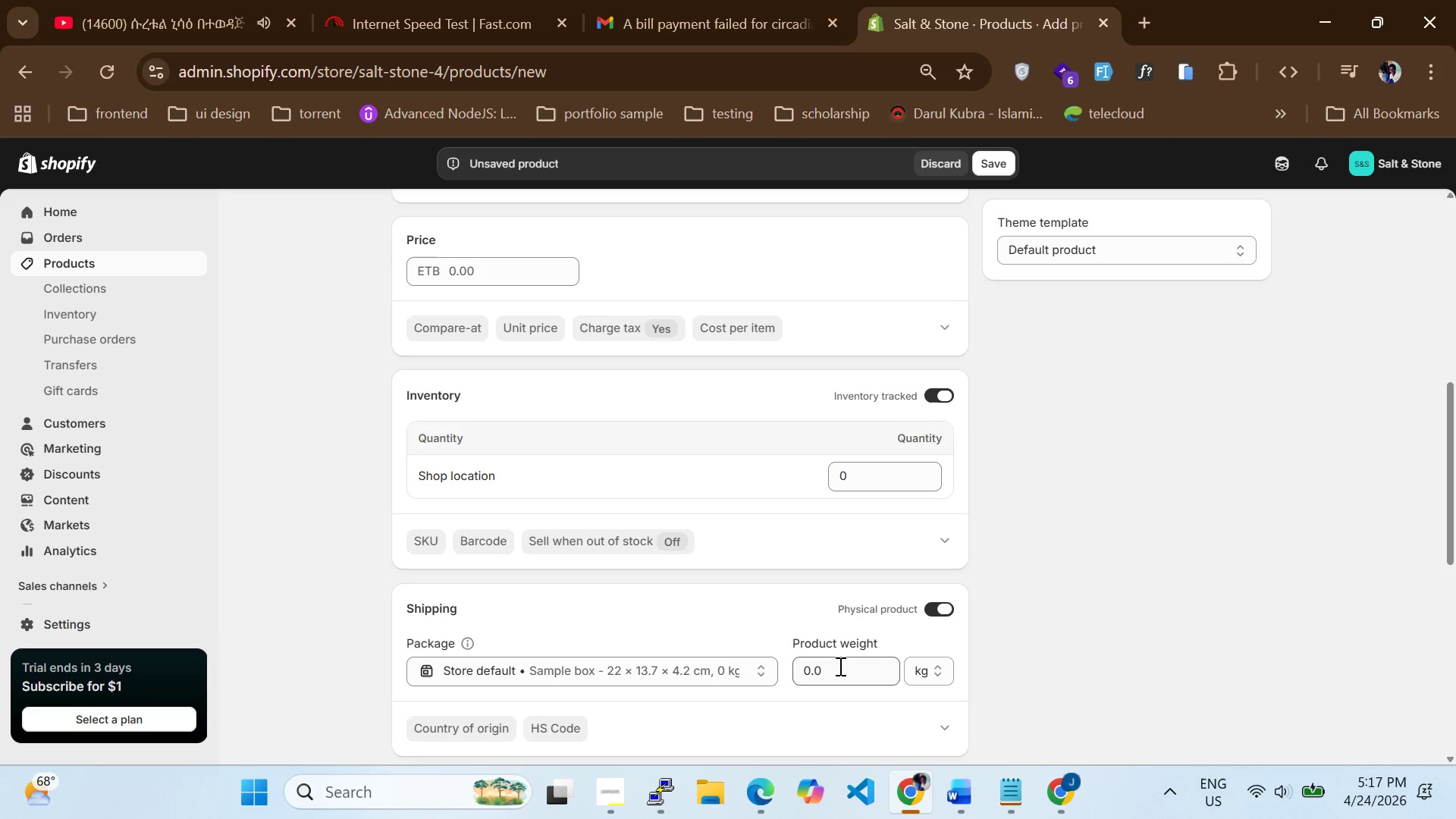 
left_click_drag(start_coordinate=[839, 666], to_coordinate=[670, 666])
 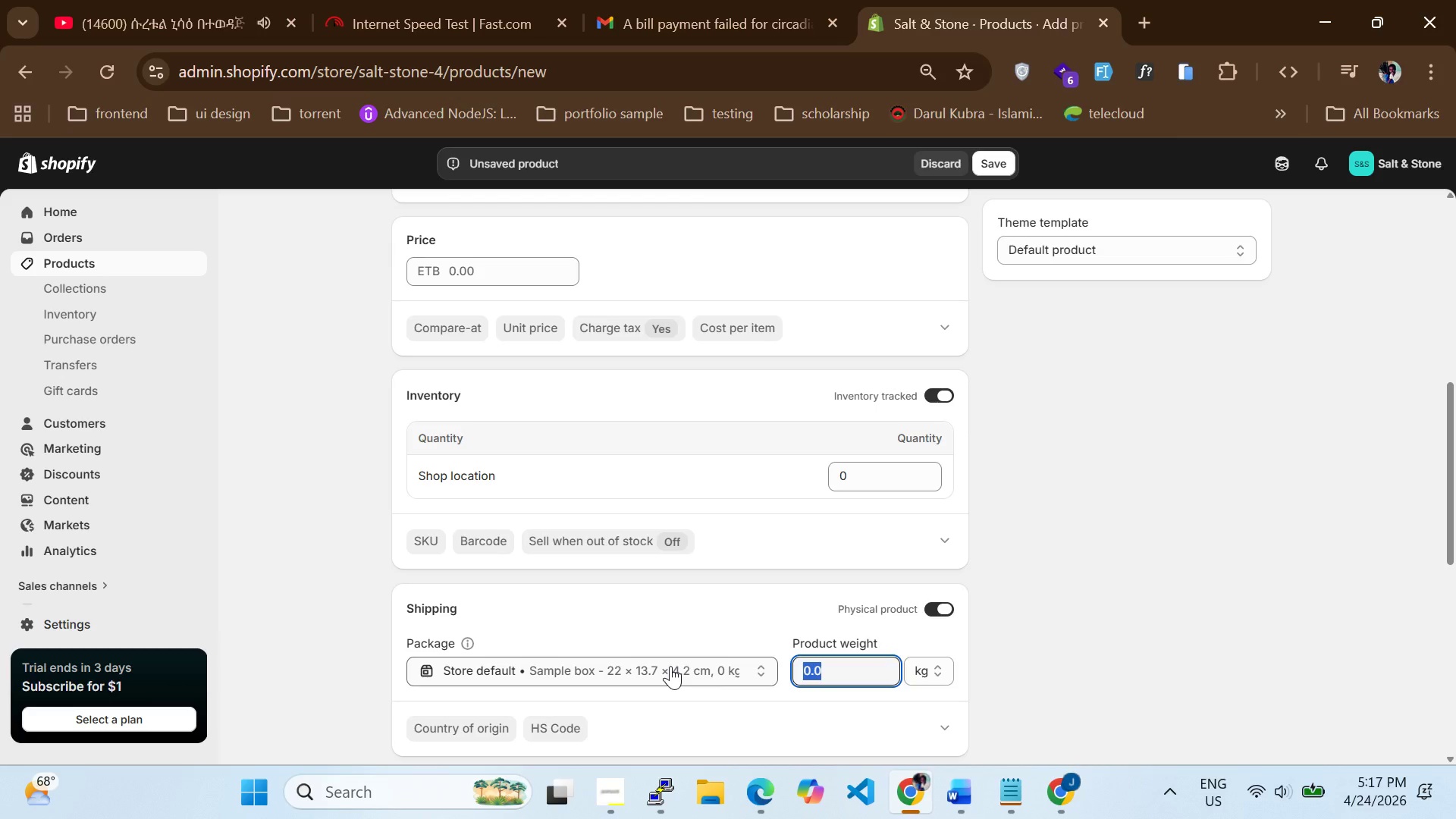 
key(0)
 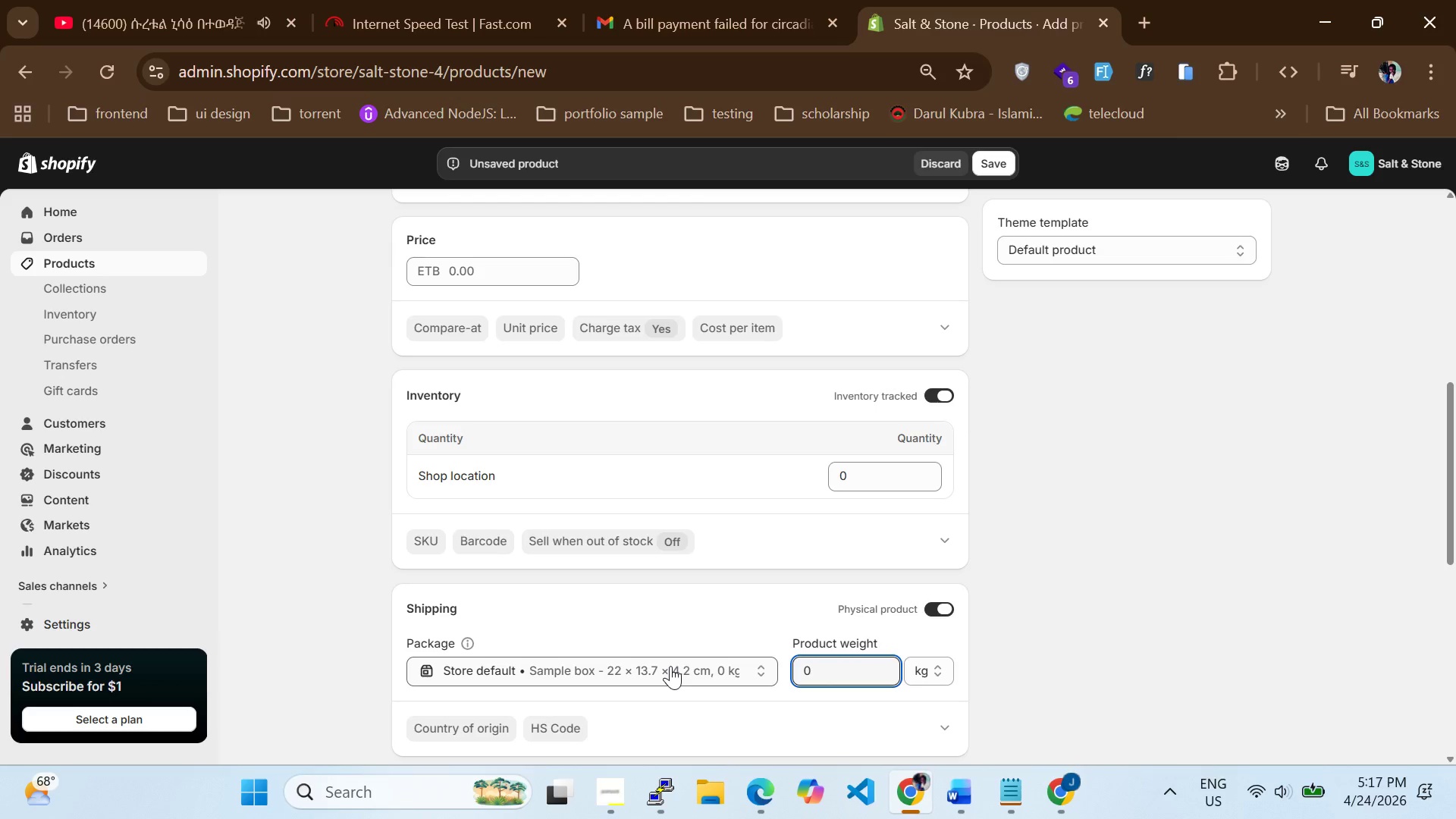 
key(Period)
 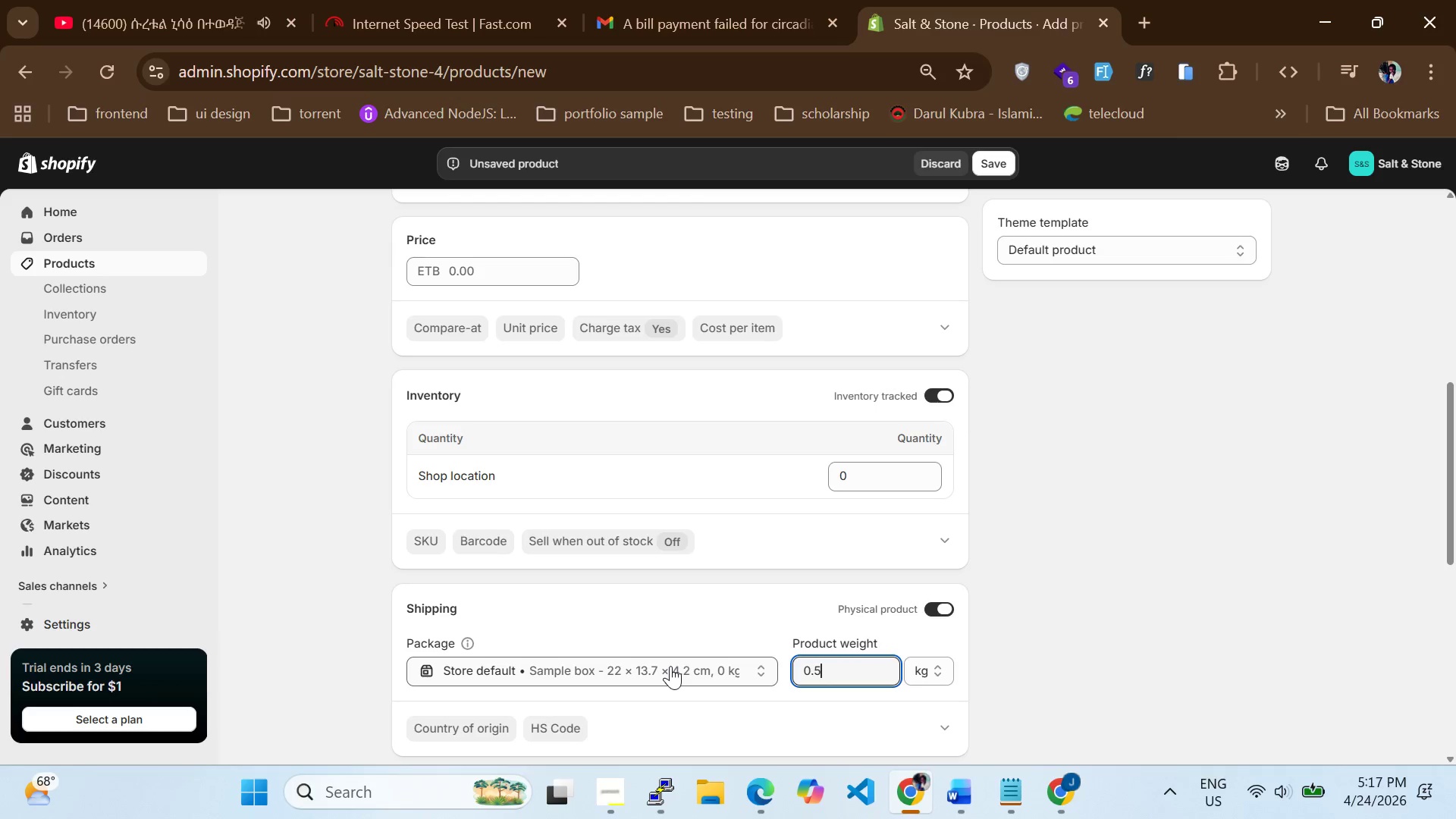 
key(5)
 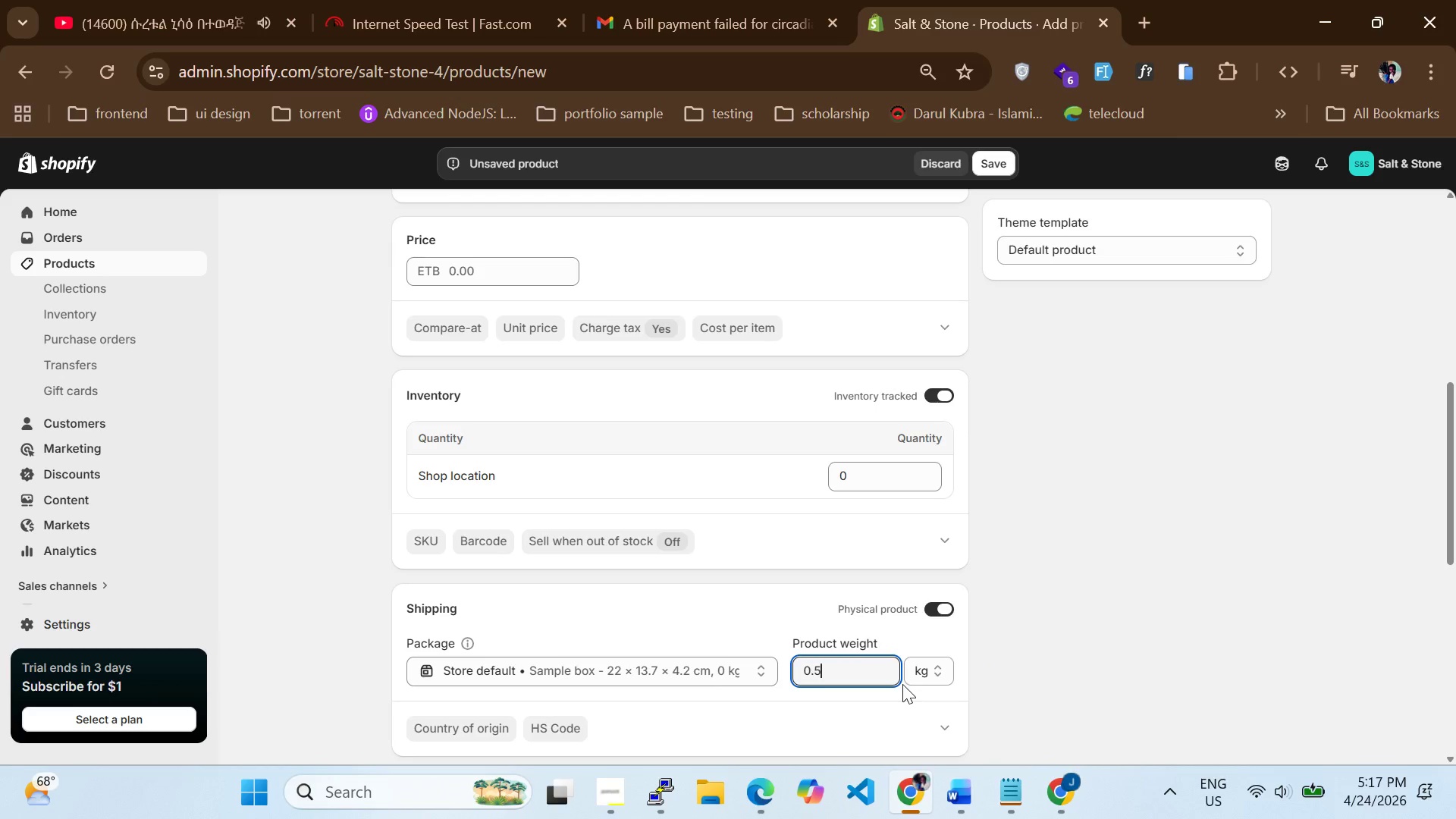 
left_click([926, 677])
 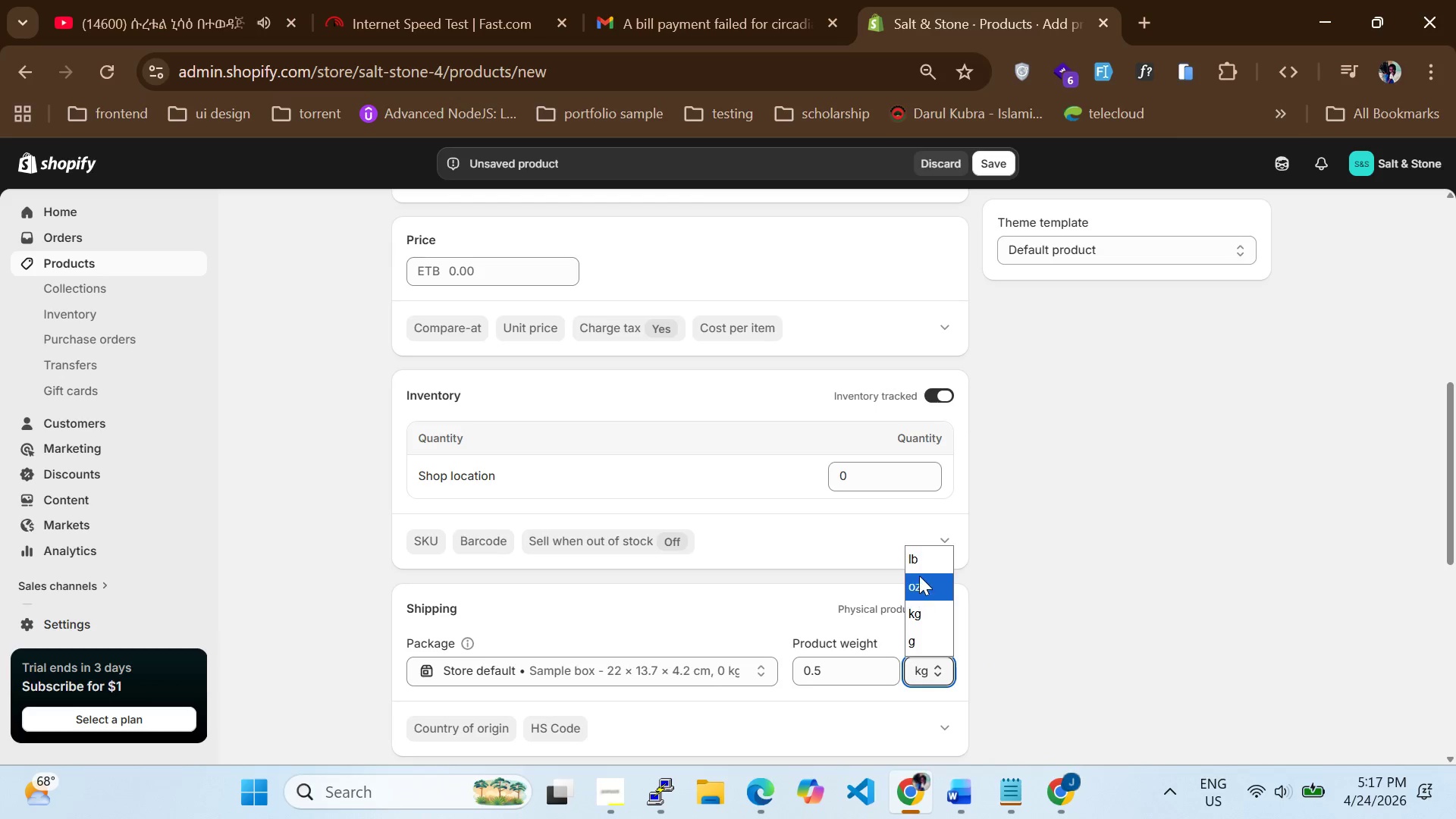 
left_click([919, 576])
 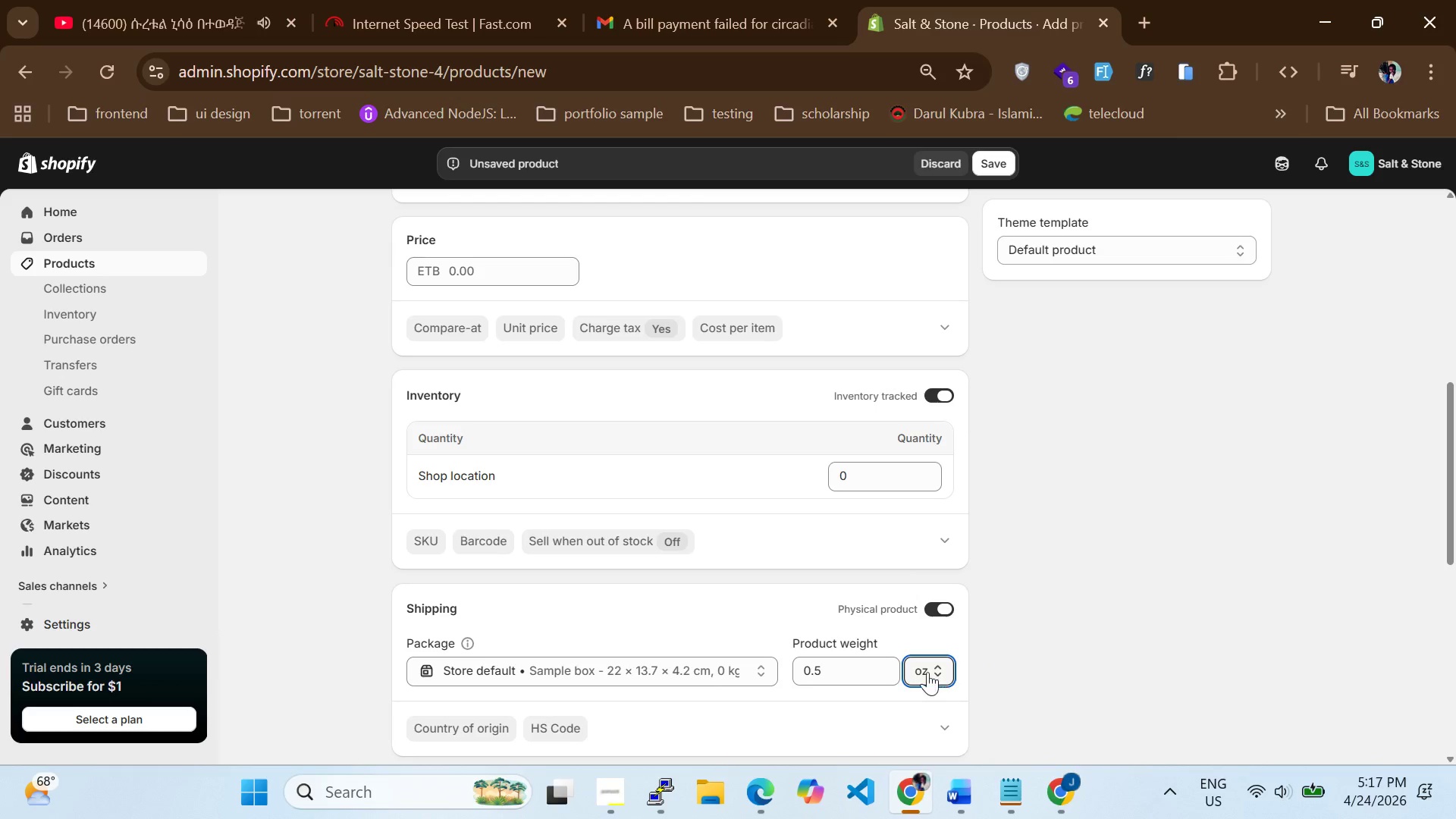 
left_click([923, 668])
 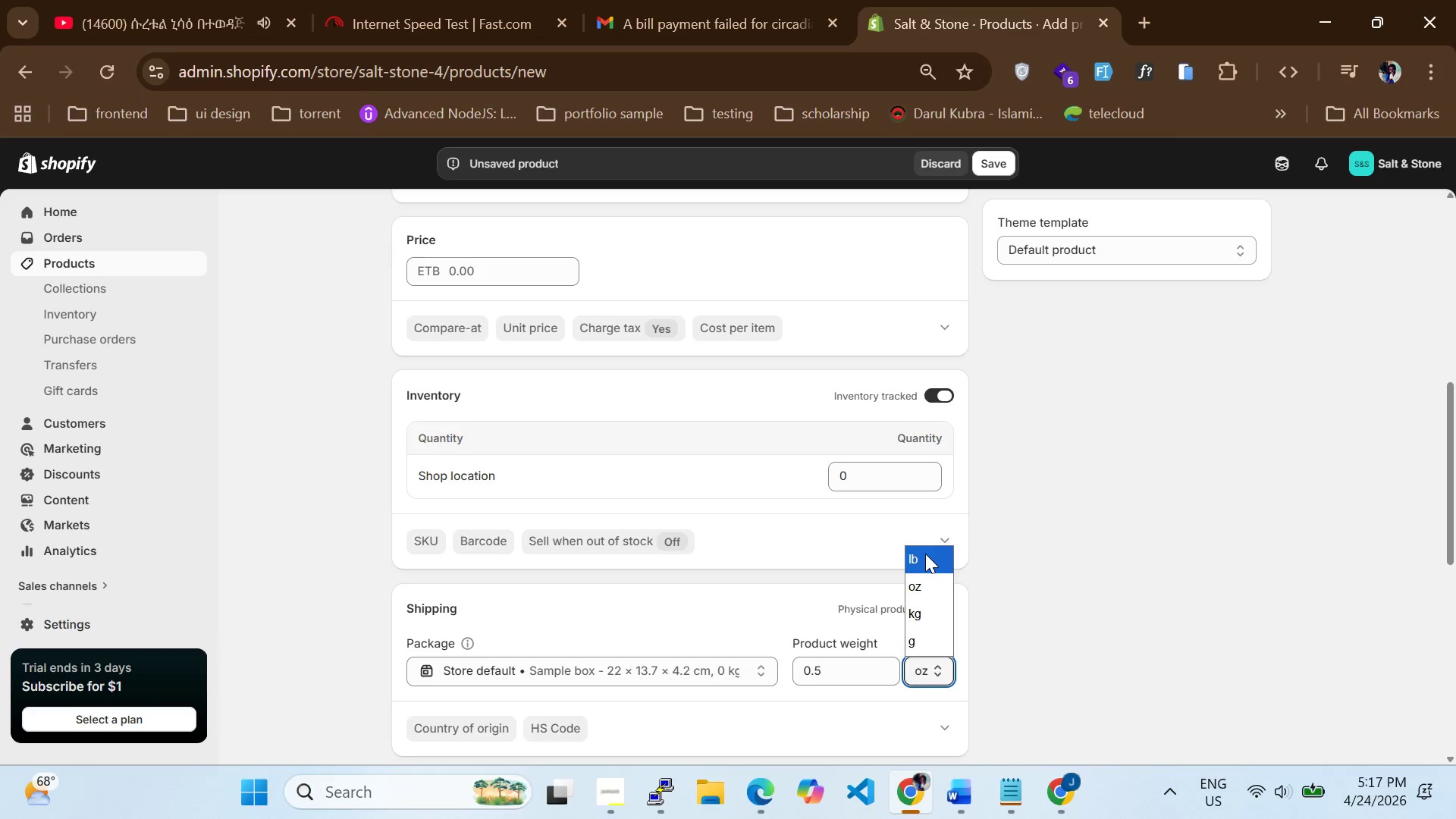 
left_click([925, 554])
 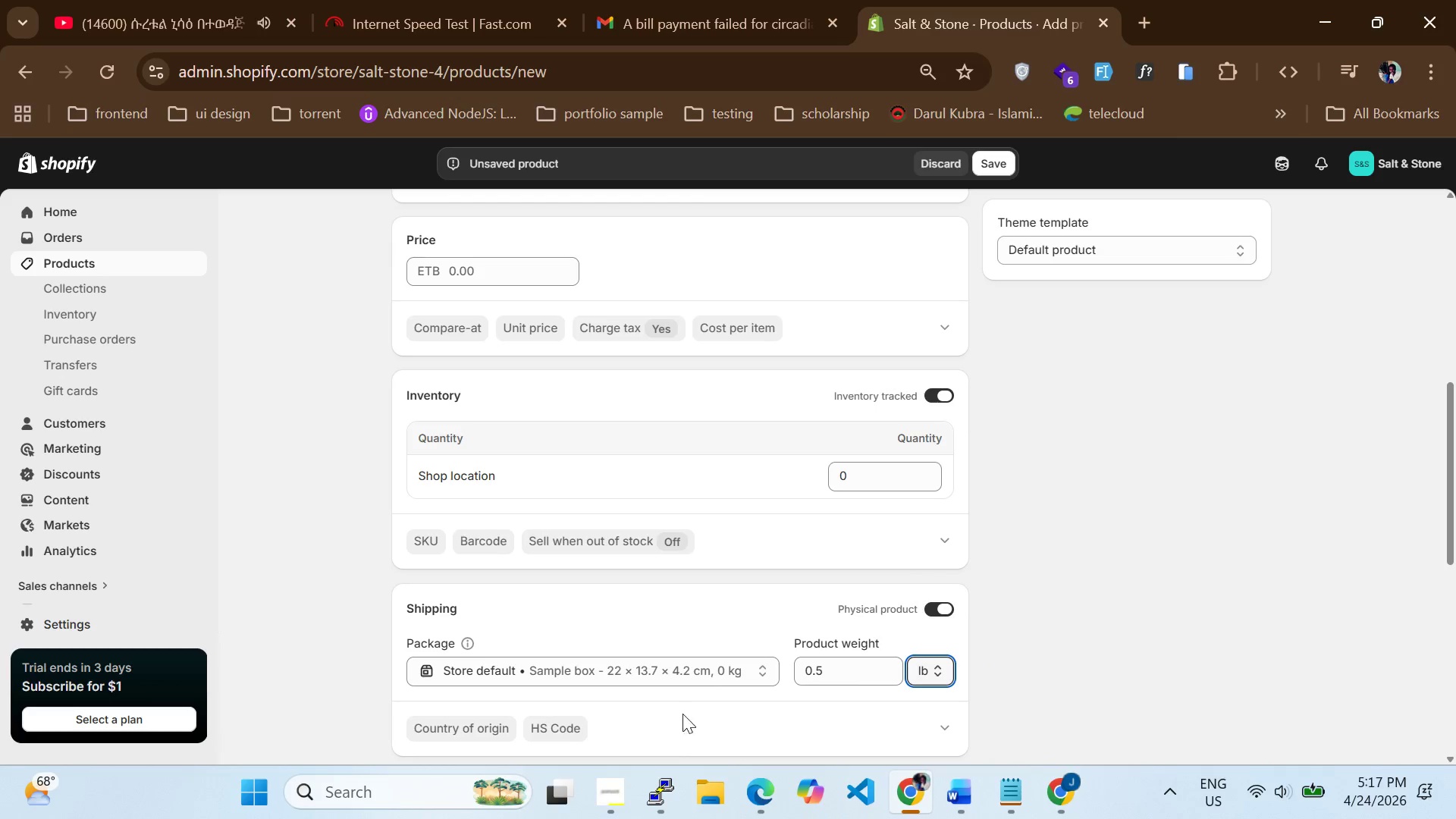 
scroll: coordinate [694, 686], scroll_direction: down, amount: 8.0
 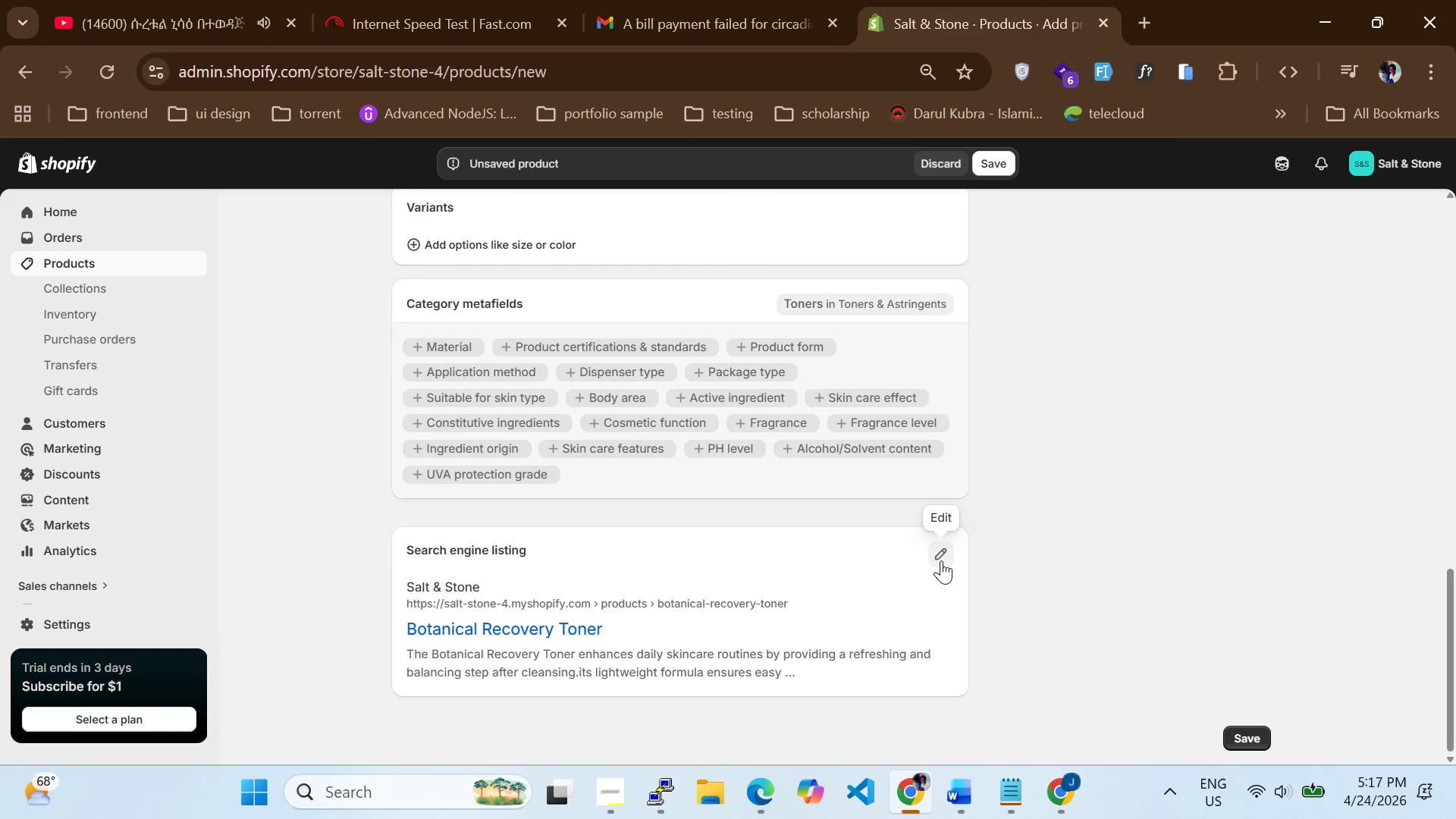 
left_click([941, 560])
 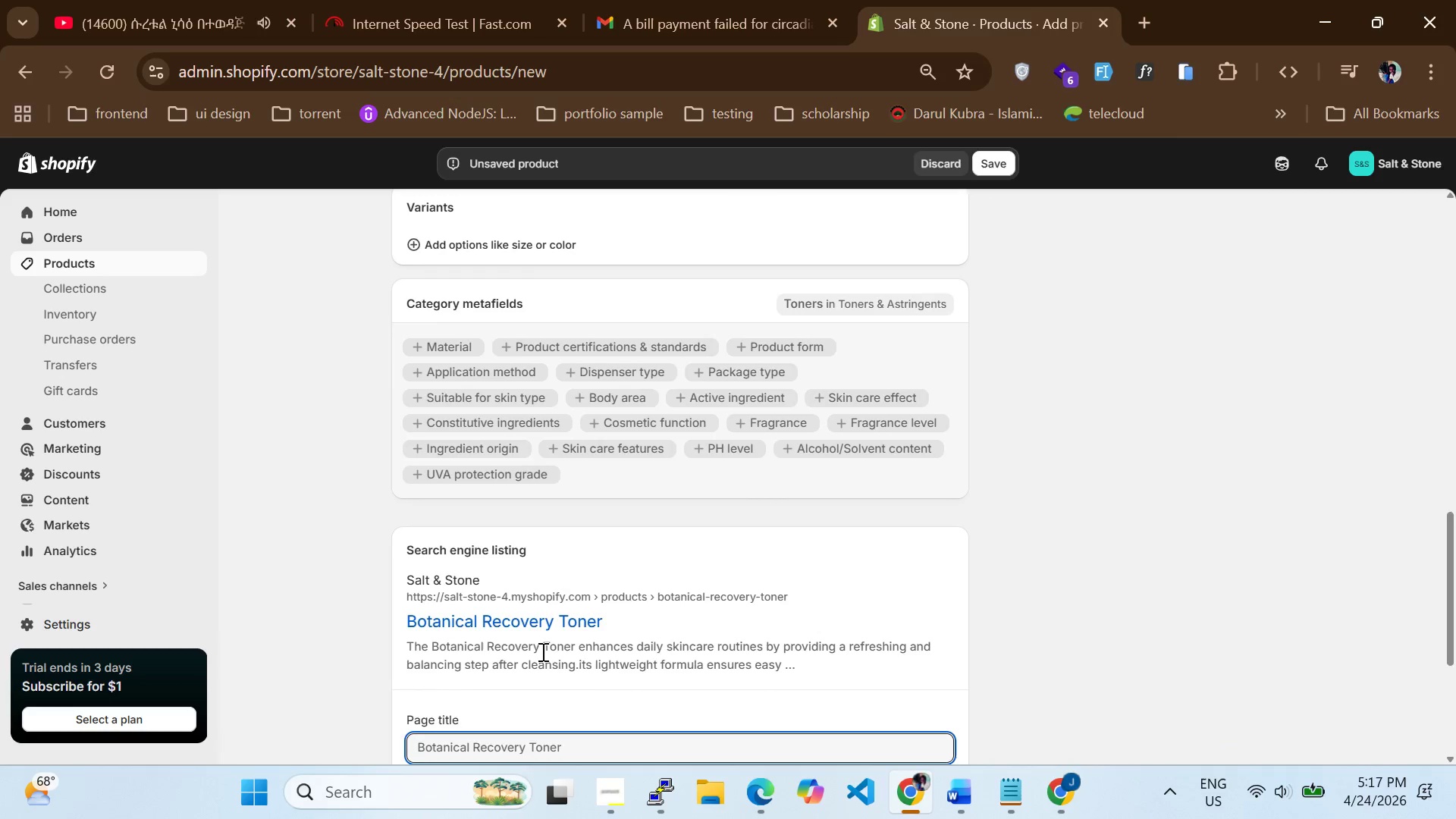 
scroll: coordinate [540, 649], scroll_direction: down, amount: 4.0
 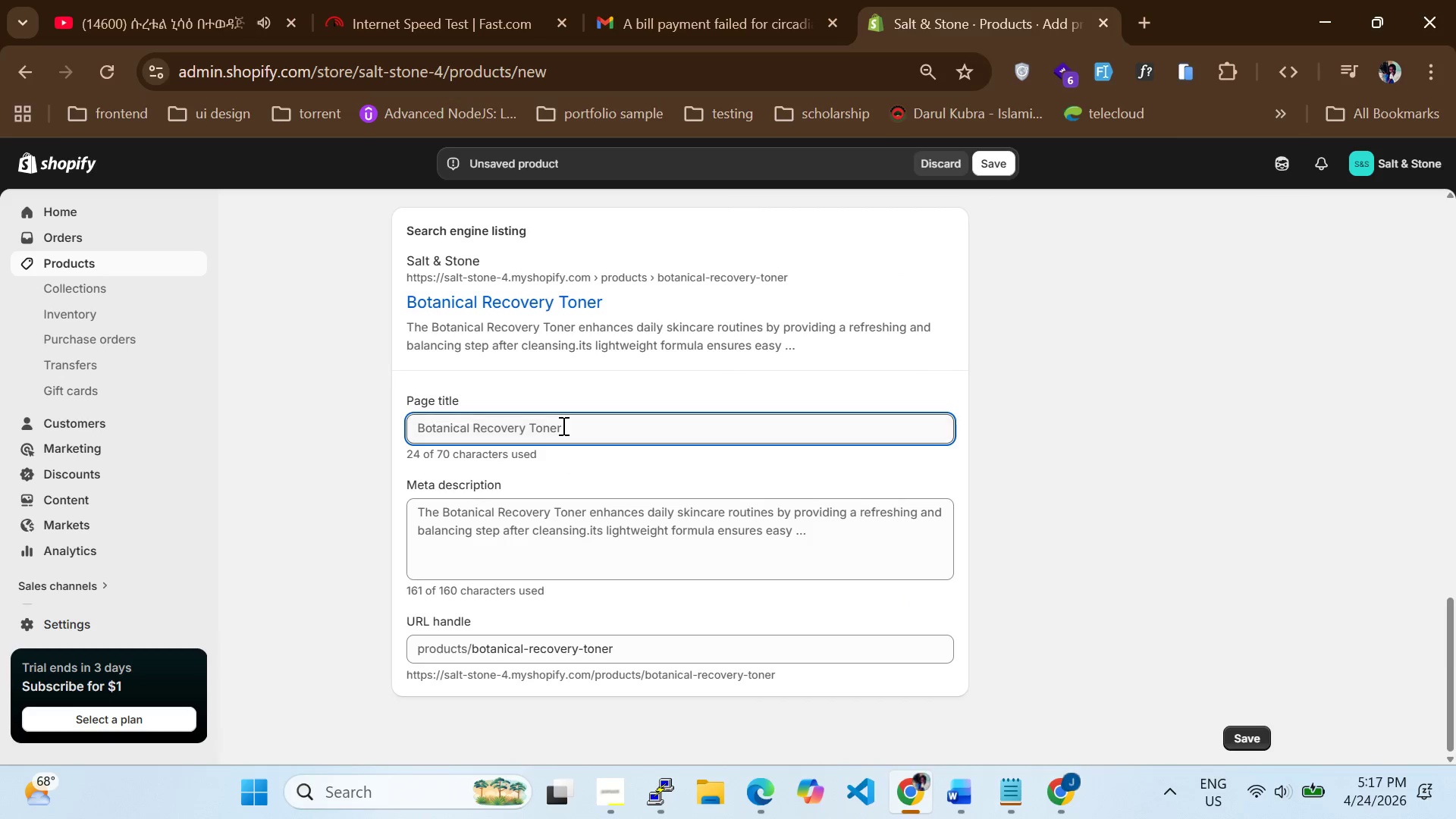 
left_click([562, 425])
 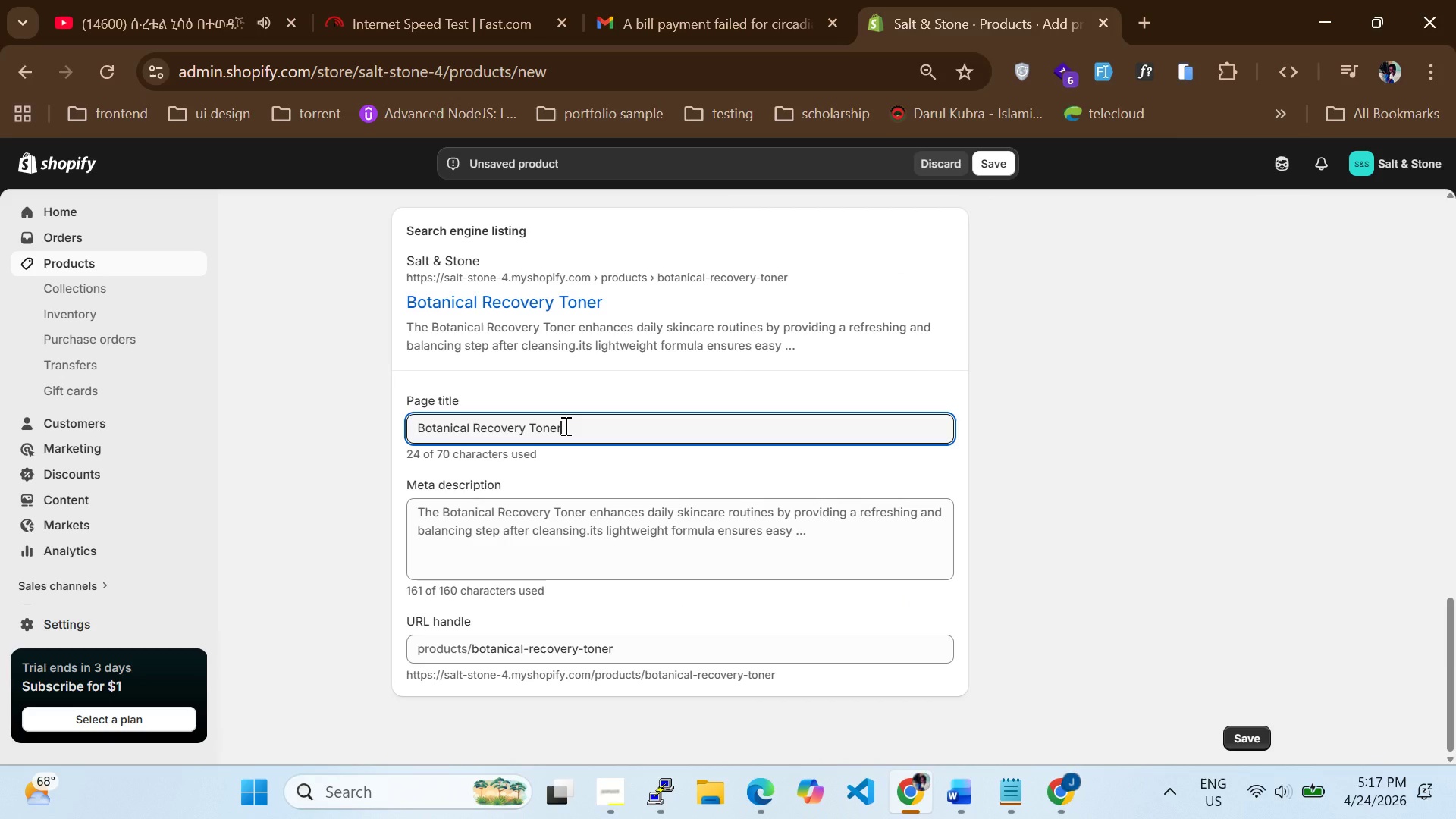 
left_click([564, 425])
 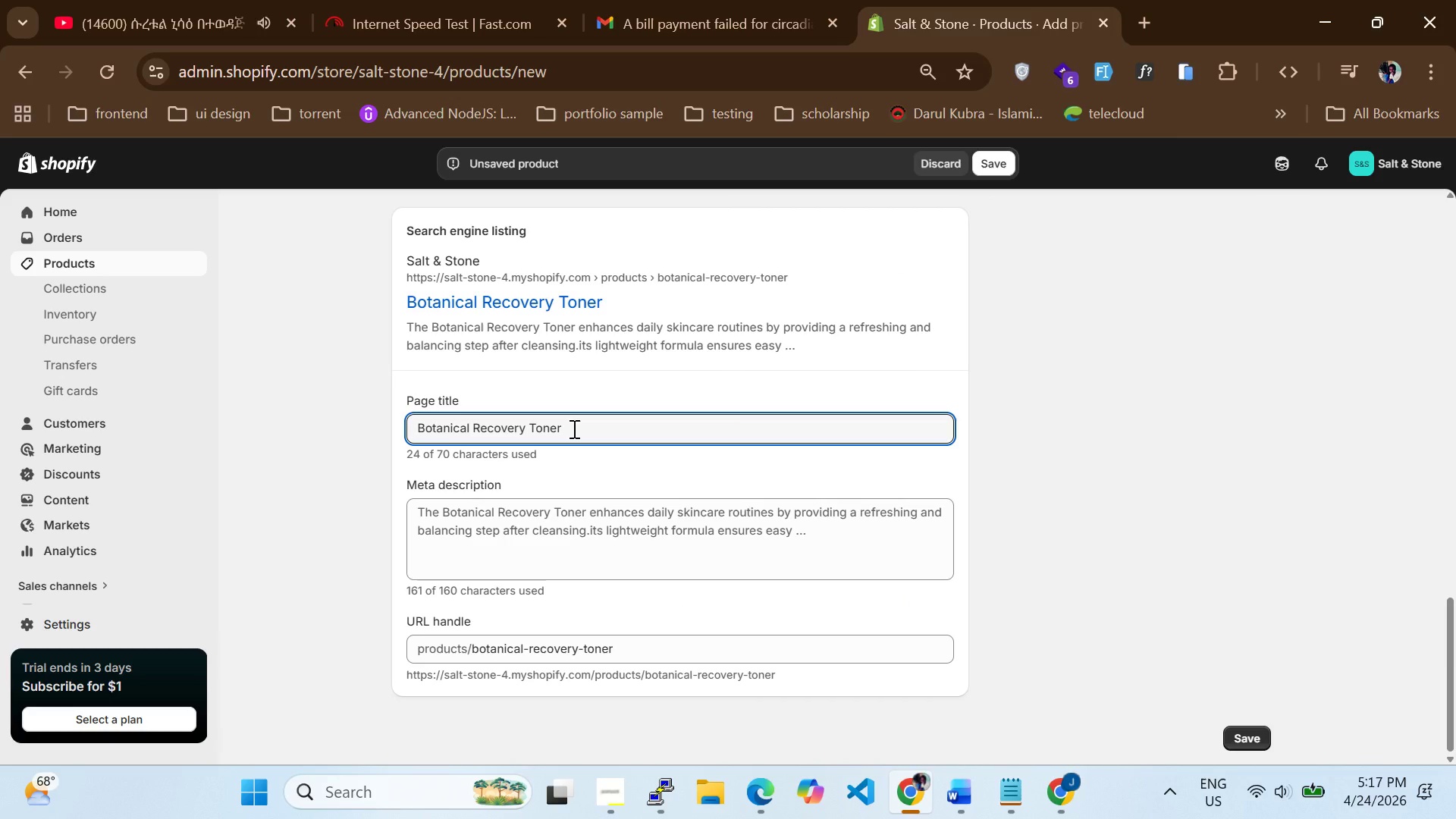 
type( fr)
key(Backspace)
type(or balanced sj)
key(Backspace)
type(kin cae)
 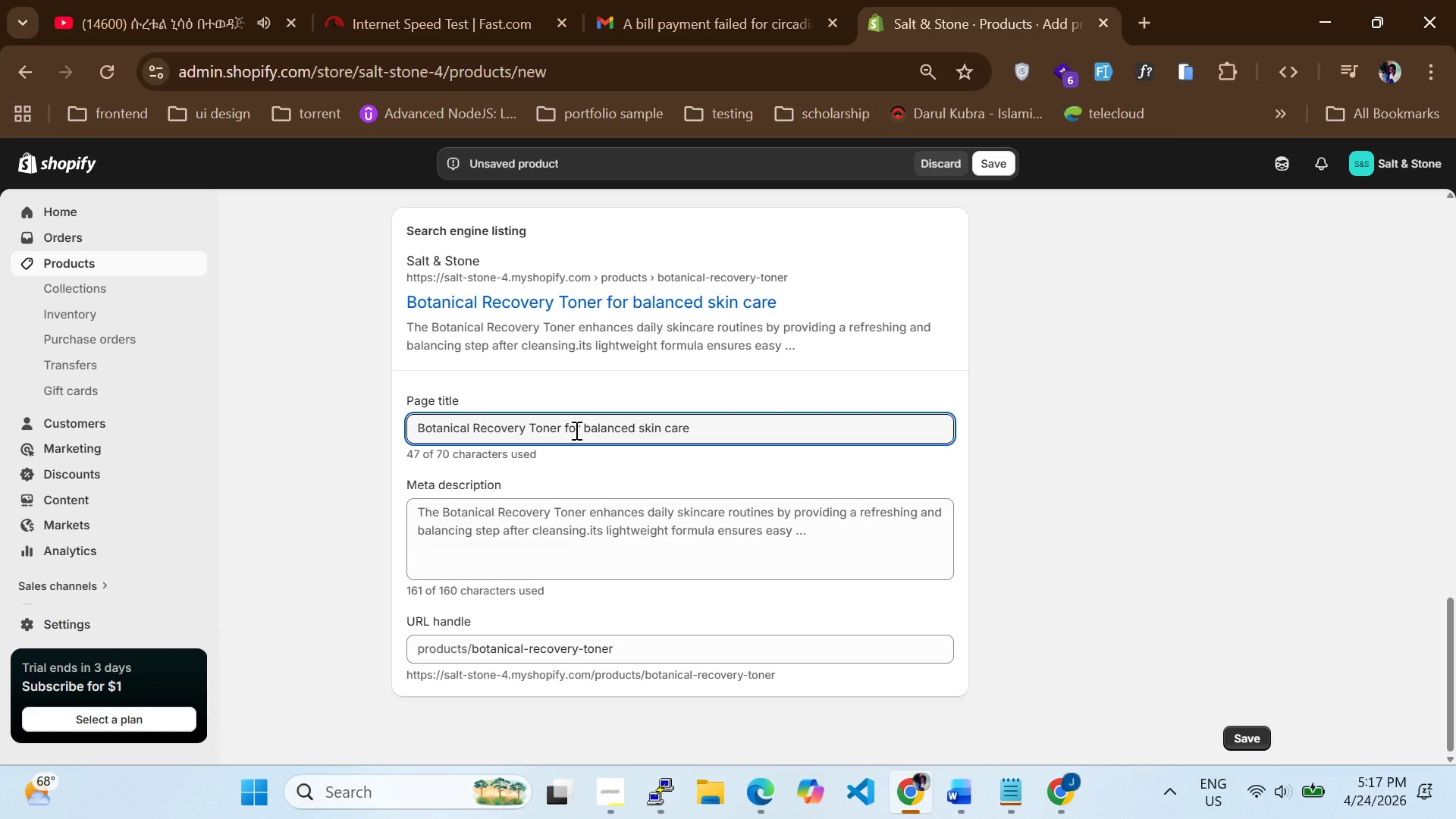 
hold_key(key=R, duration=0.36)
 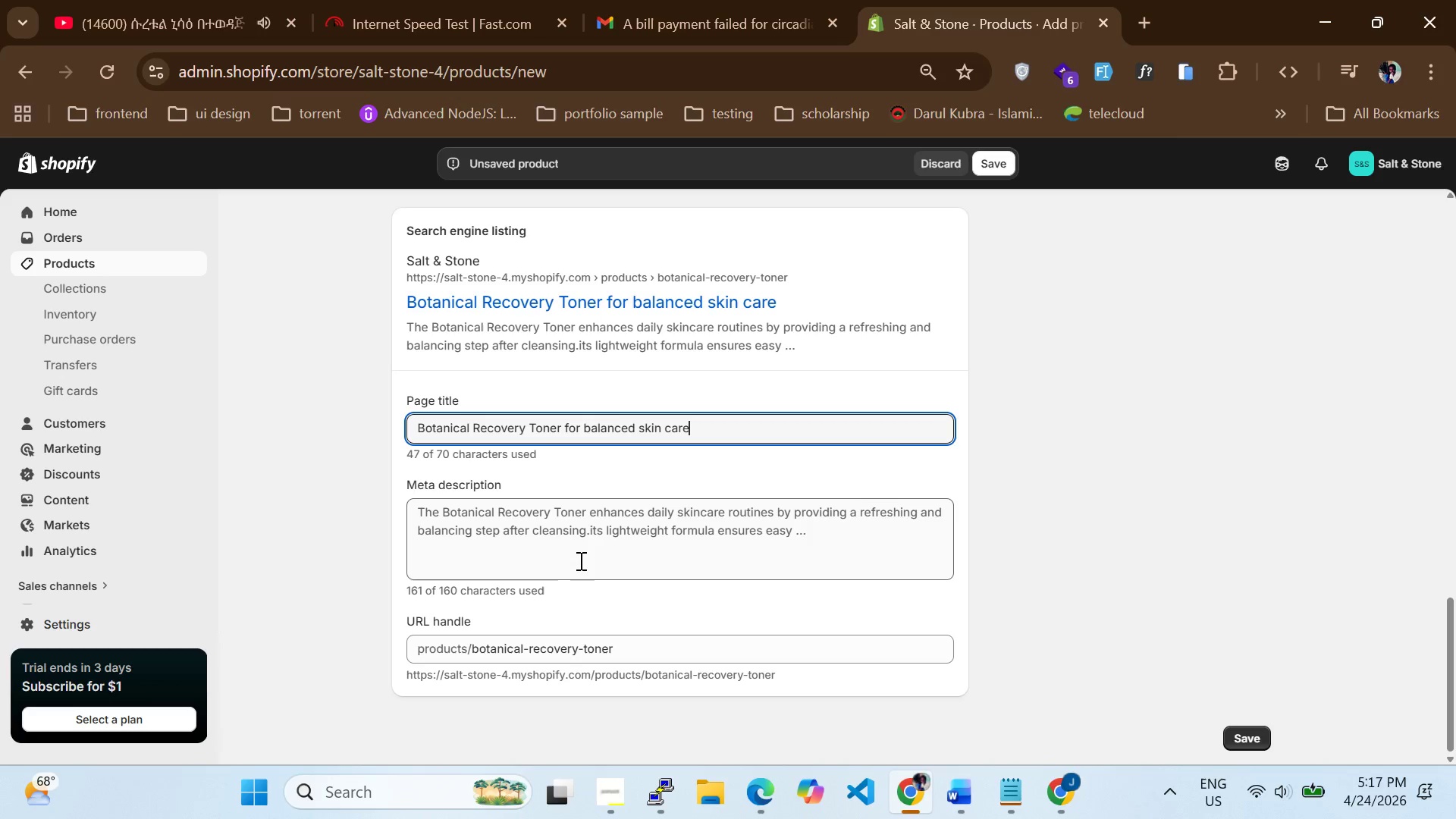 
left_click([579, 568])
 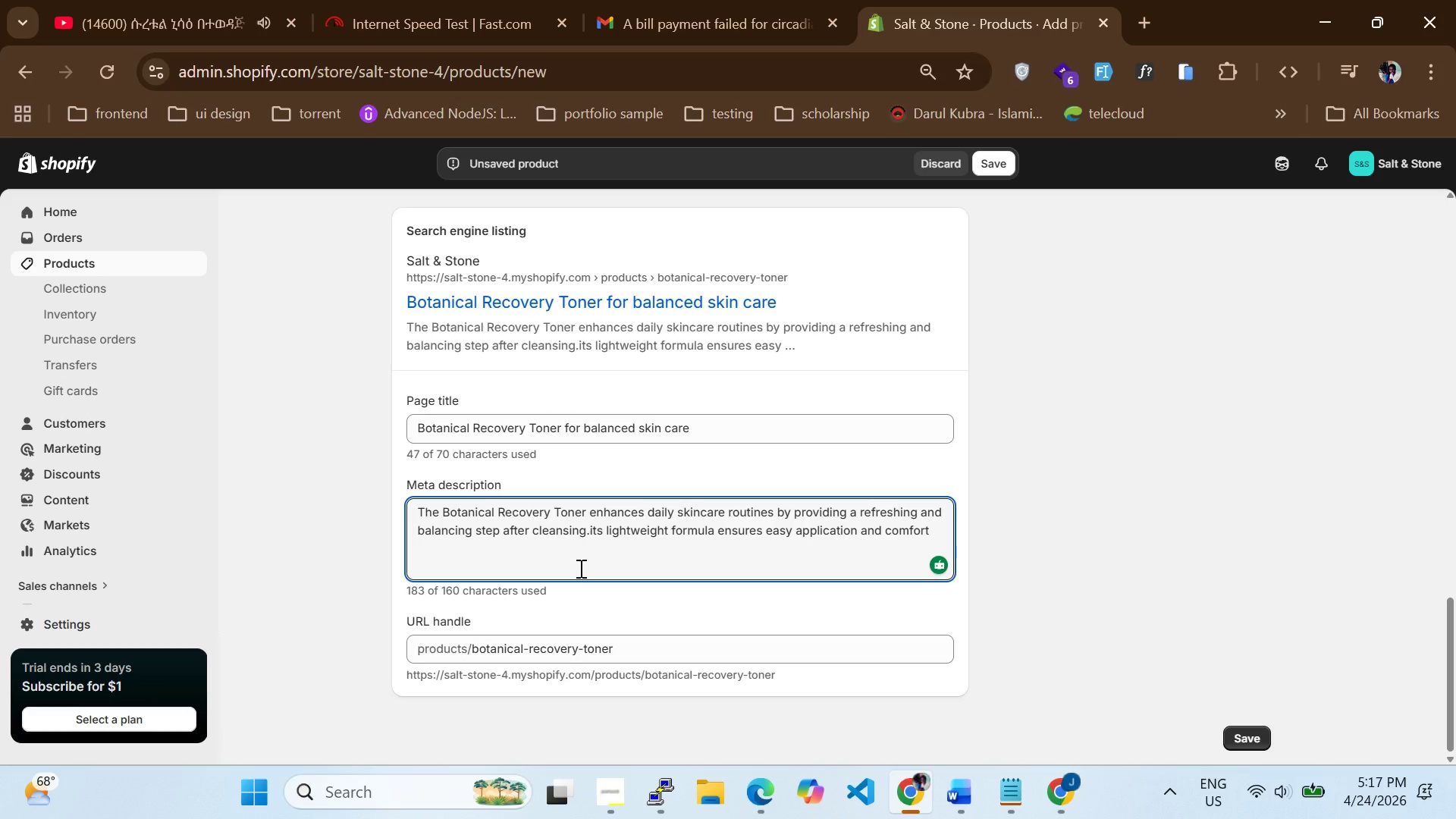 
key(Control+A)
 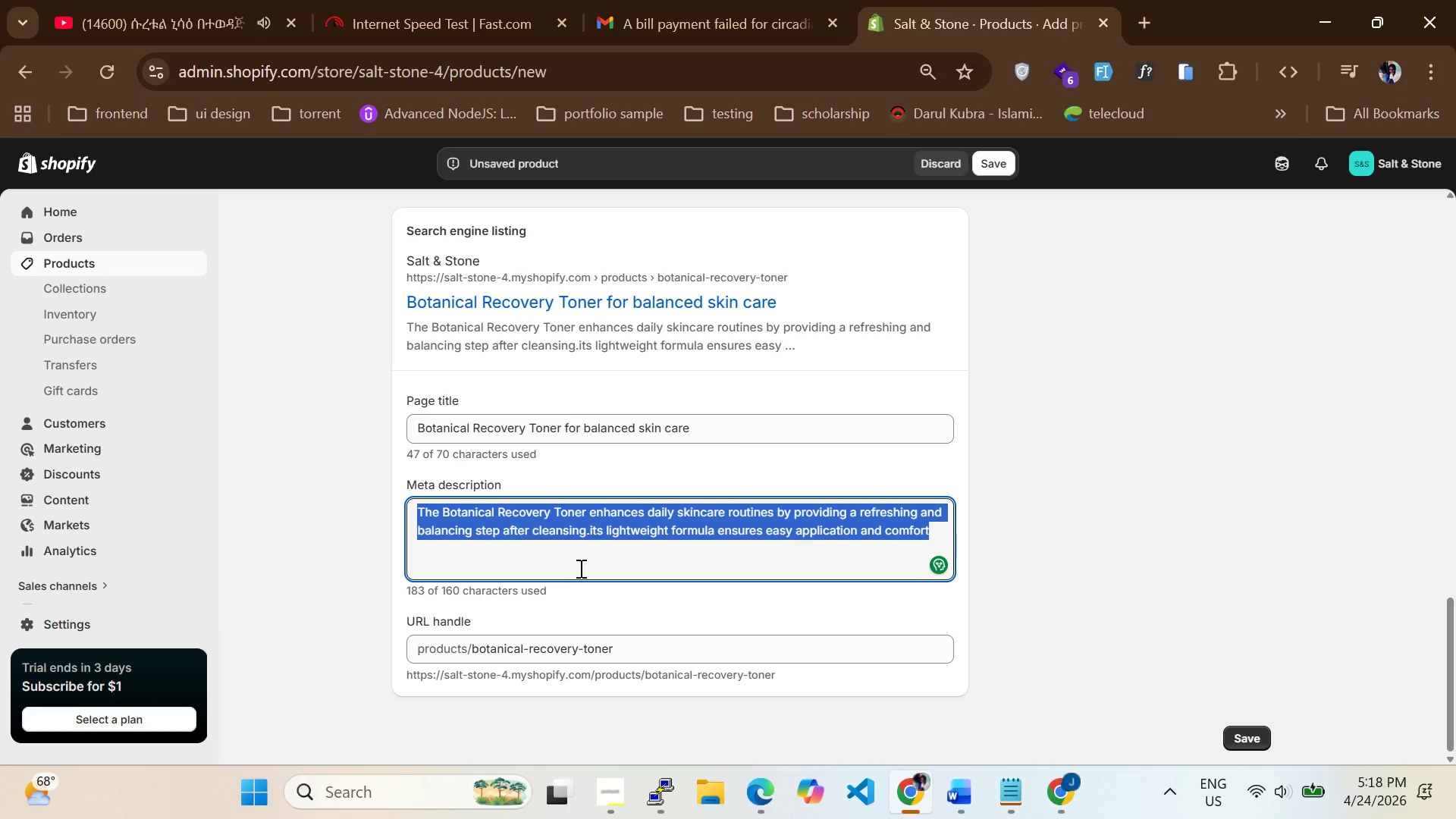 
wait(11.7)
 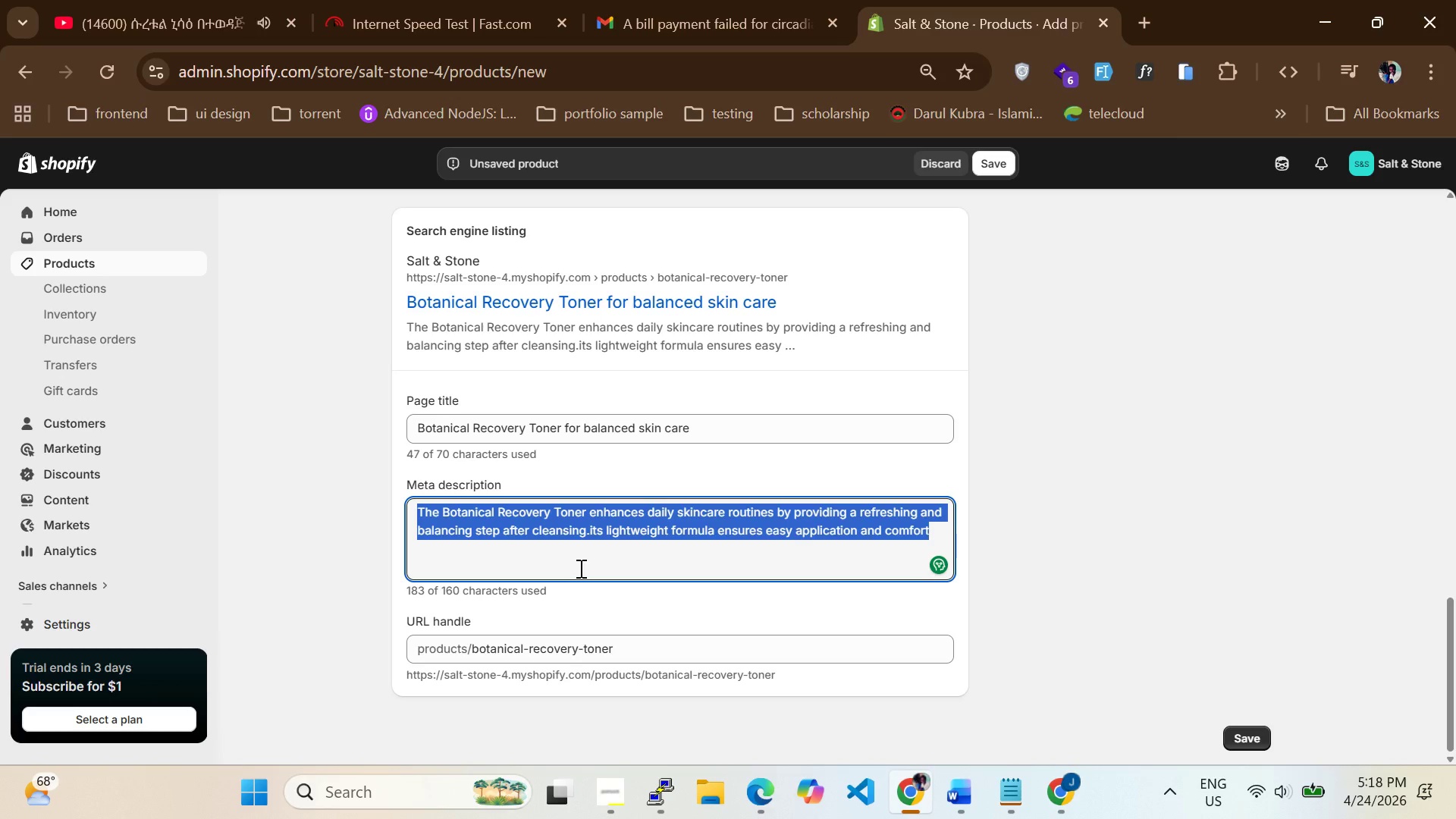 
key(Backspace)
type(Lightweight bota)
 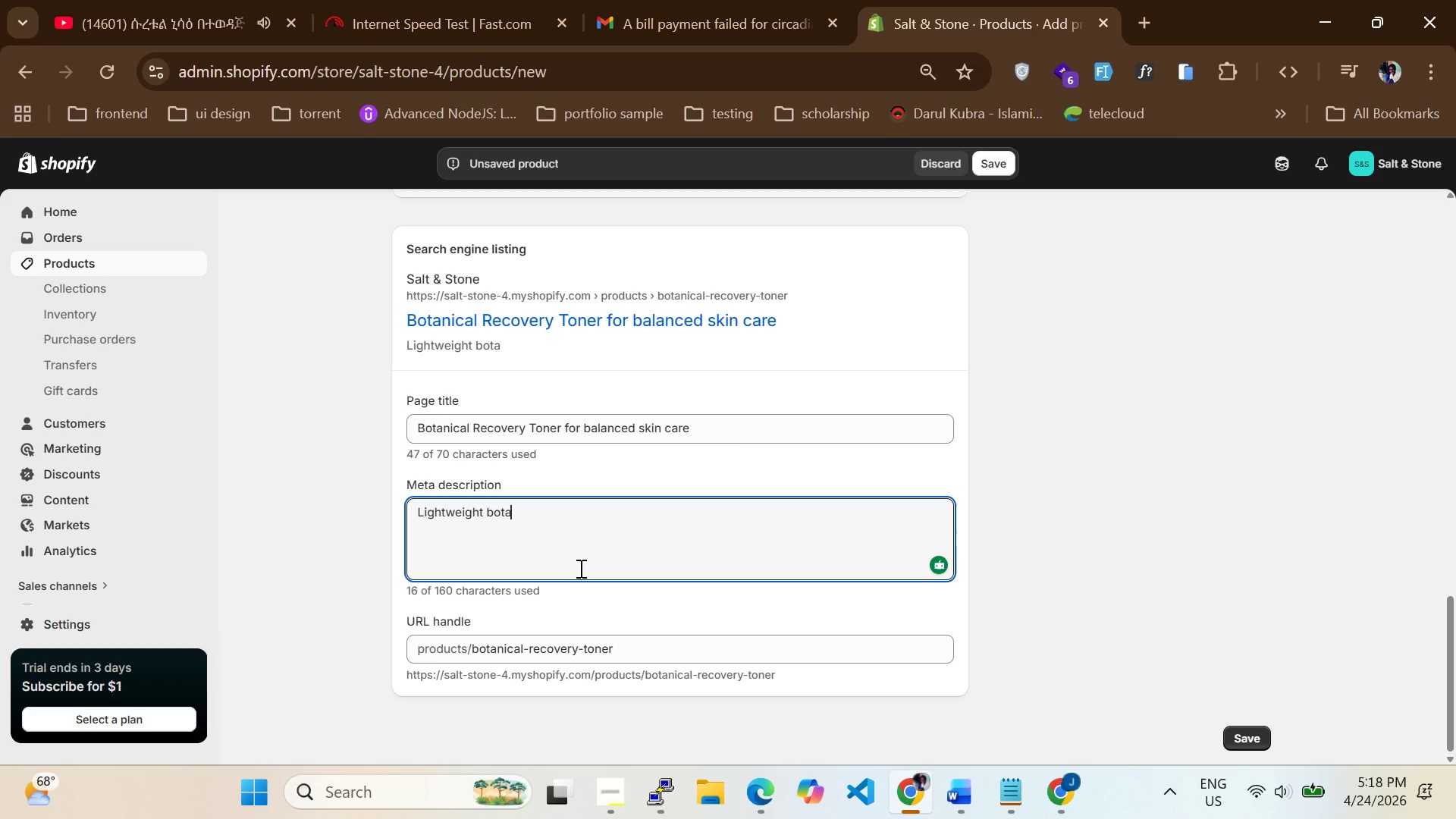 
type(nica )
key(Backspace)
type(l toner designed to  res)
key(Backspace)
type(resh and balance skin after s)
key(Backspace)
type(cleansing)
 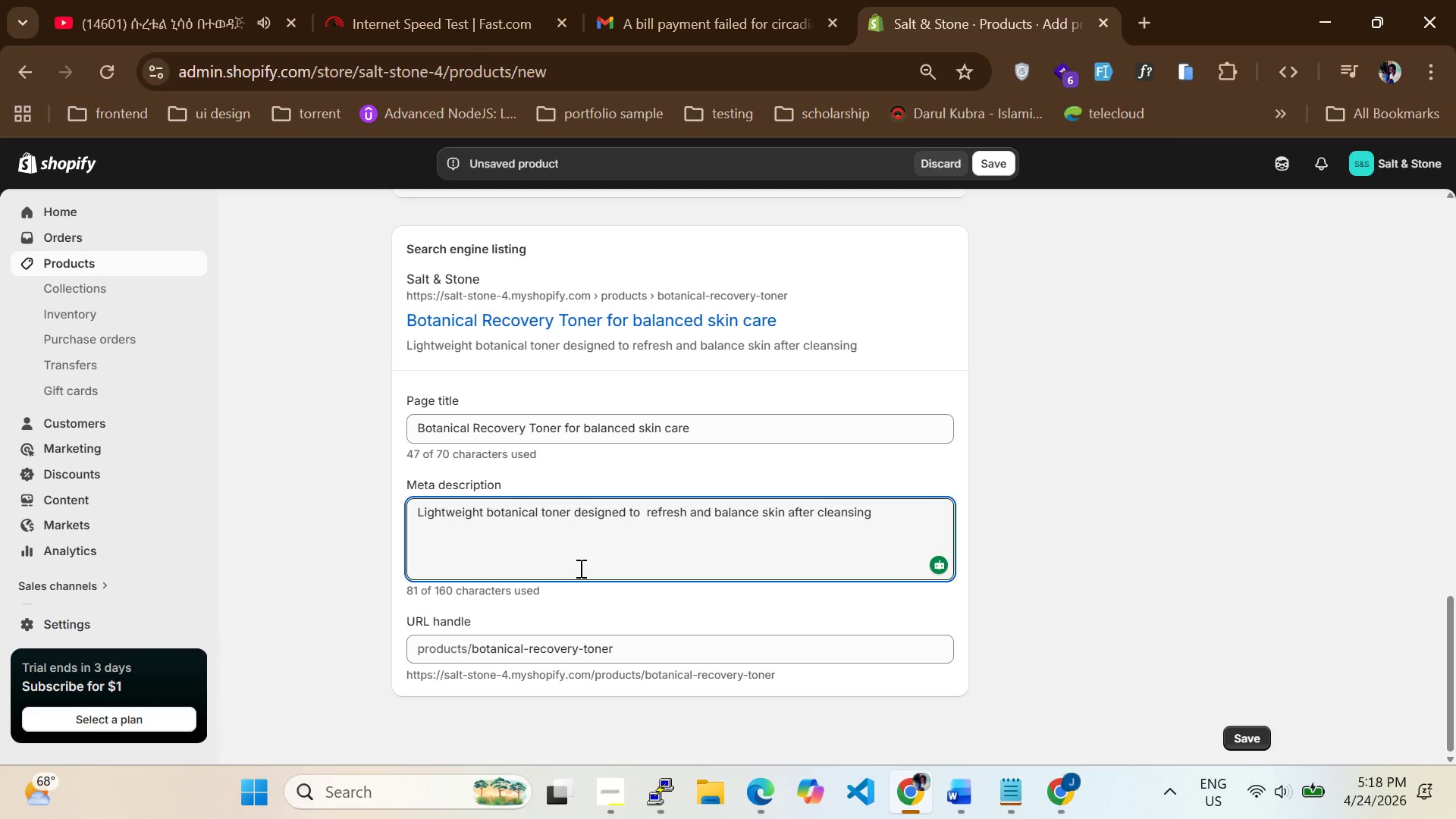 
scroll: coordinate [787, 588], scroll_direction: down, amount: 3.0
 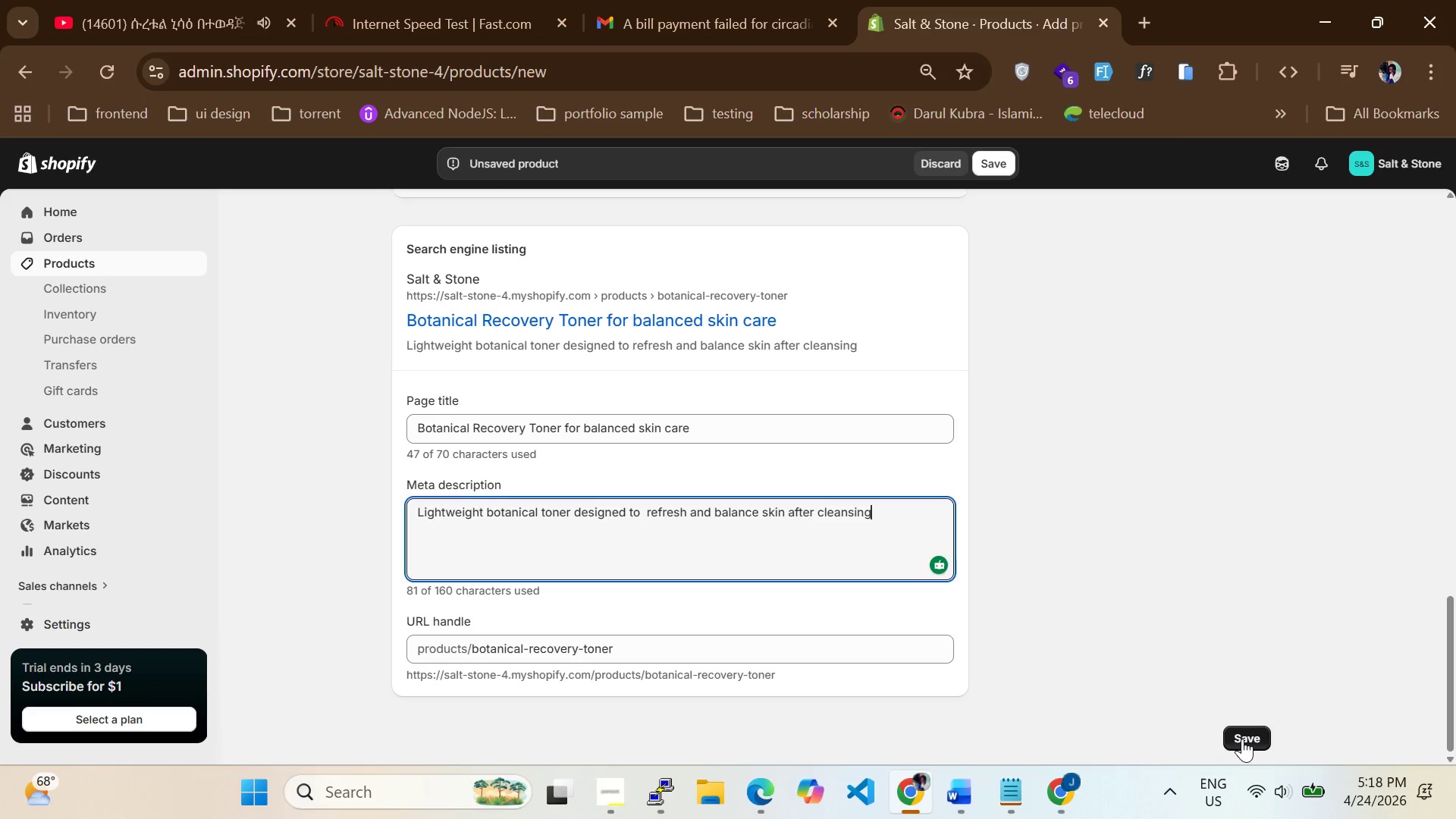 
left_click([1242, 739])
 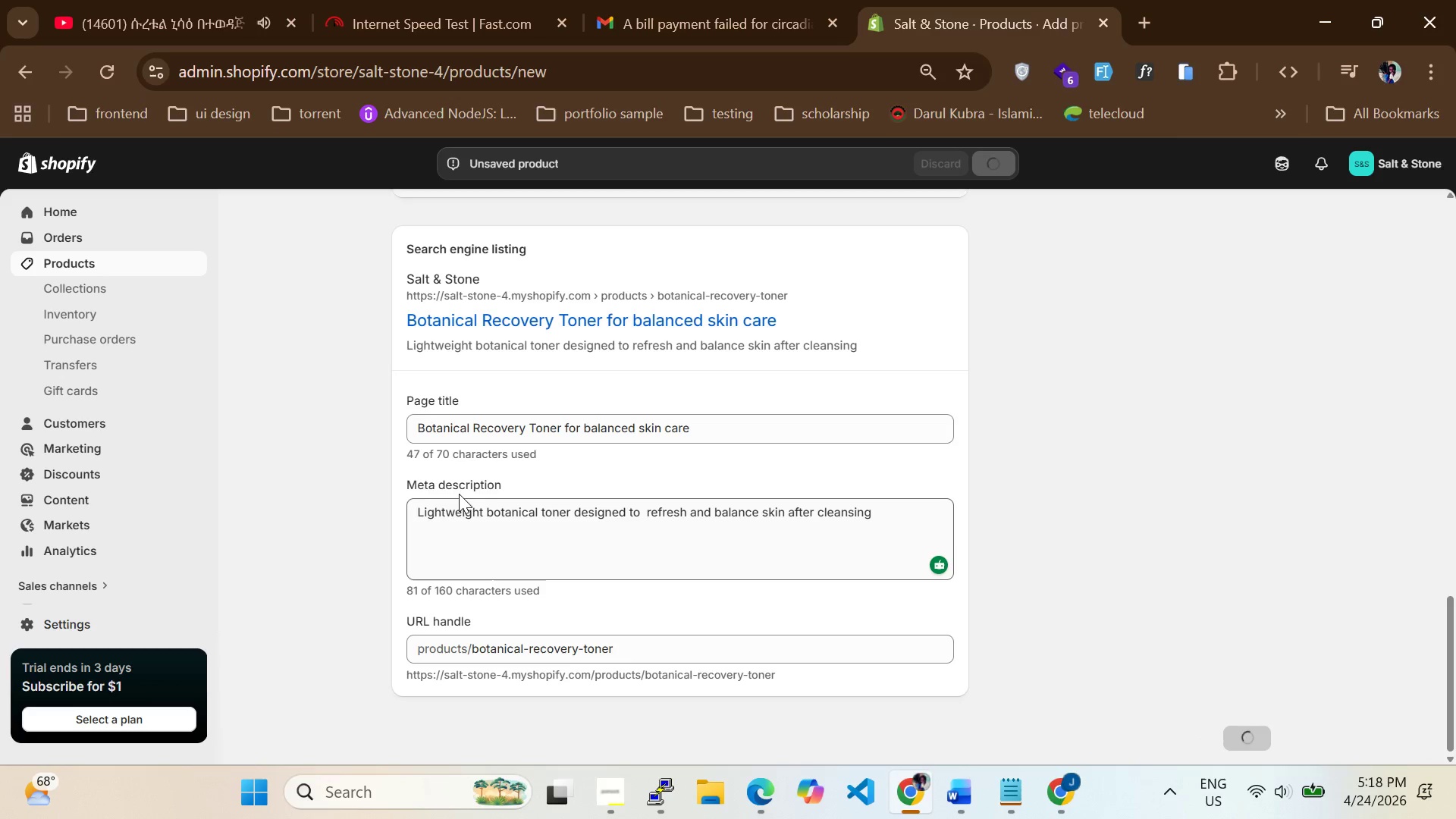 
scroll: coordinate [566, 513], scroll_direction: up, amount: 3.0
 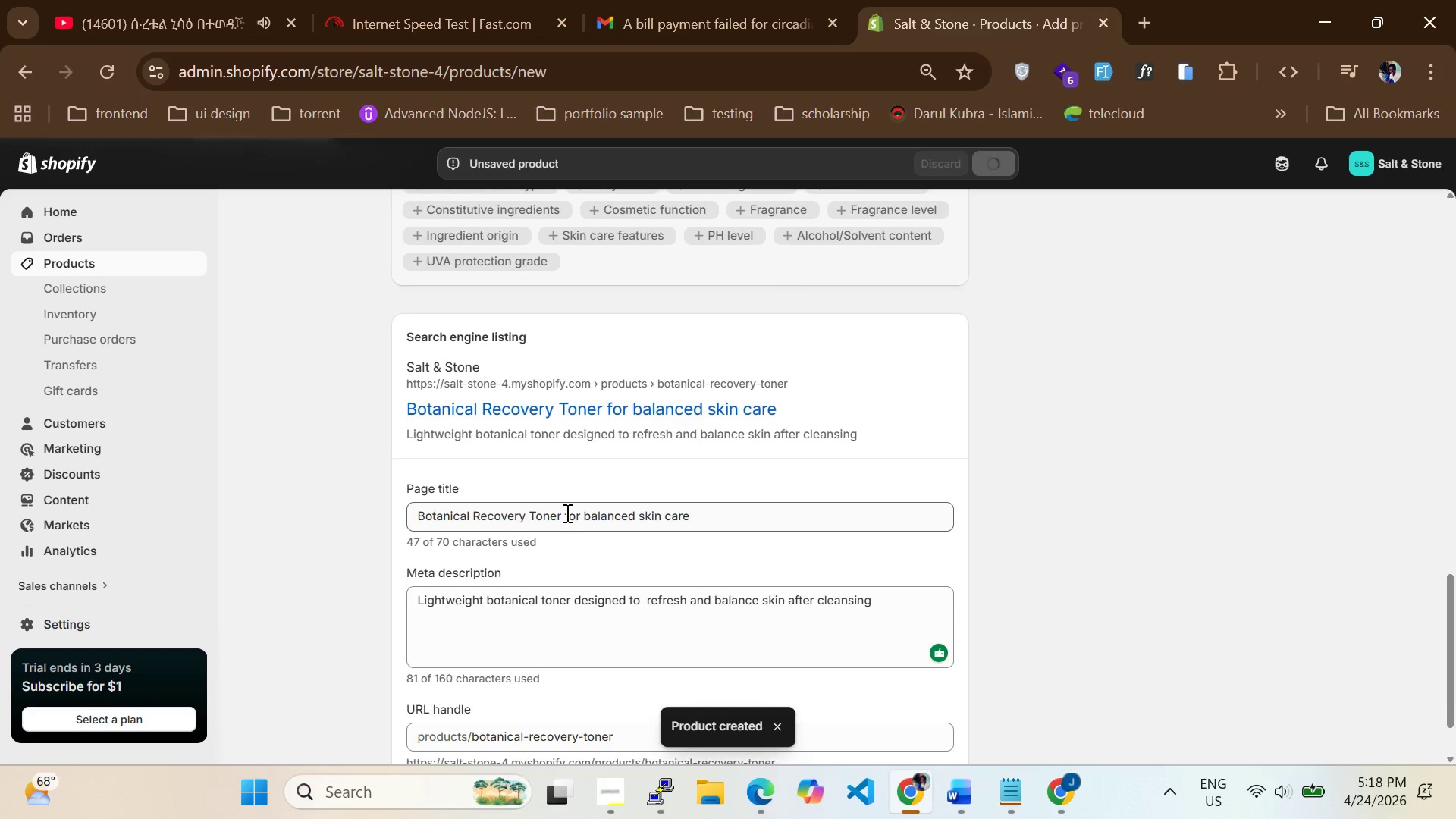 
scroll: coordinate [566, 513], scroll_direction: down, amount: 1.0
 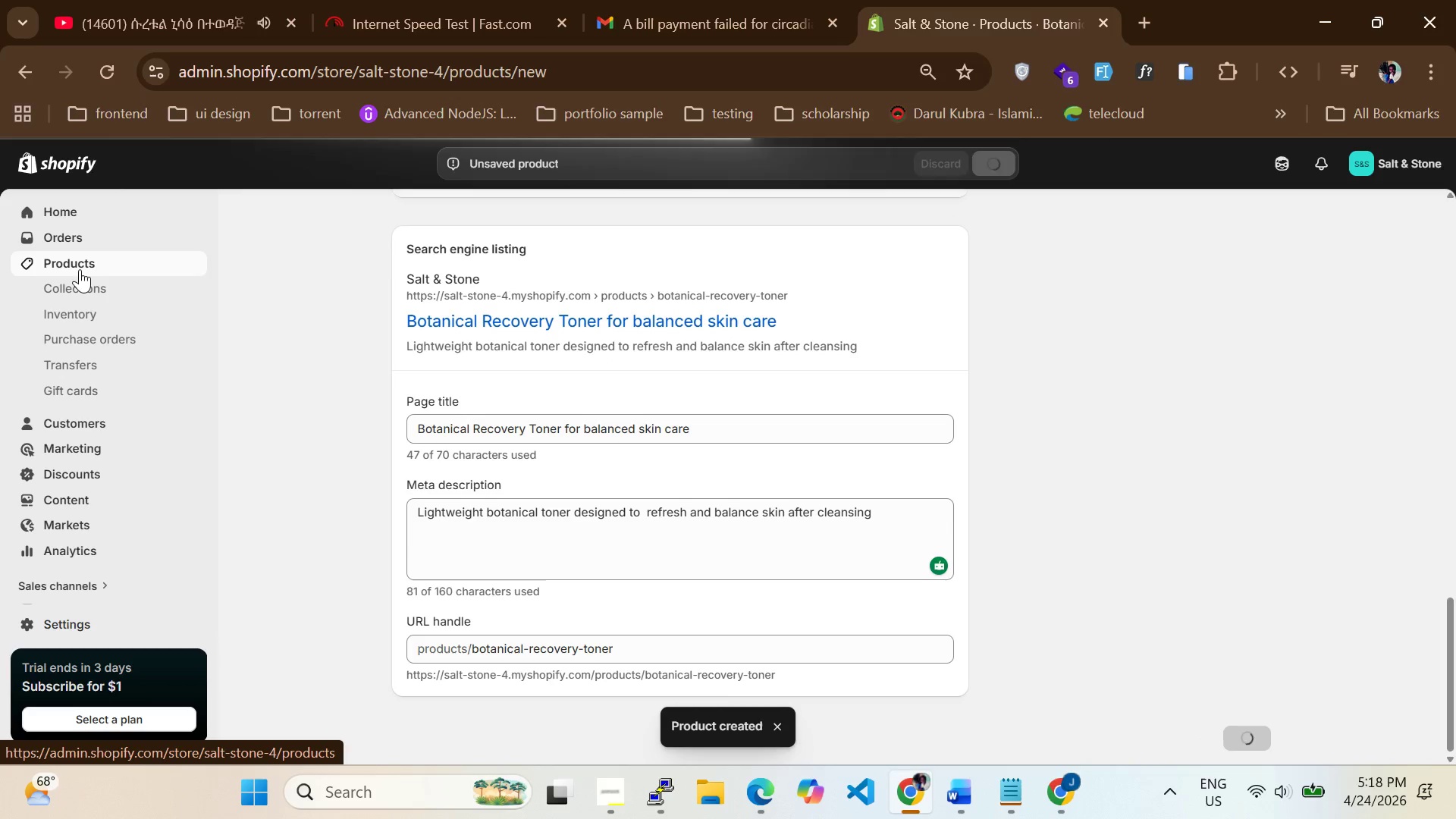 
left_click([80, 269])
 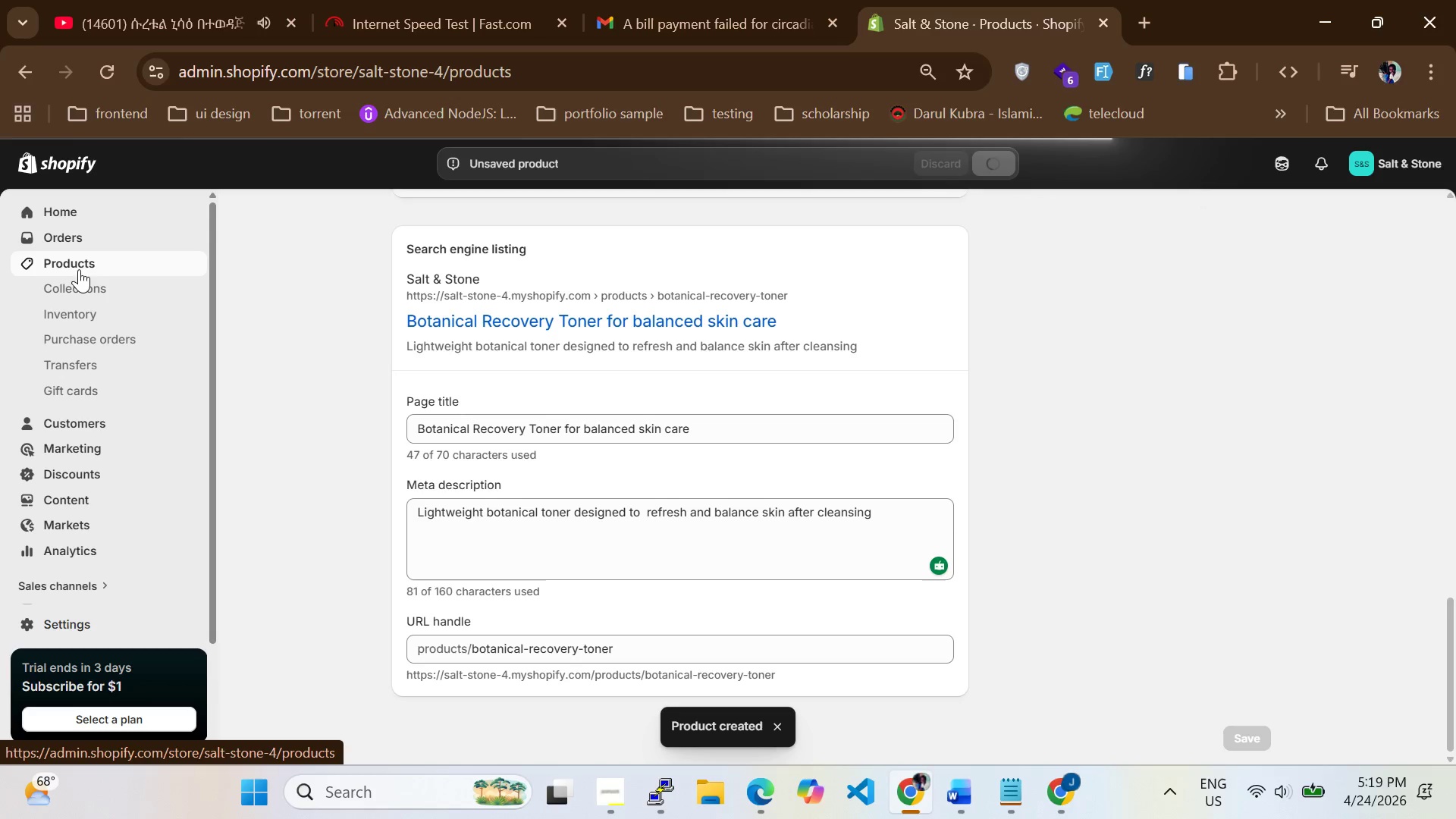 
left_click([77, 267])
 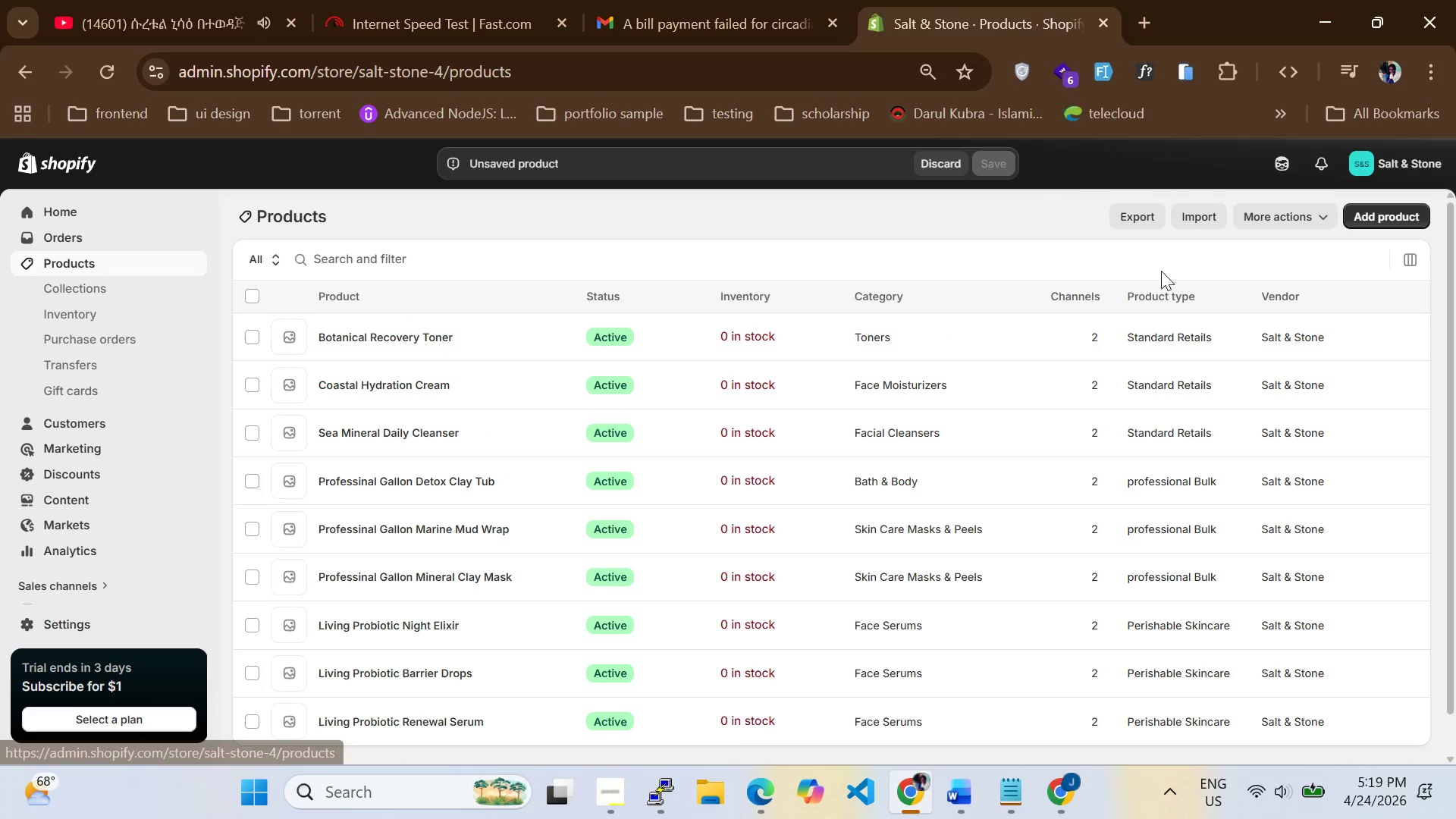 
left_click([1386, 224])
 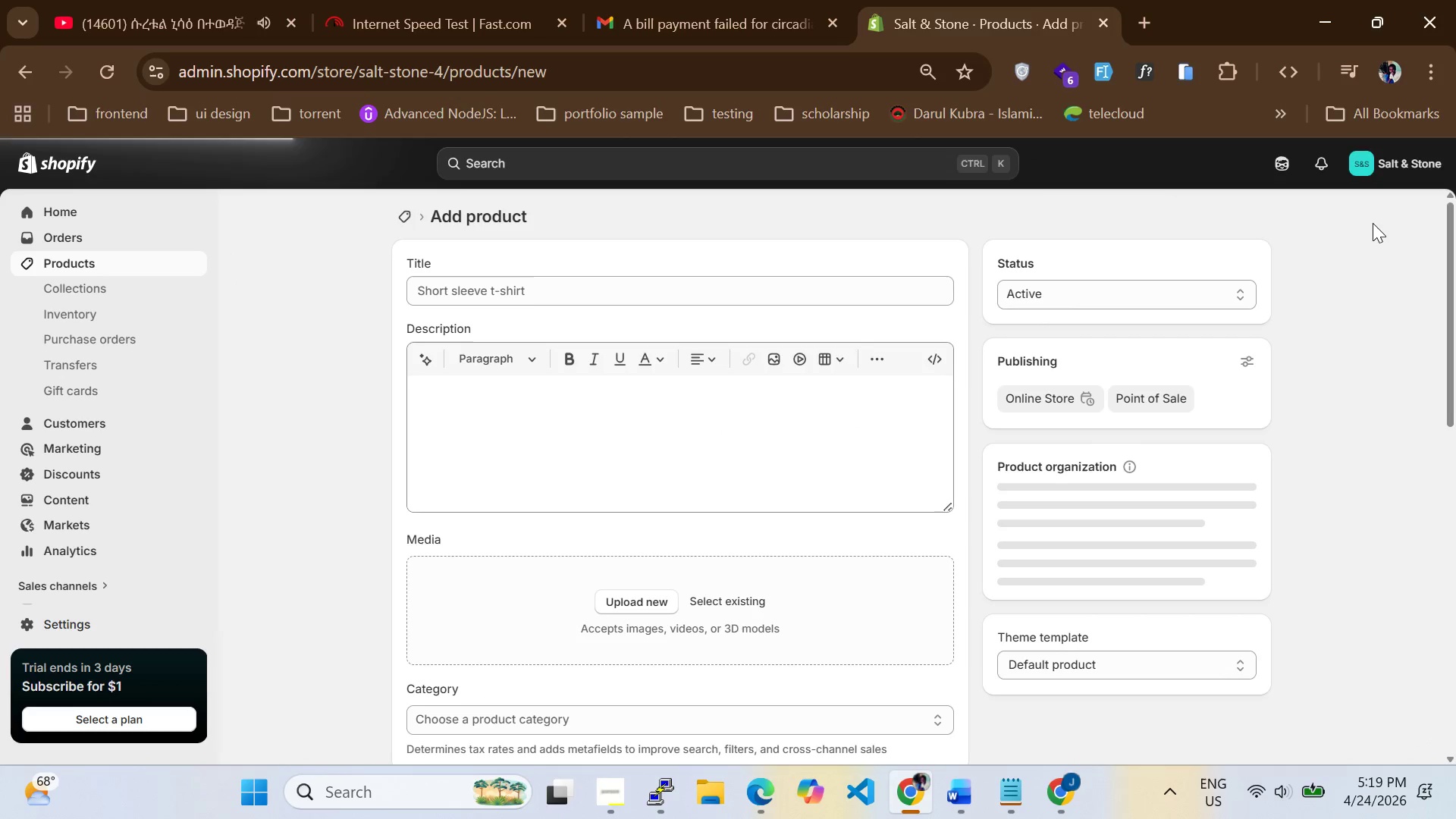 
left_click([645, 288])
 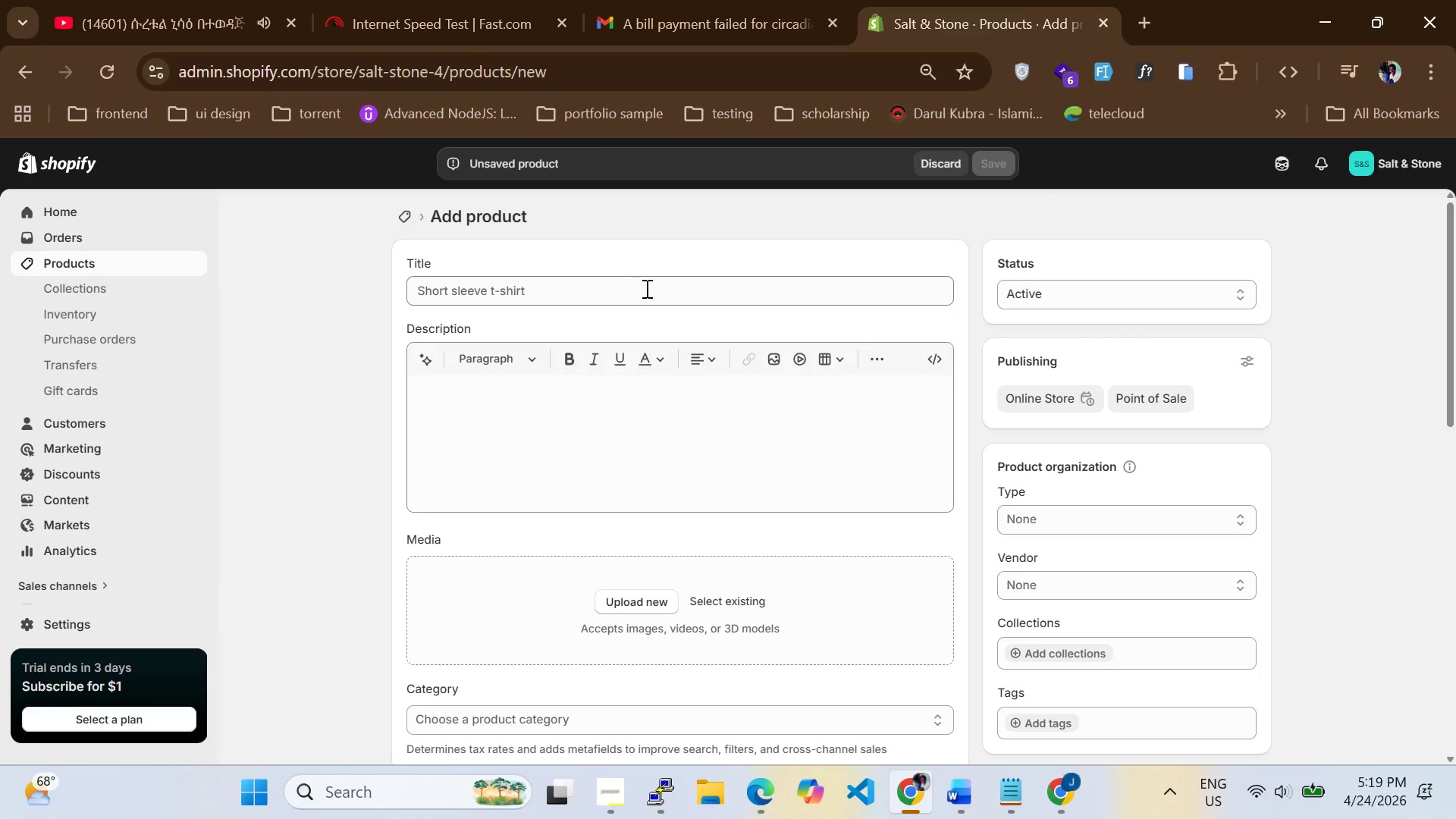 
type(Ocean Enzyme )
 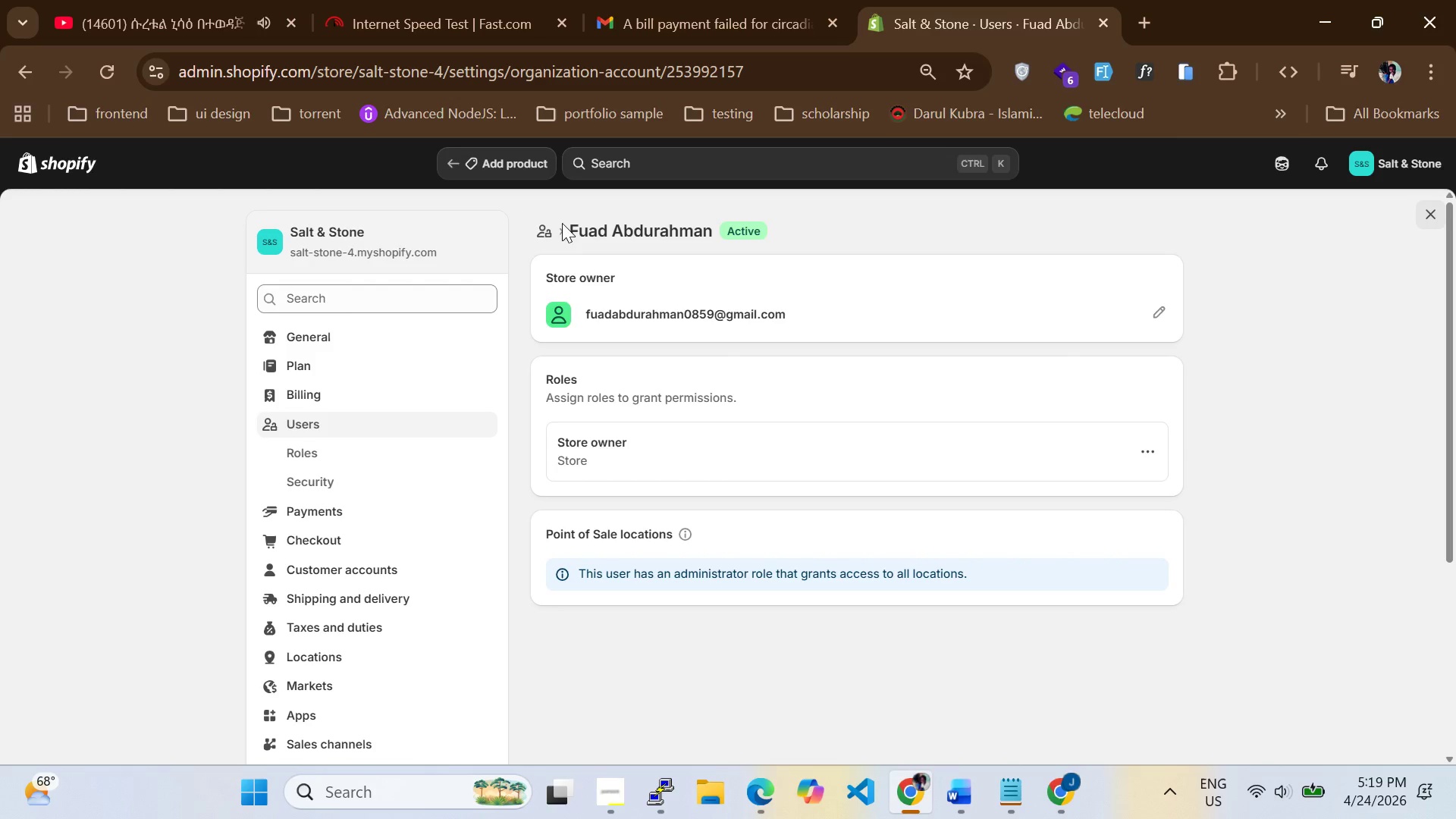 
wait(6.51)
 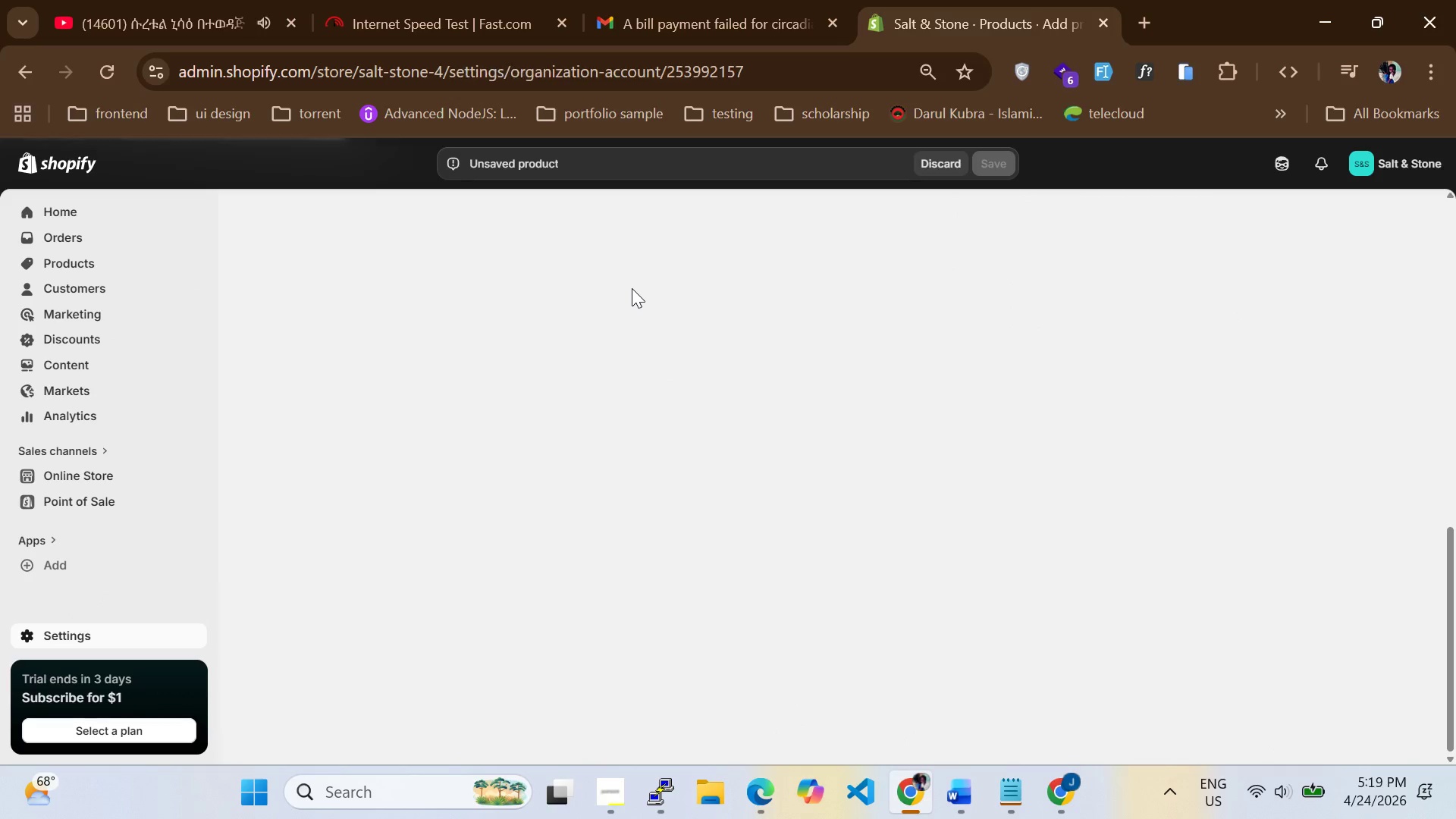 
left_click([462, 161])
 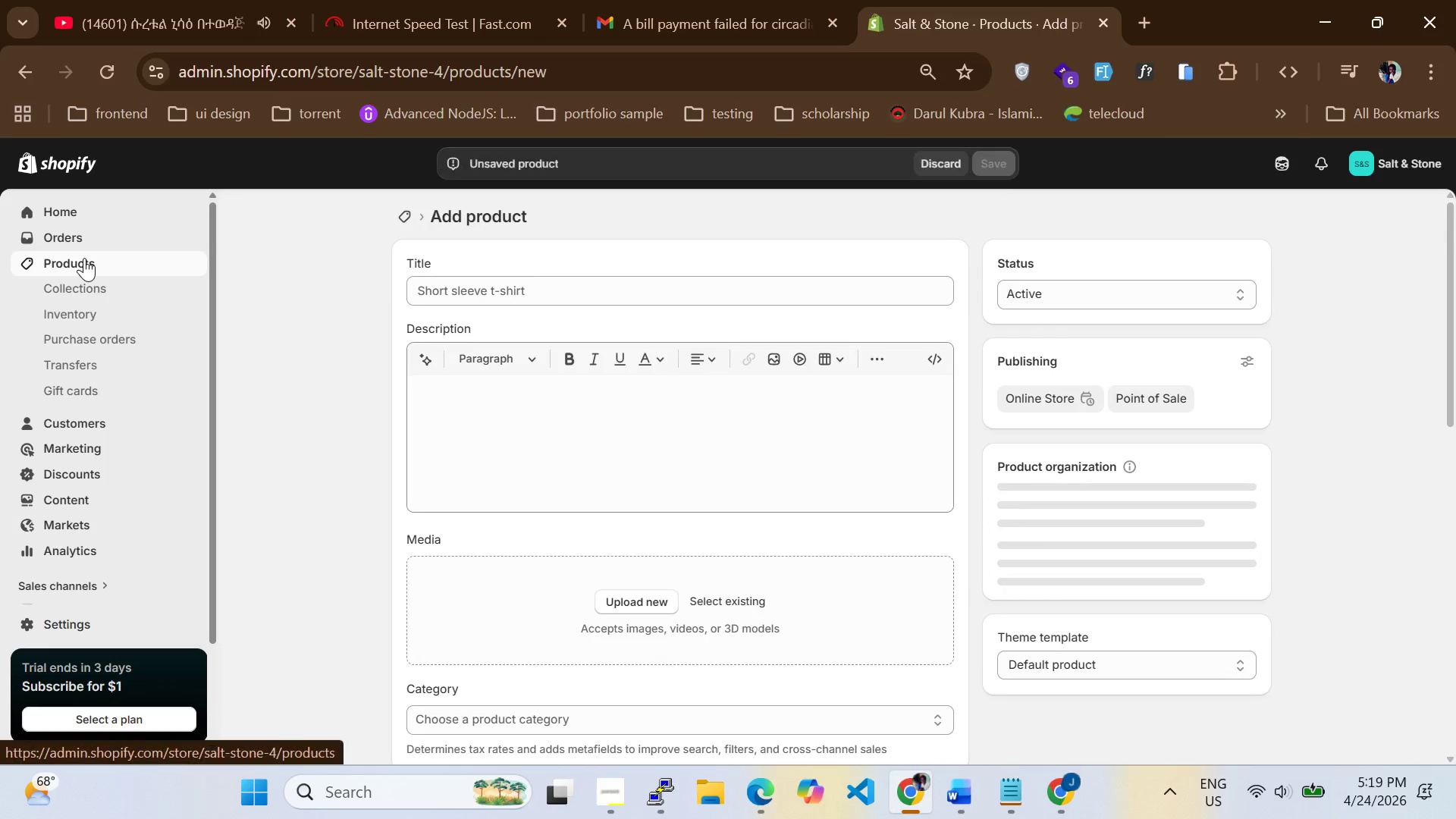 
left_click([489, 293])
 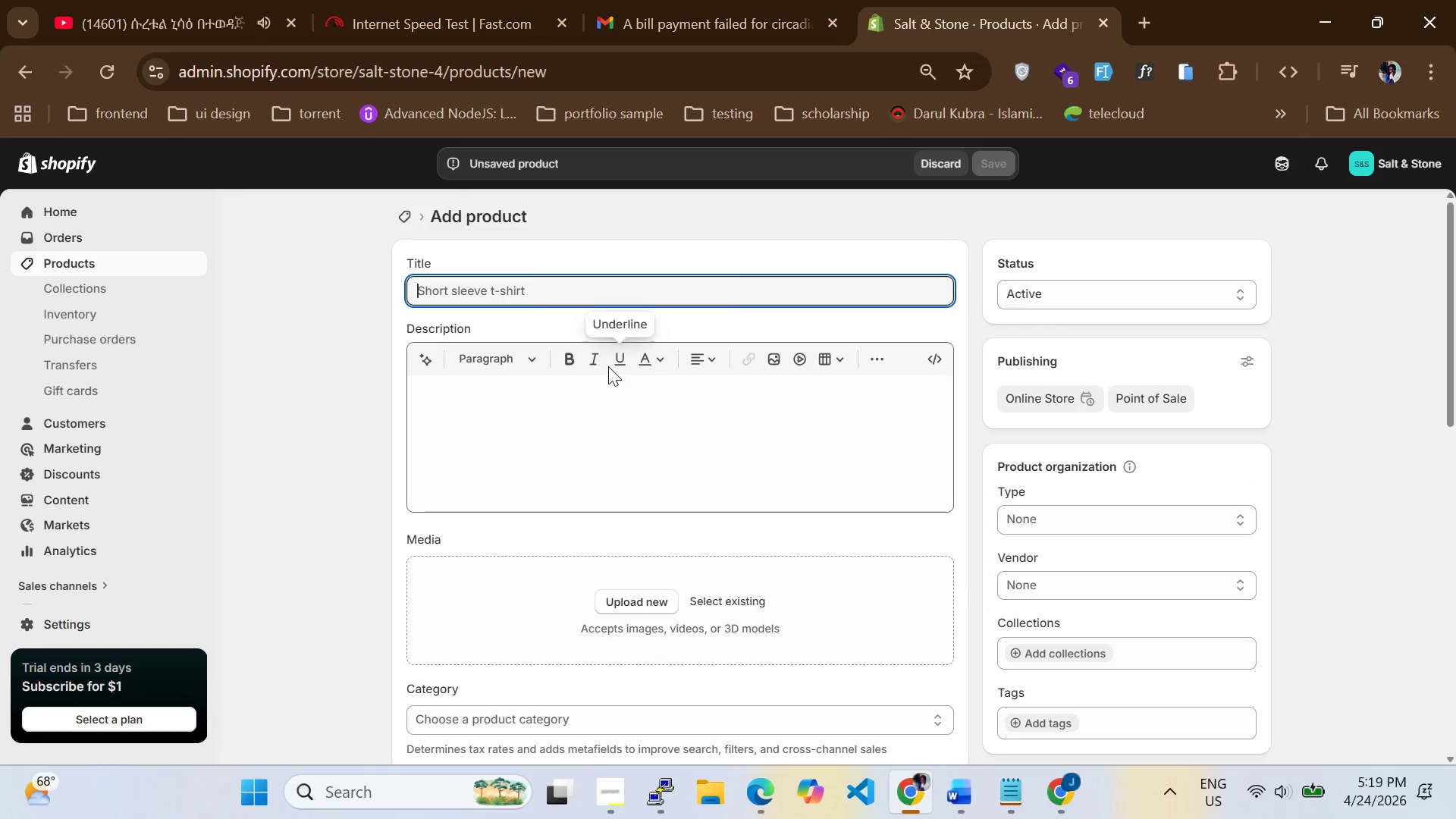 
scroll: coordinate [609, 368], scroll_direction: down, amount: 7.0
 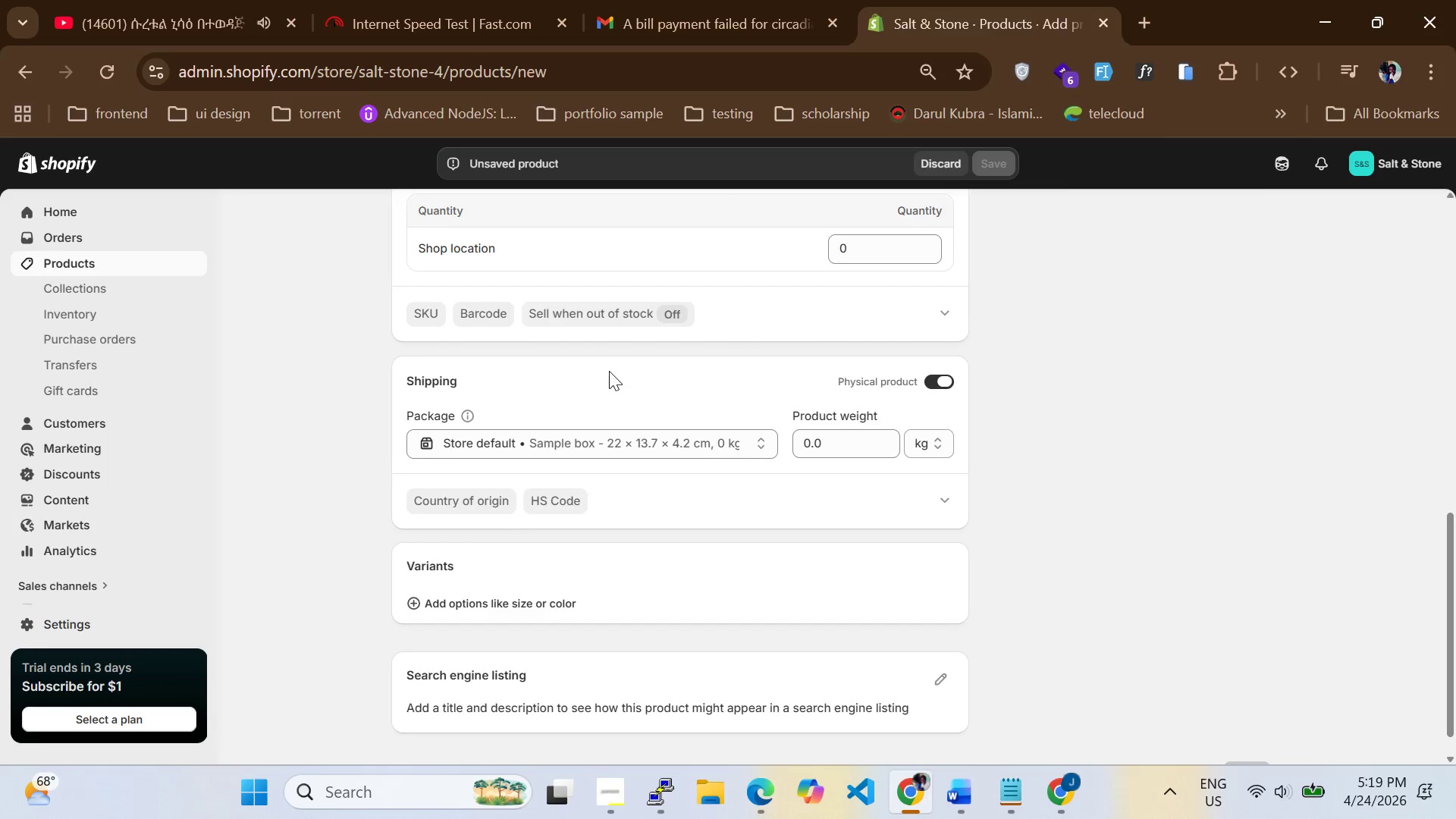 
scroll: coordinate [609, 371], scroll_direction: up, amount: 1.0
 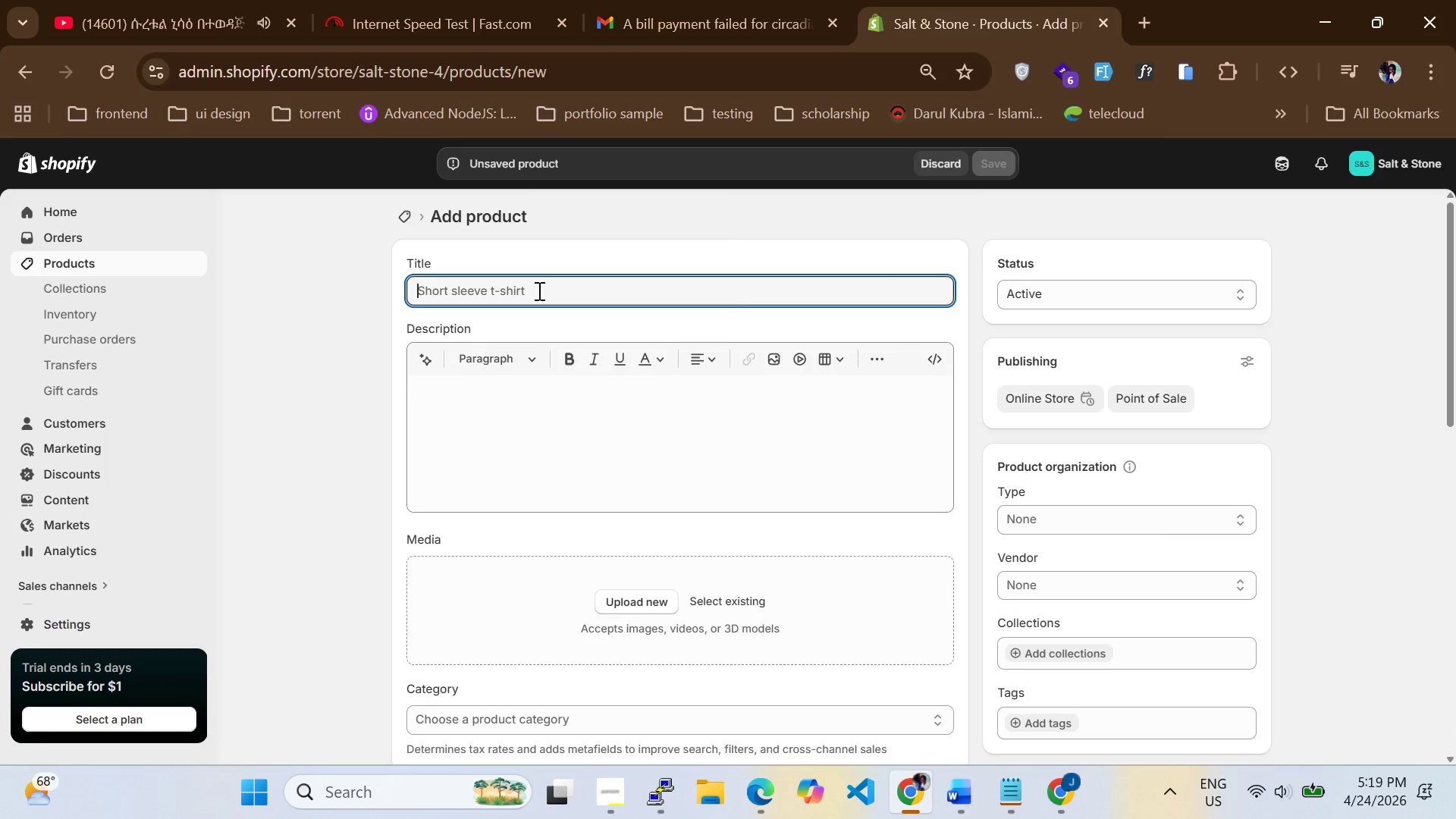 
left_click([538, 290])
 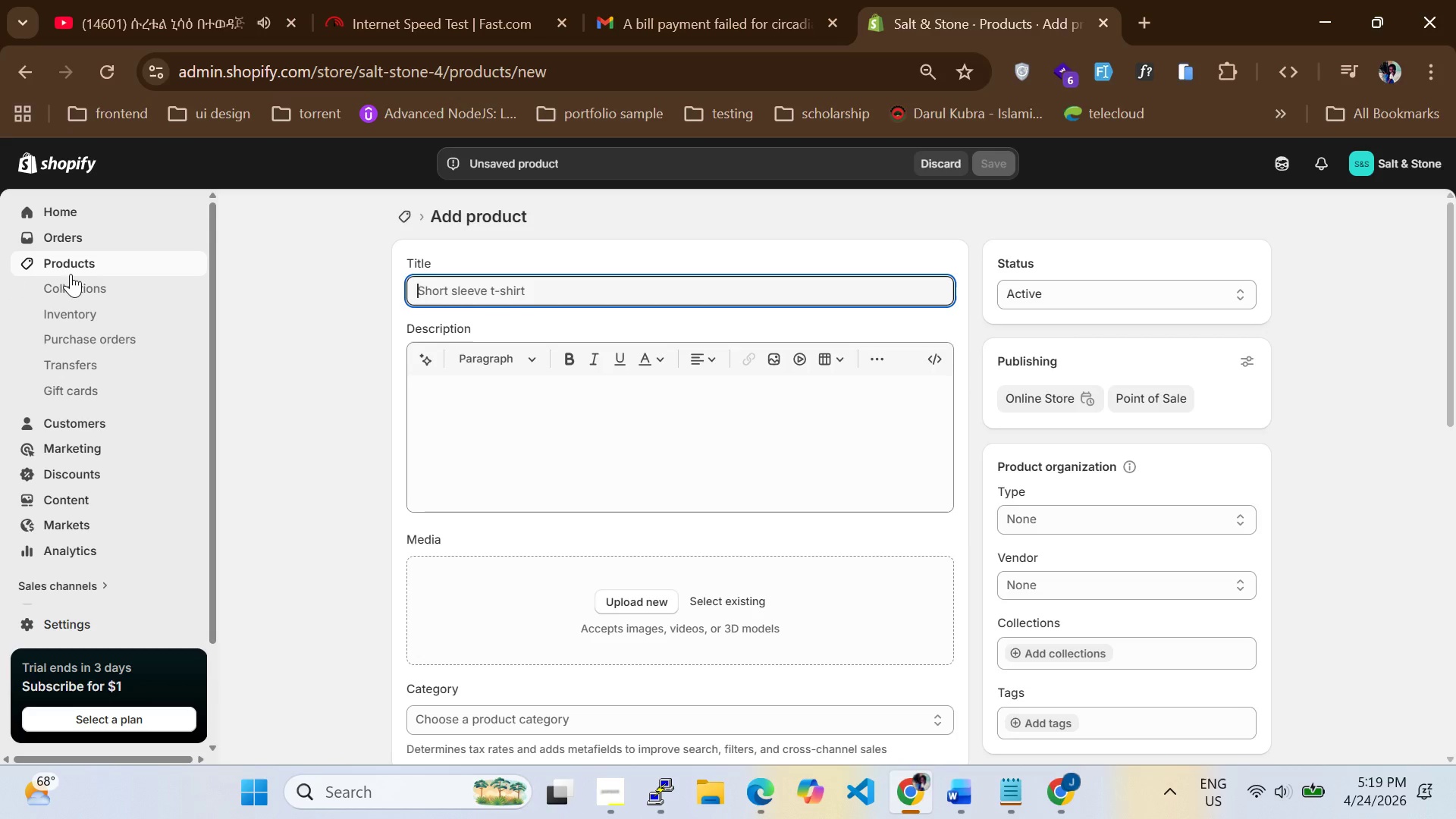 
left_click([66, 266])
 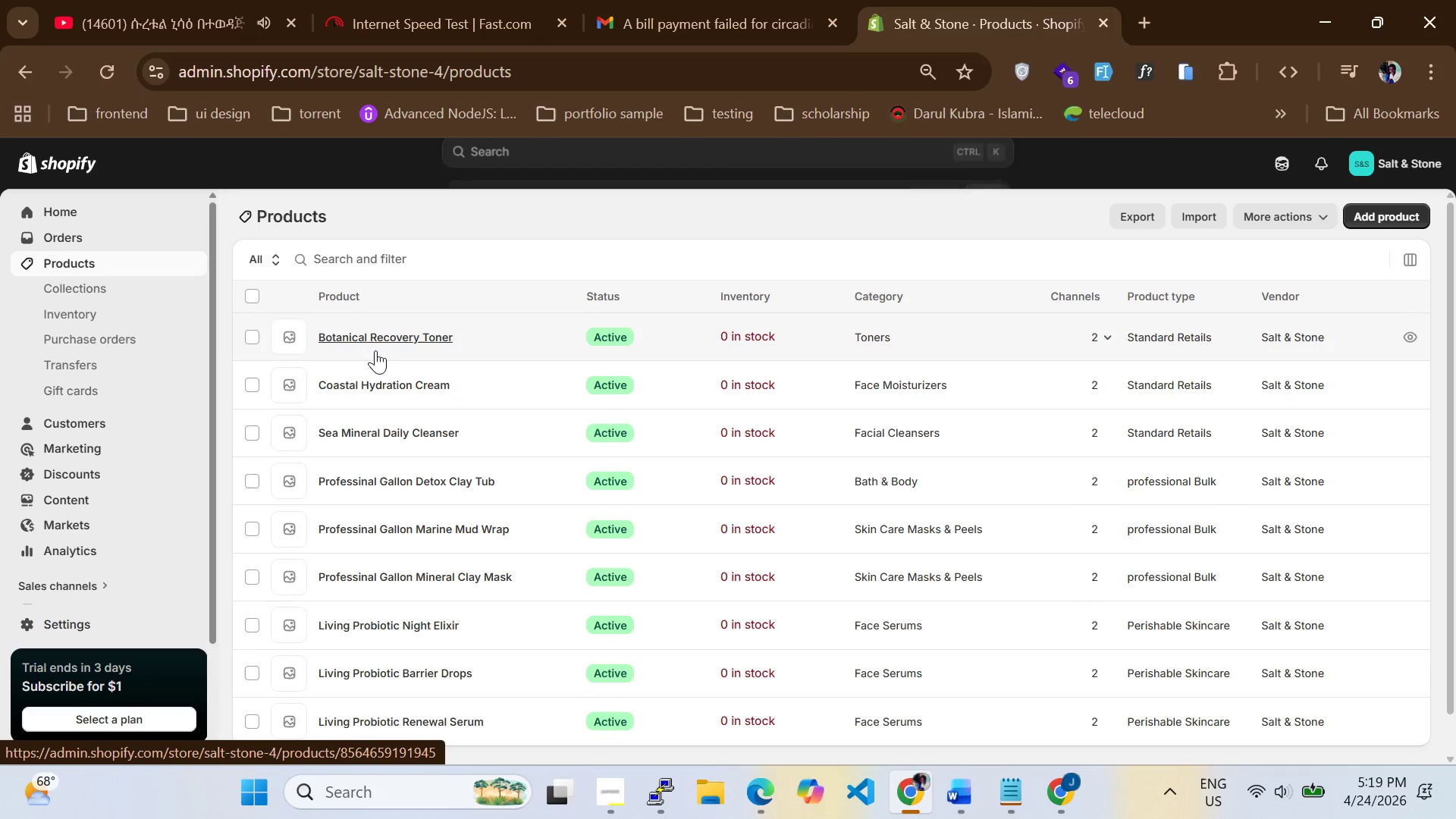 
scroll: coordinate [480, 607], scroll_direction: down, amount: 4.0
 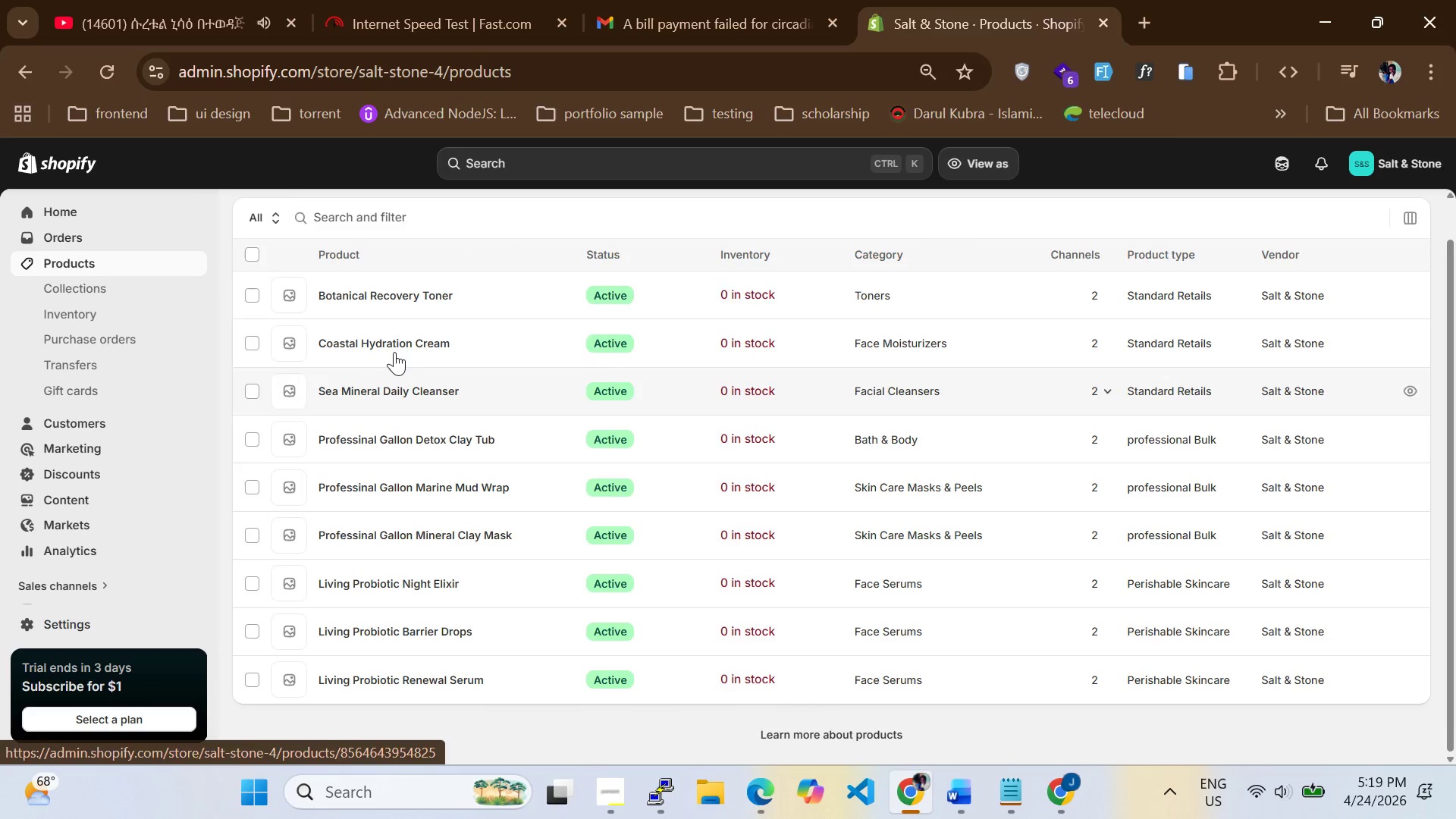 
scroll: coordinate [394, 316], scroll_direction: up, amount: 1.0
 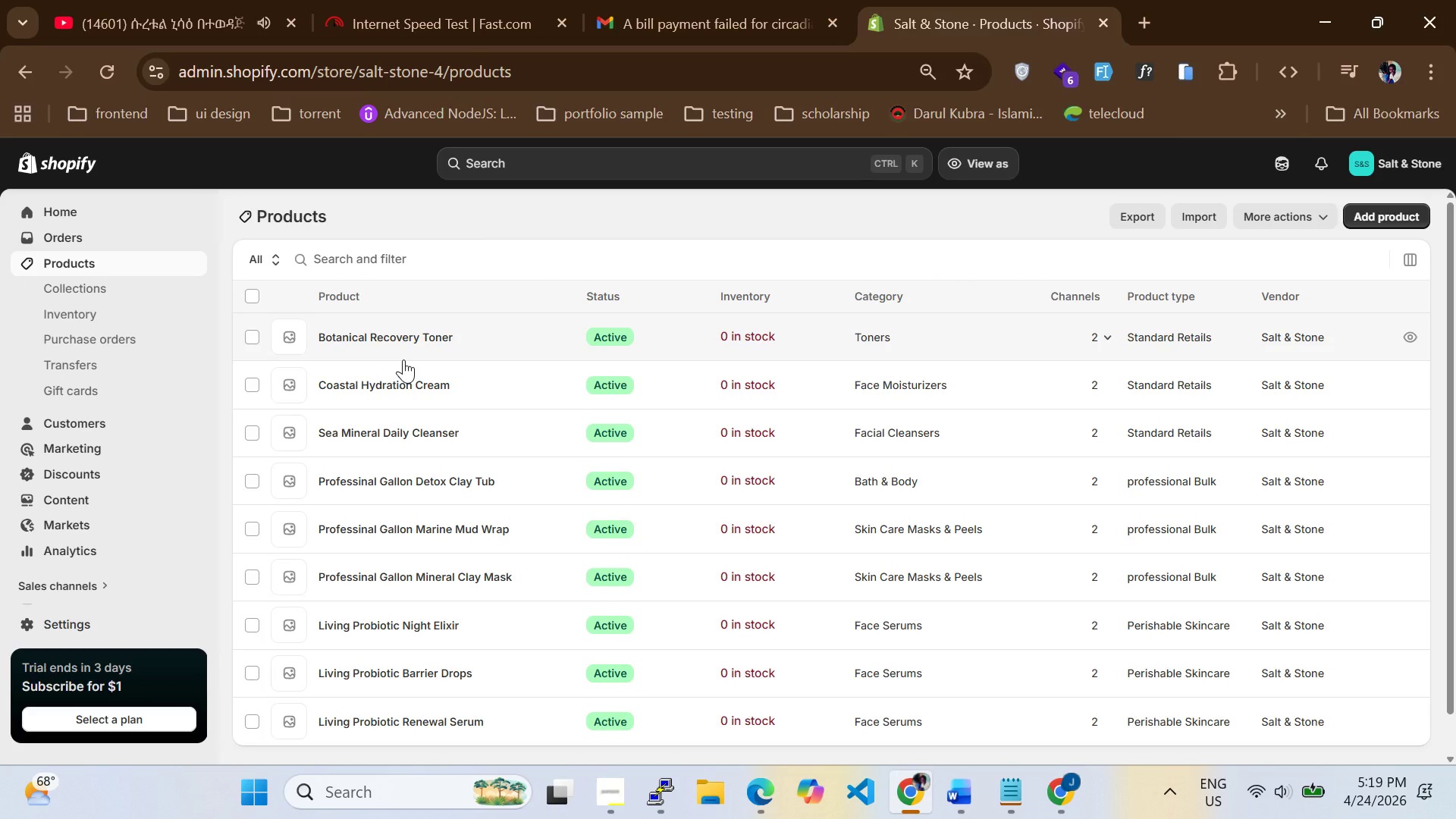 
scroll: coordinate [445, 431], scroll_direction: down, amount: 5.0
 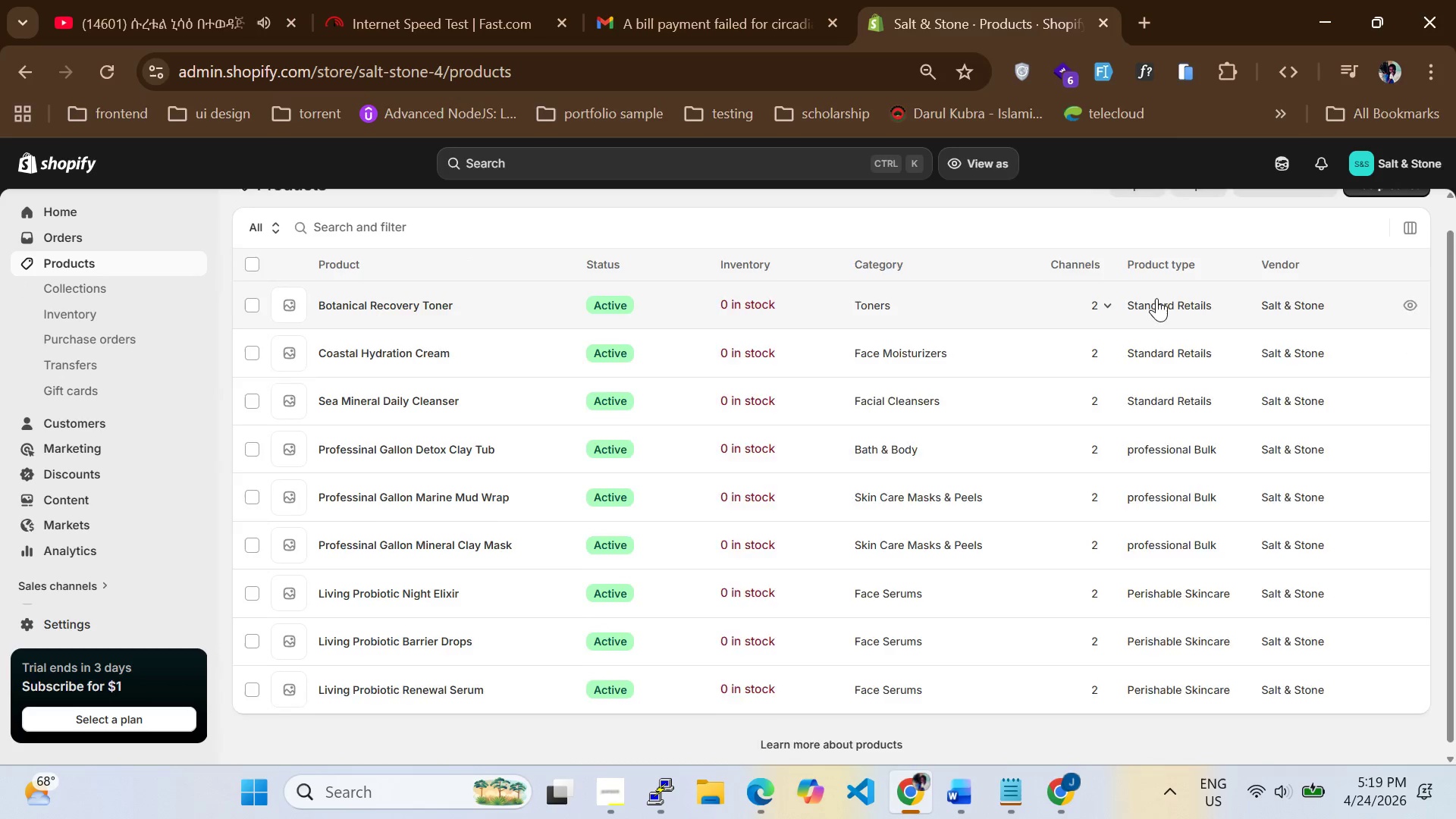 
scroll: coordinate [1174, 304], scroll_direction: up, amount: 2.0
 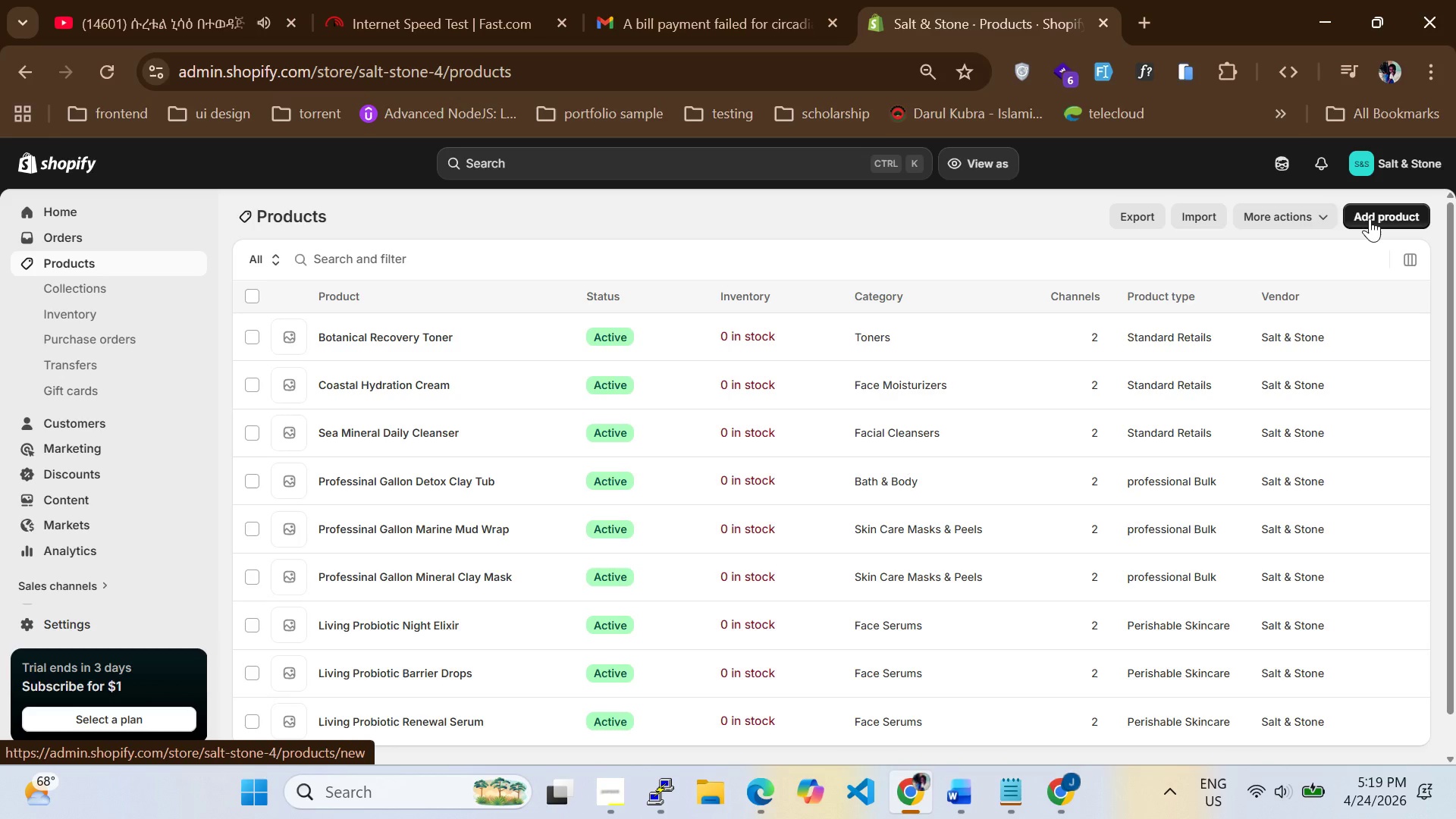 
left_click([1370, 218])
 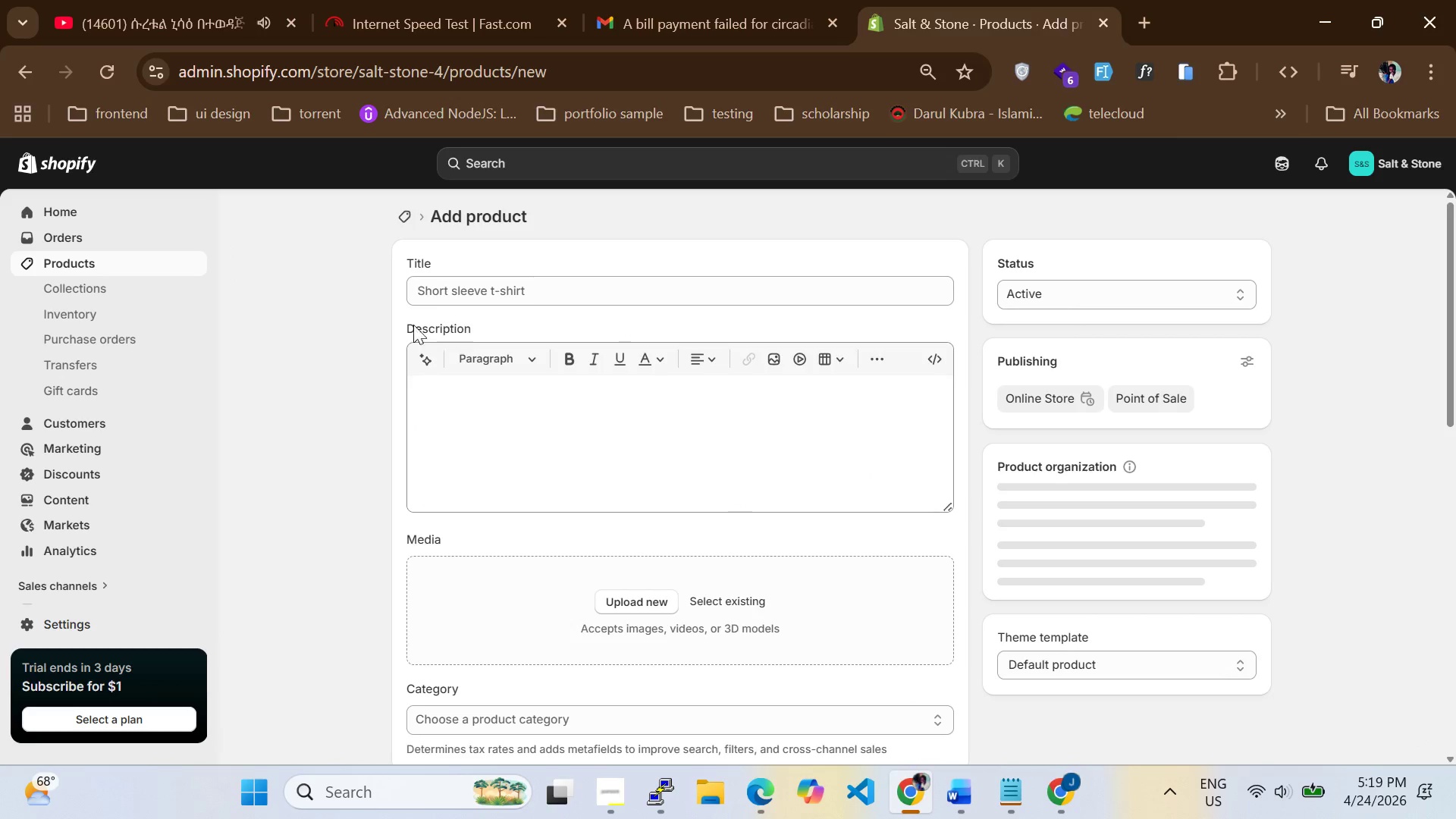 
double_click([482, 296])
 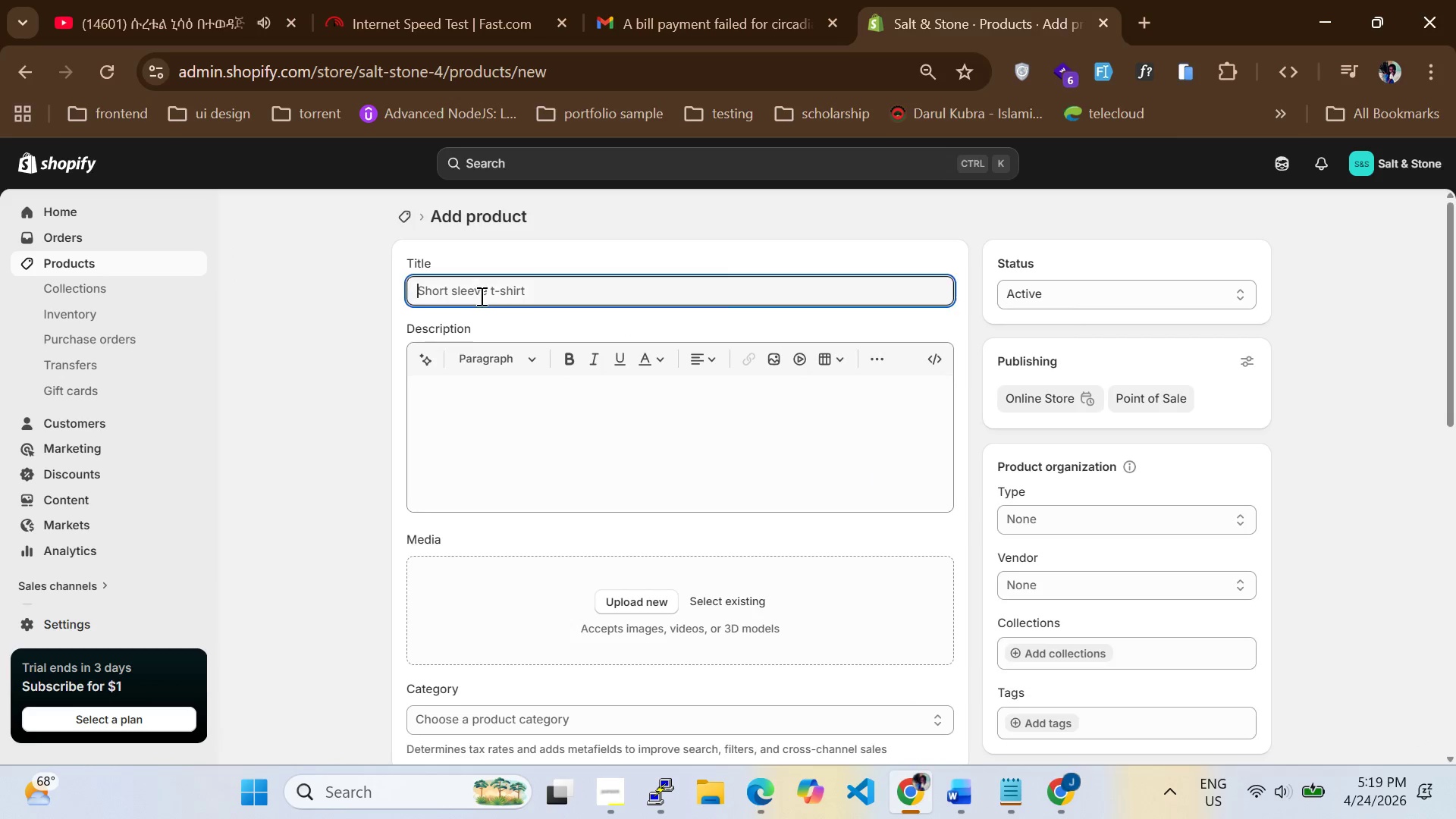 
left_click([480, 296])
 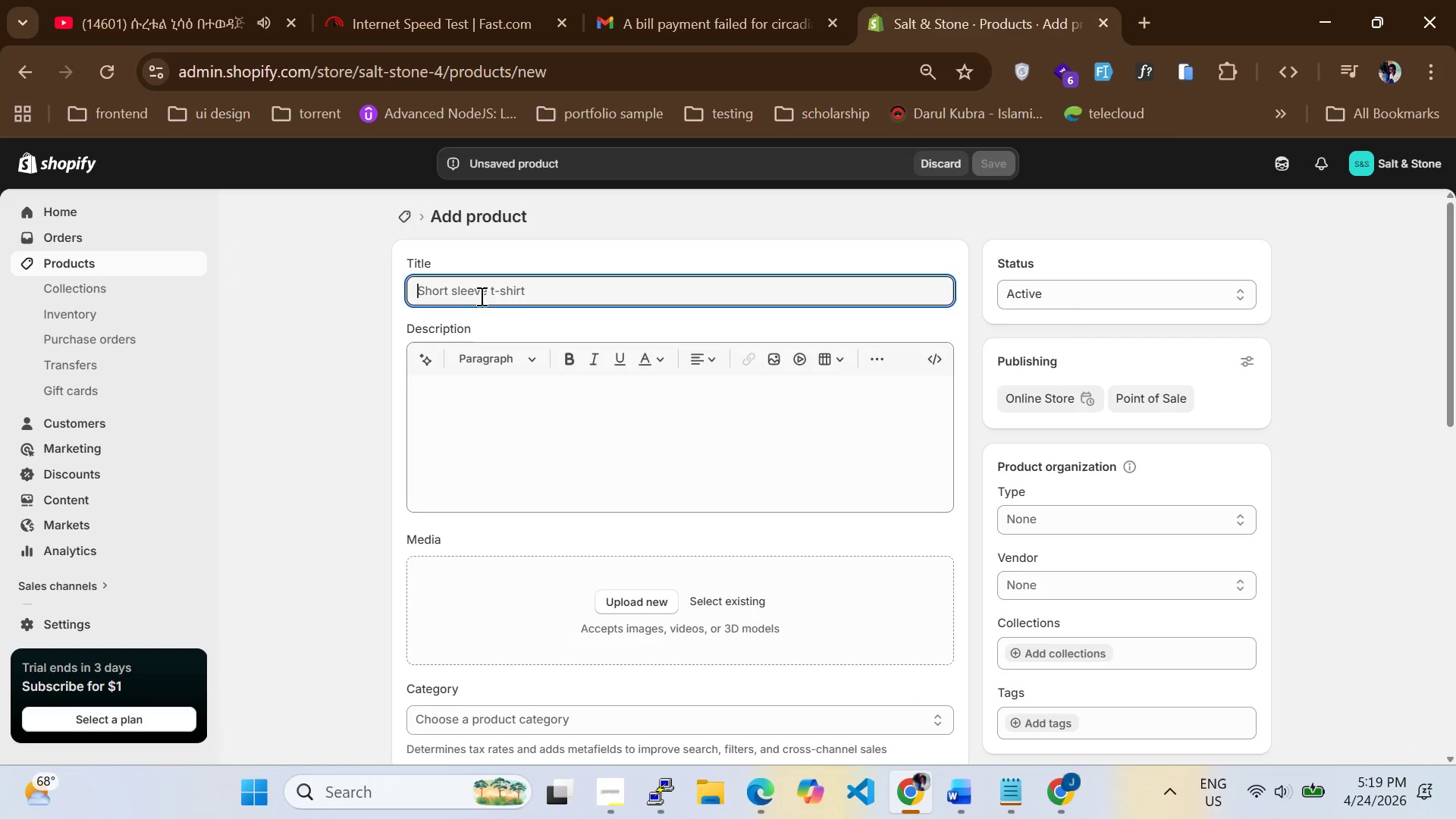 
type(Ota)
key(Backspace)
key(Backspace)
type(cean Enzyme Face Polo)
key(Backspace)
type(ish)
 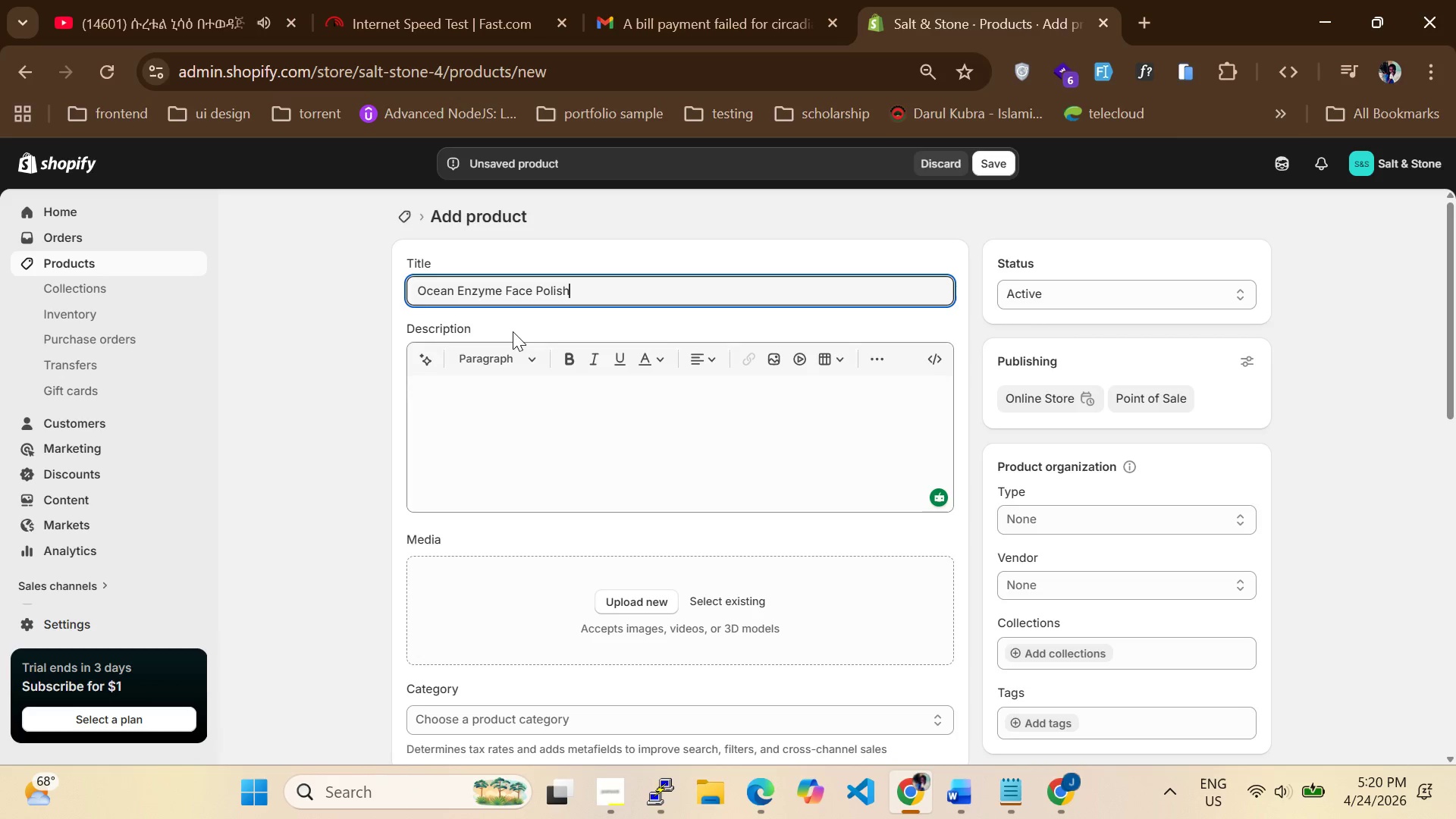 
left_click([529, 419])
 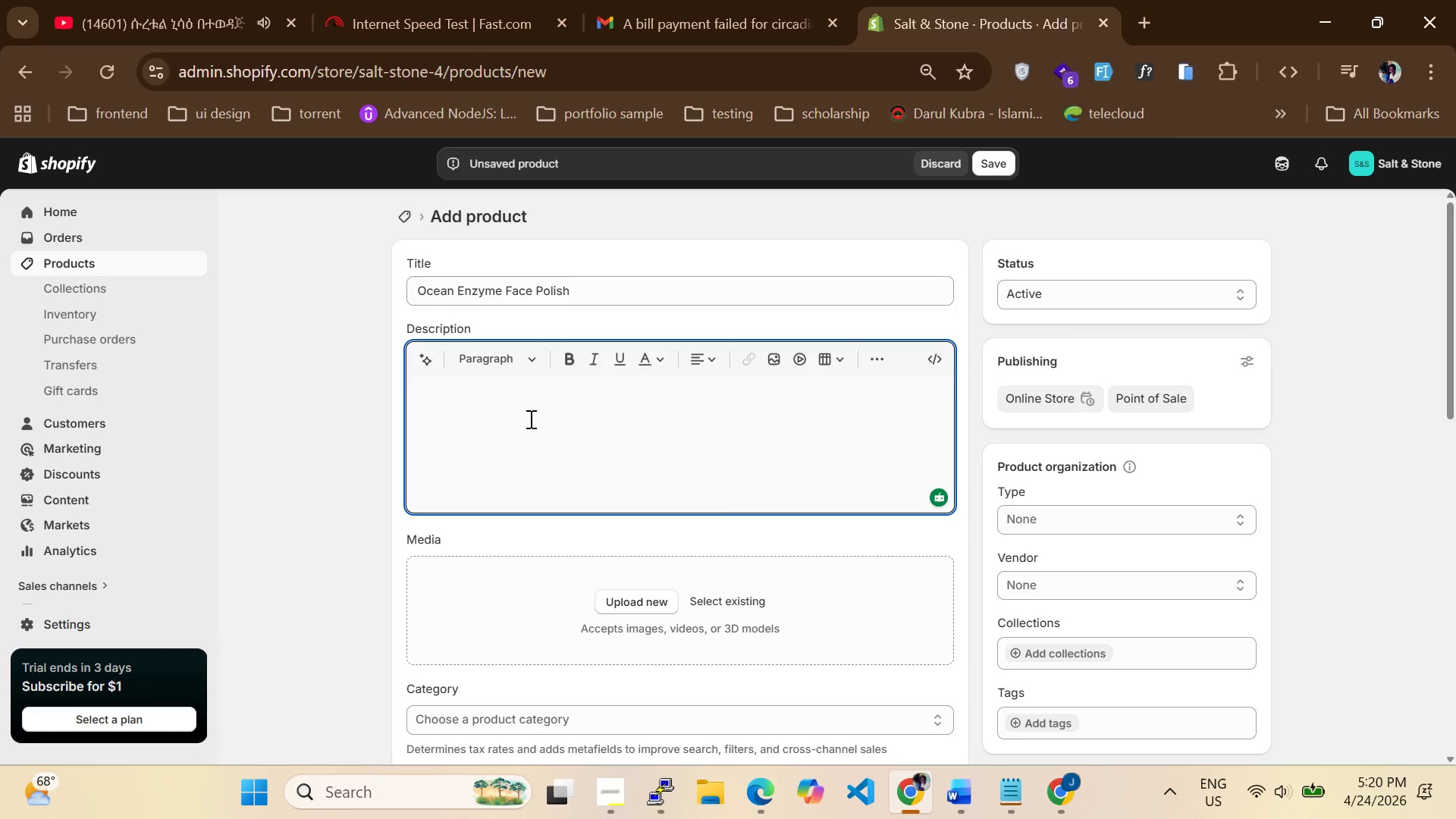 
type(The Ocean Enzyme Face Polish is designed t)
key(Backspace)
type(for customers seeking a refined and polished)
 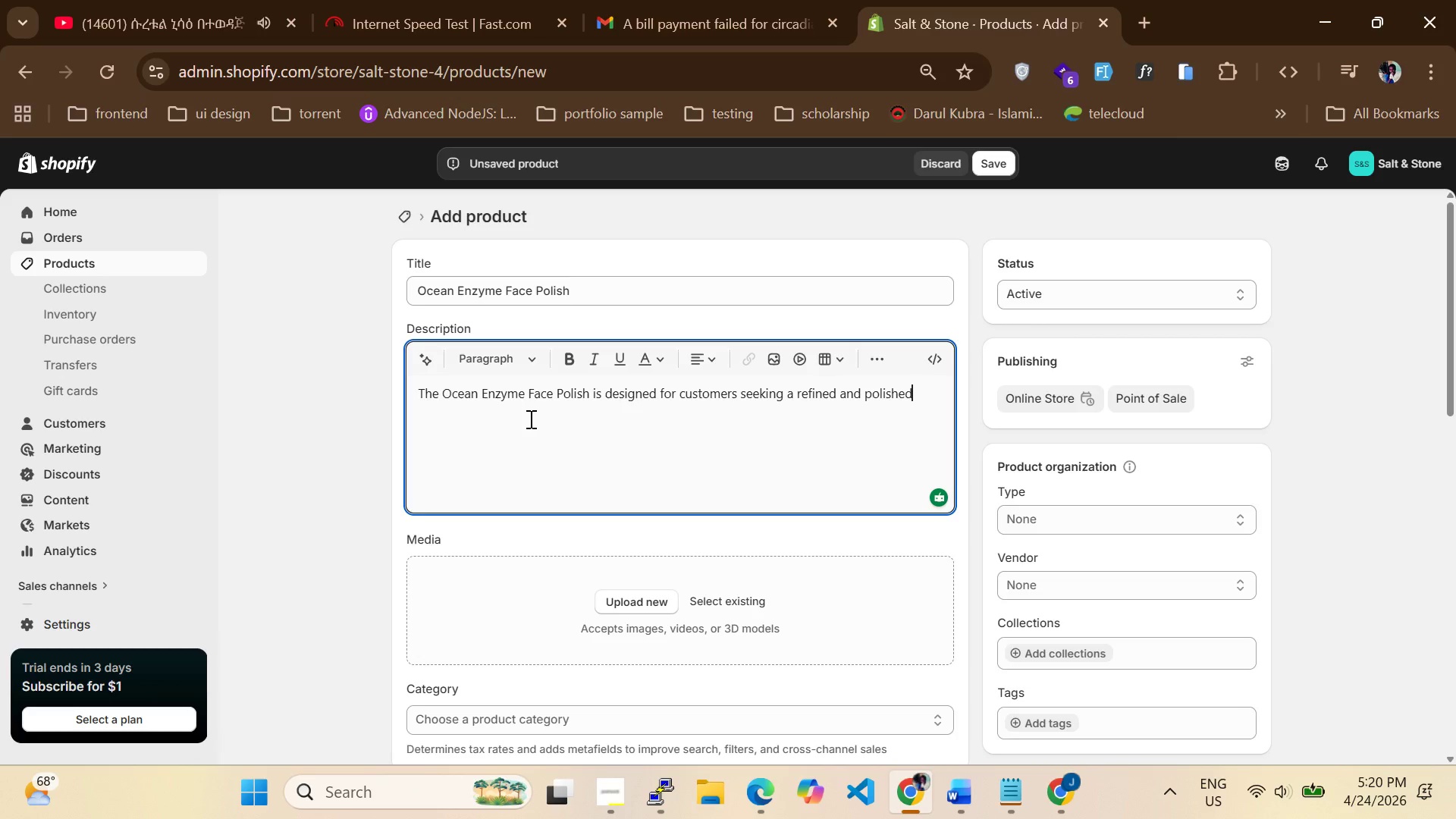 
type( skincare routines.inspired by spa treatments,it delivers a smooth finish and elevated experiane.)
 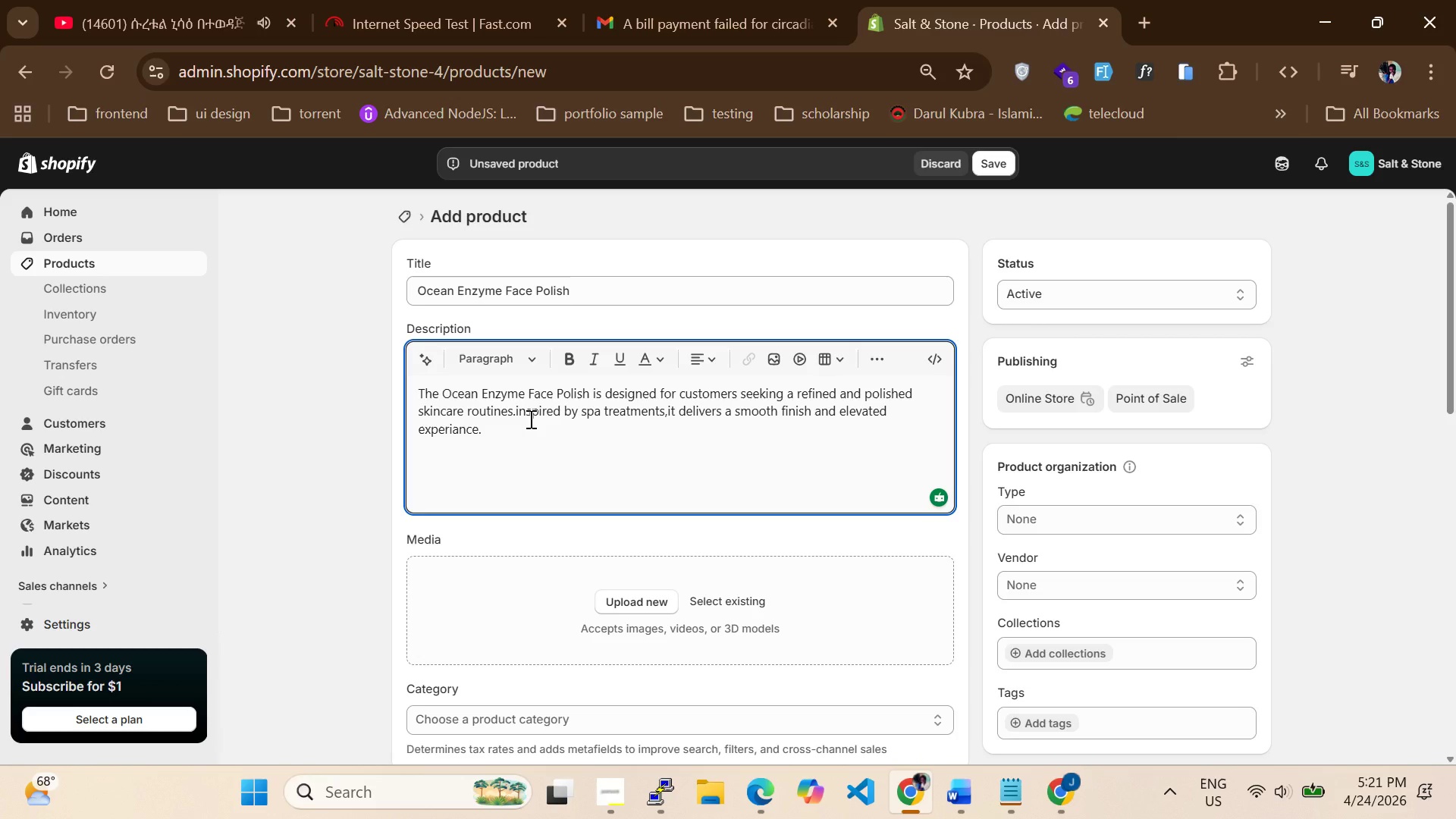 
left_click([1087, 518])
 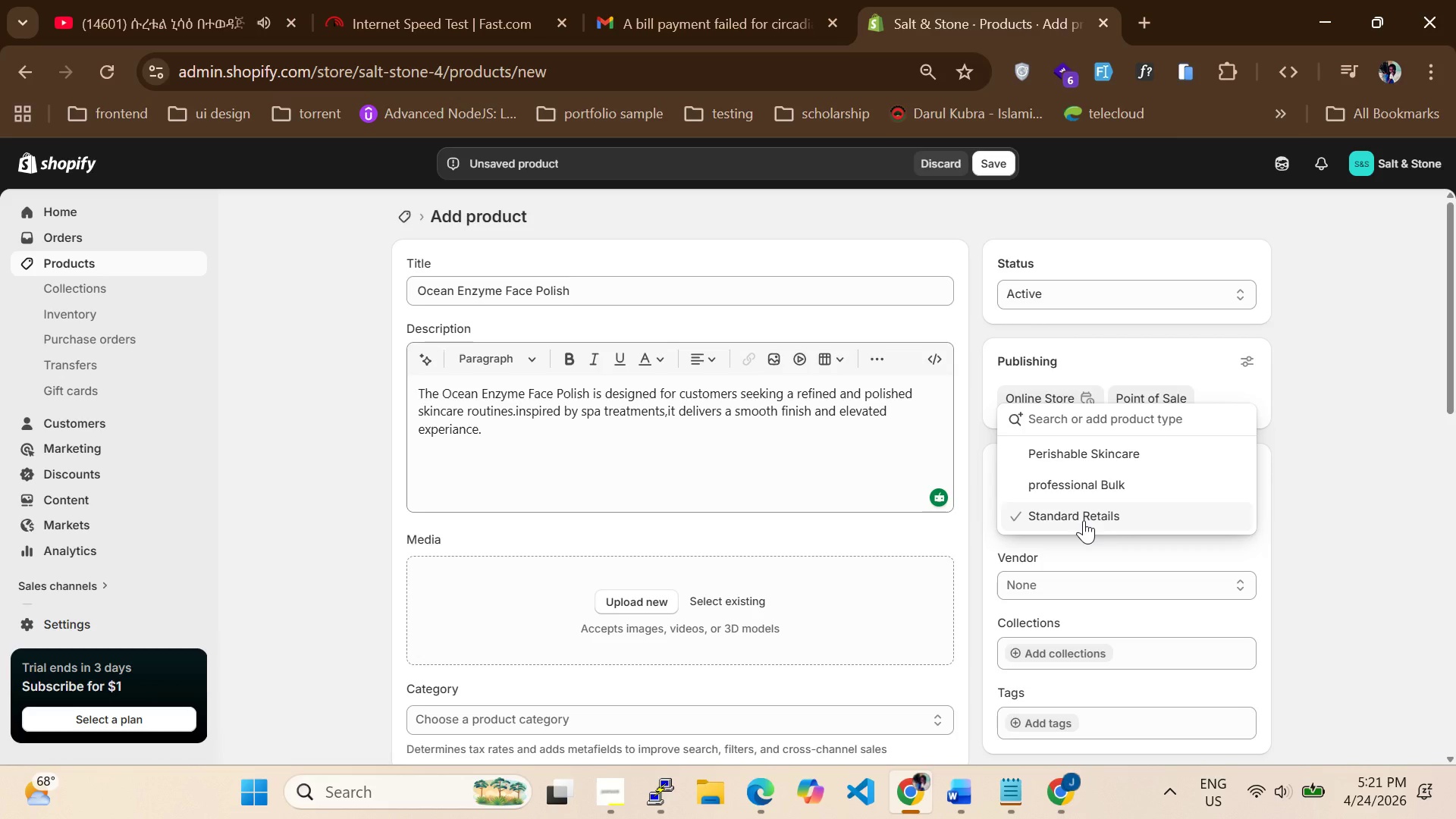 
left_click([1084, 520])
 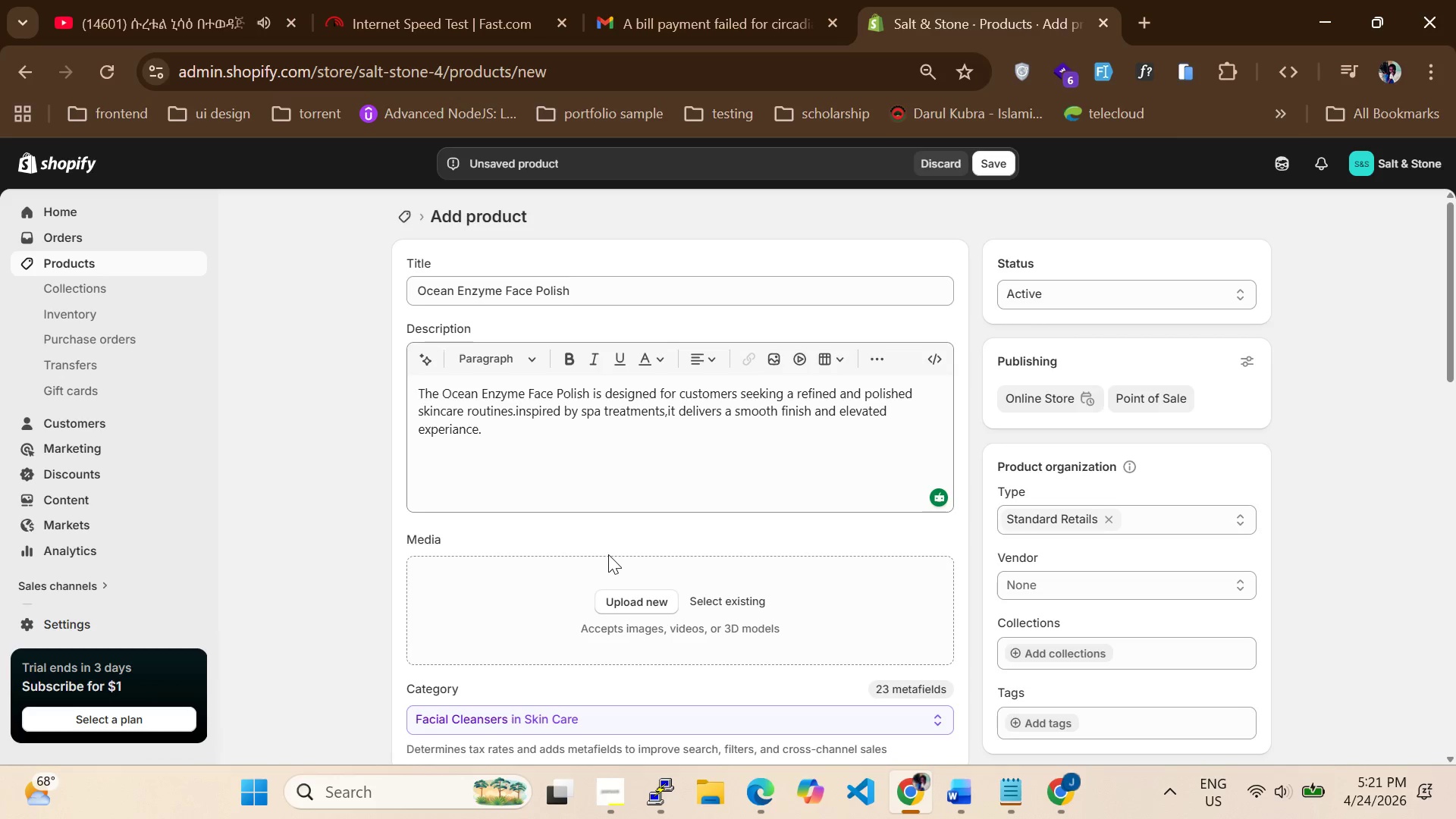 
scroll: coordinate [835, 582], scroll_direction: down, amount: 5.0
 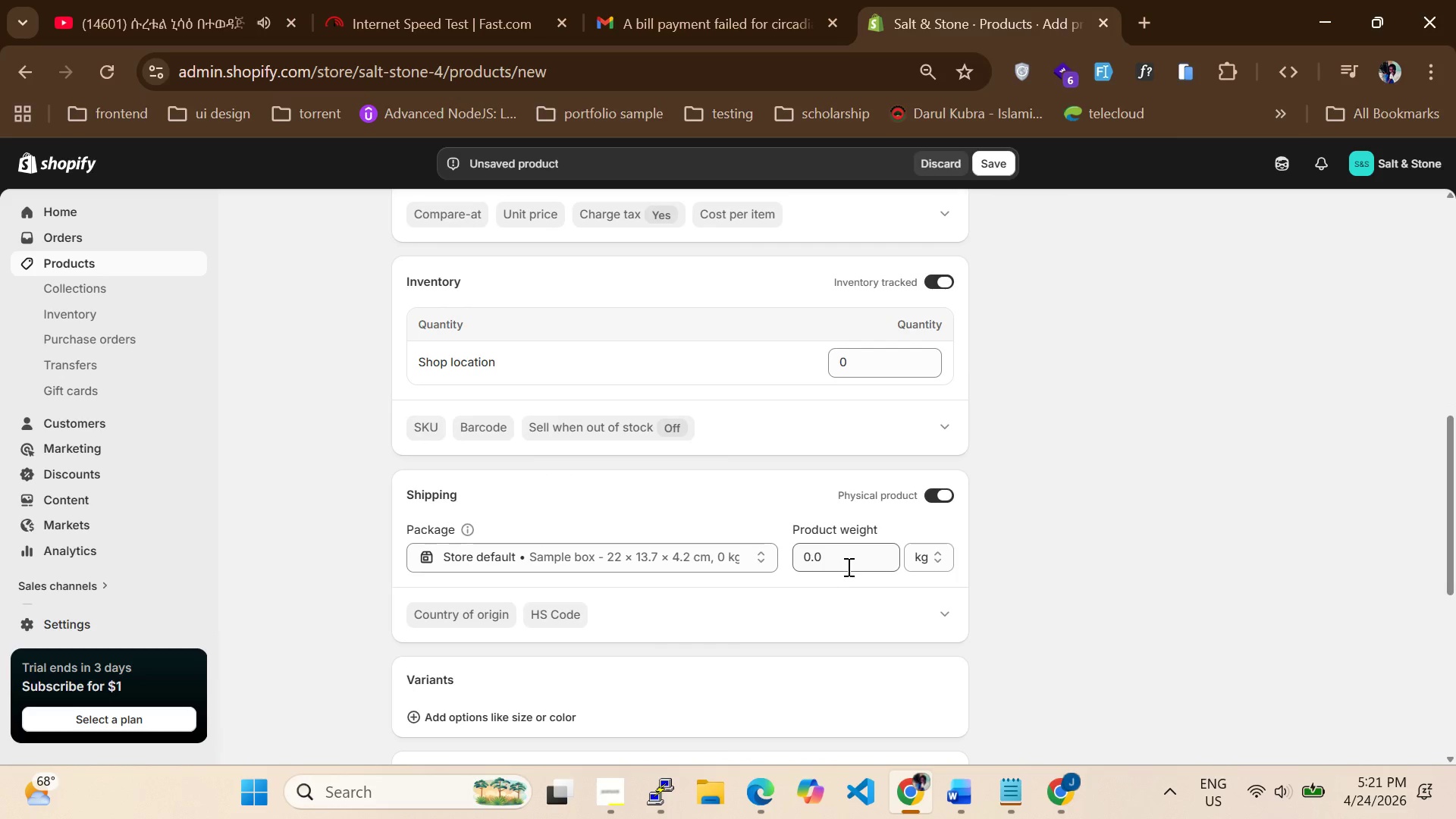 
left_click_drag(start_coordinate=[847, 566], to_coordinate=[752, 562])
 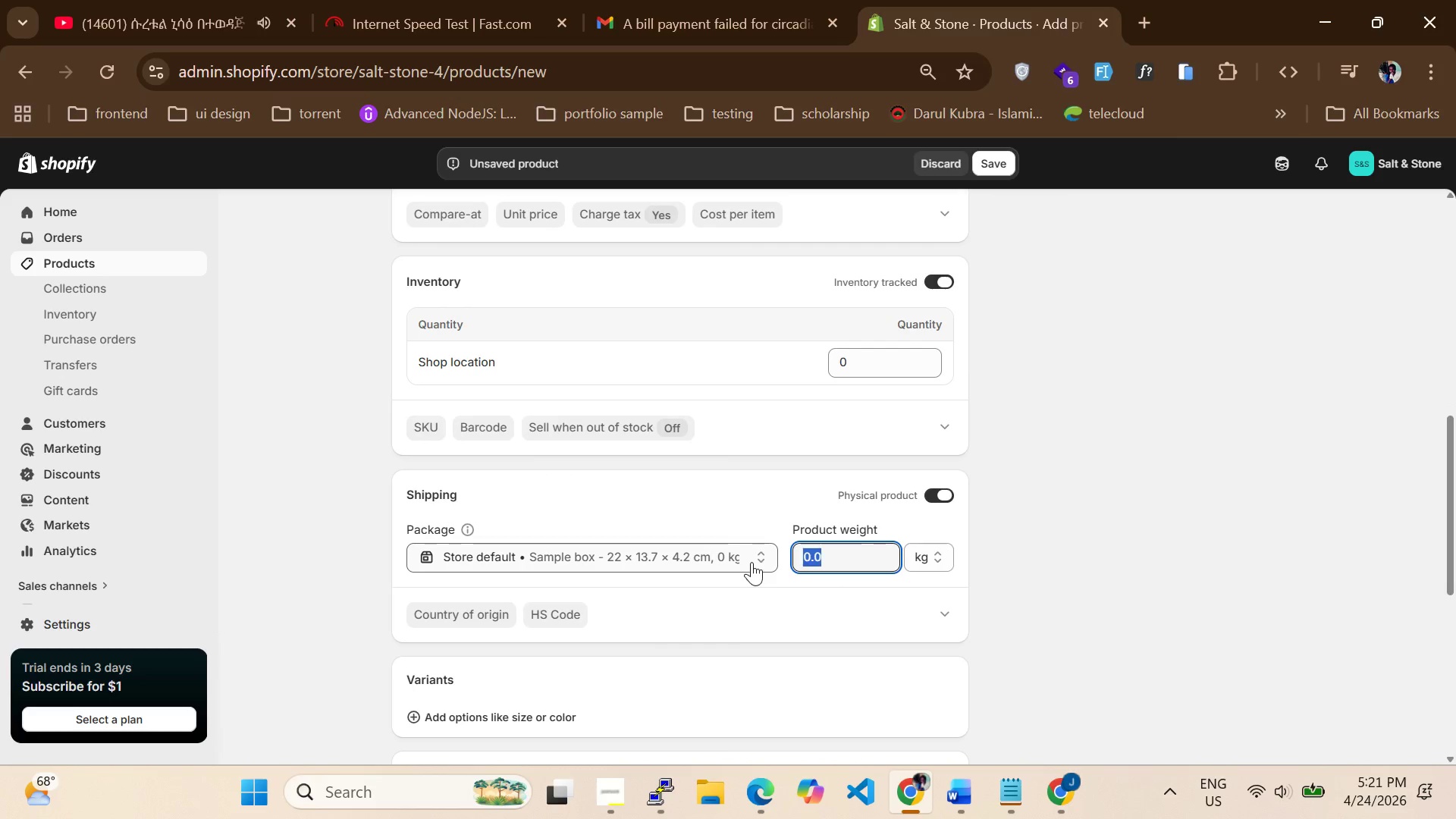 
key(0)
 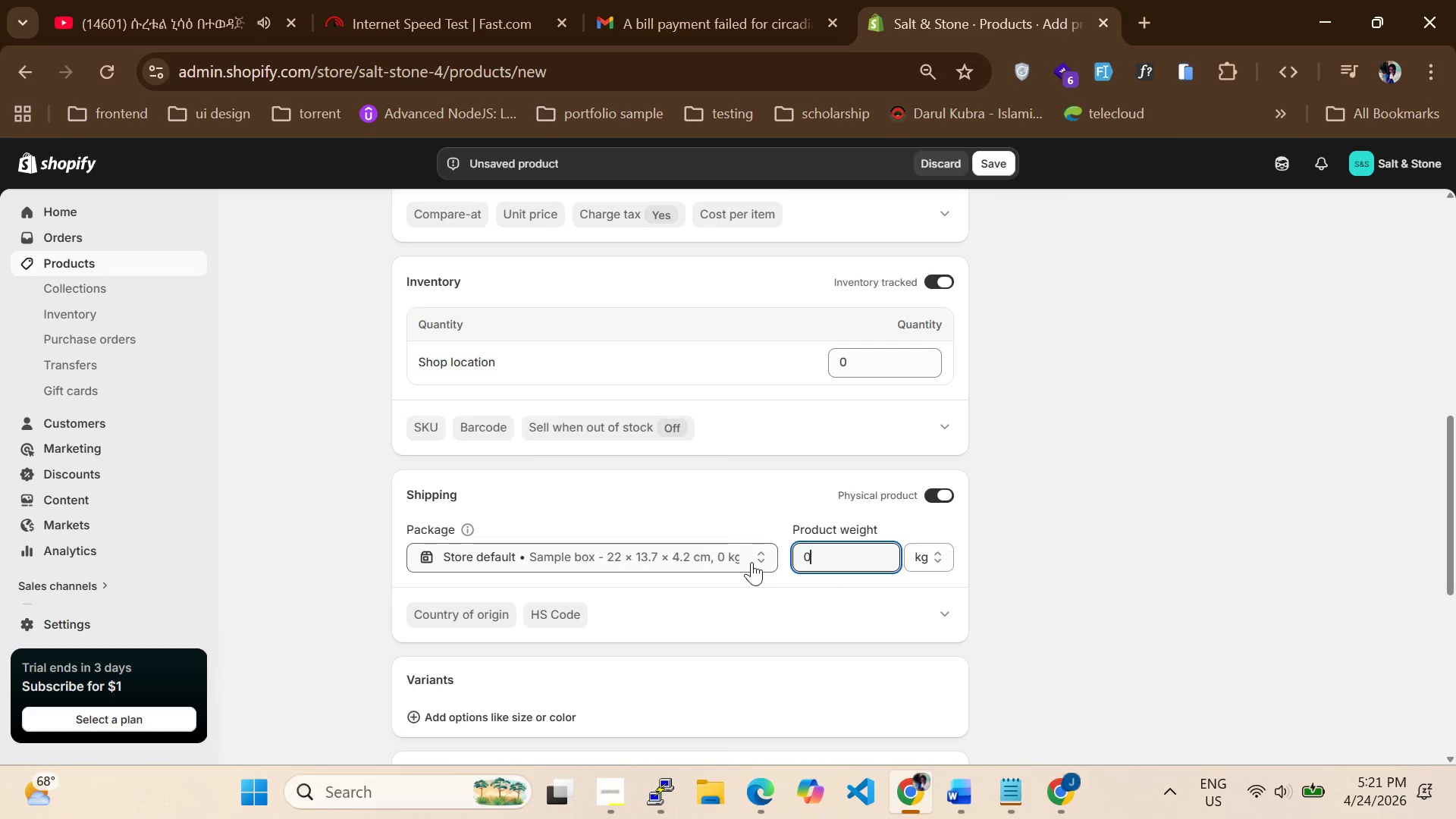 
key(Comma)
 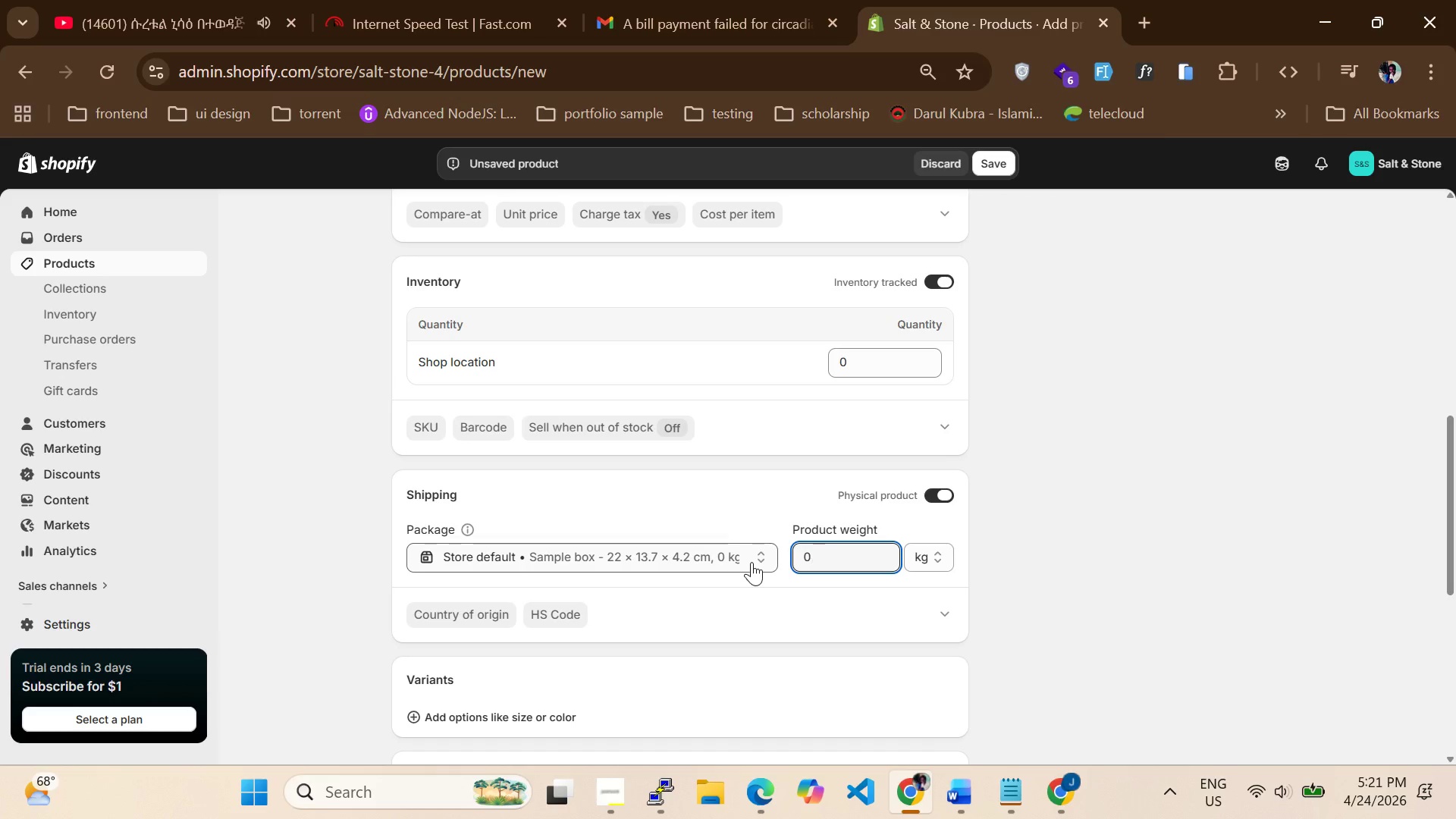 
key(Backspace)
 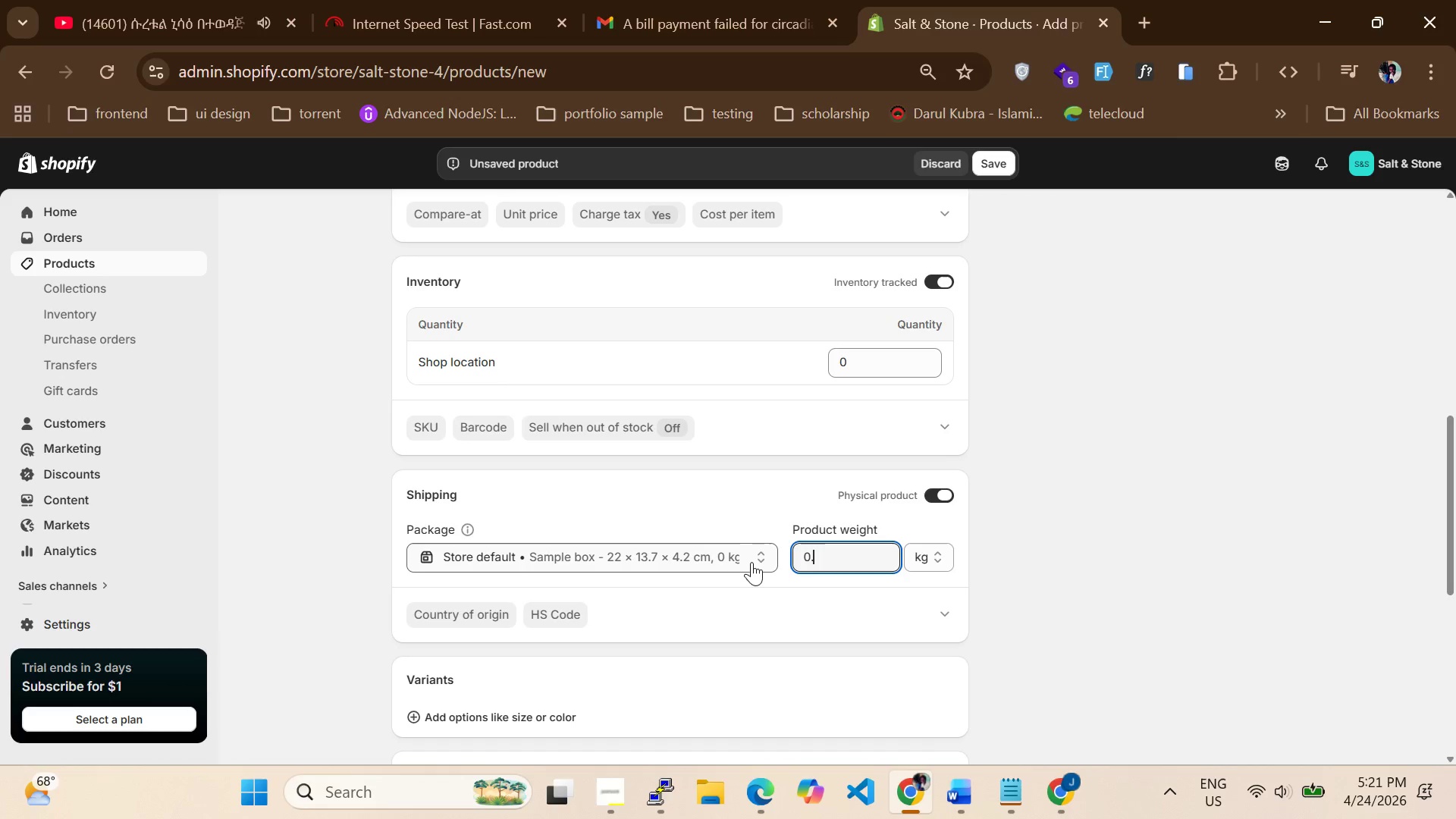 
key(Period)
 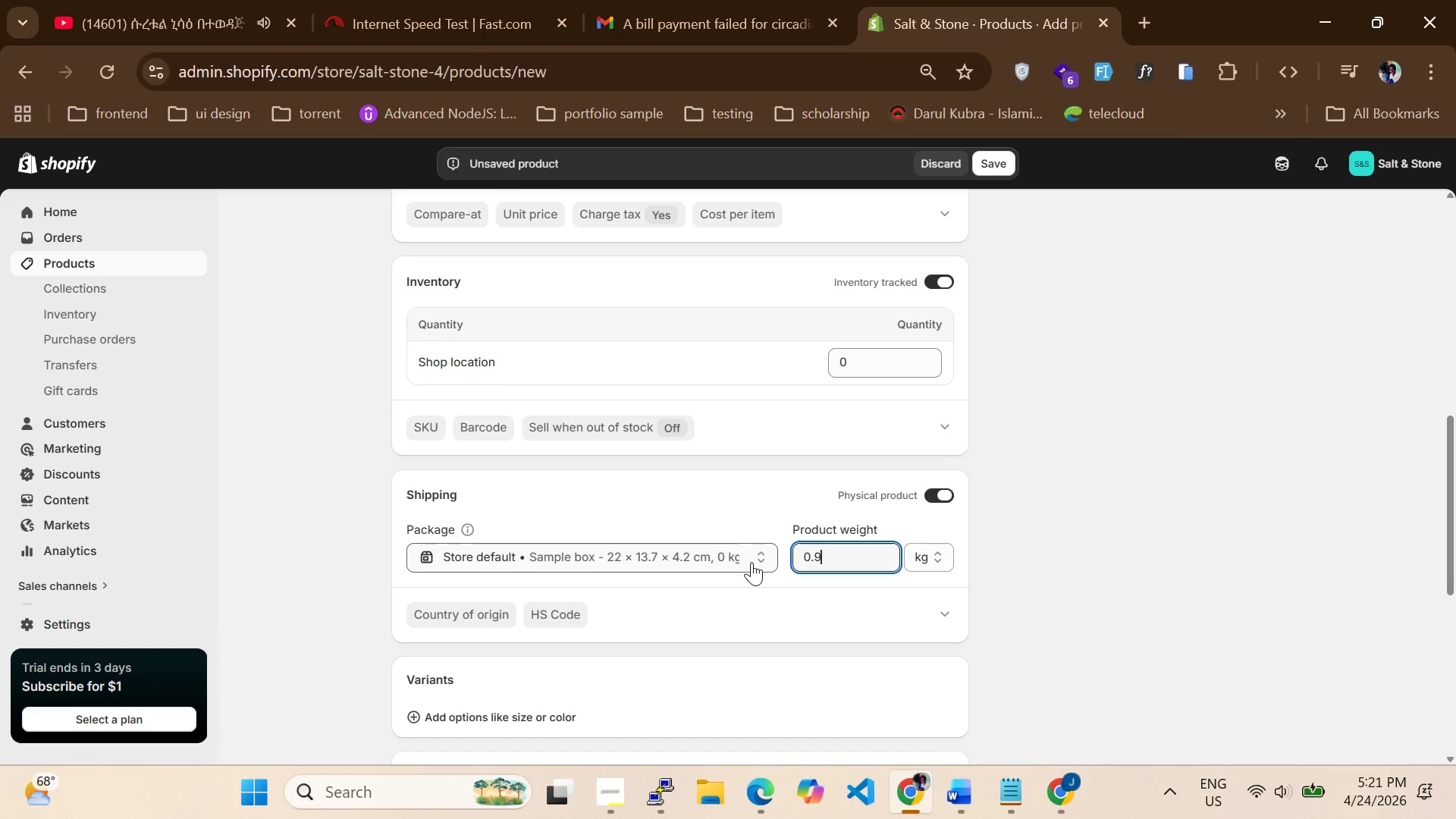 
key(9)
 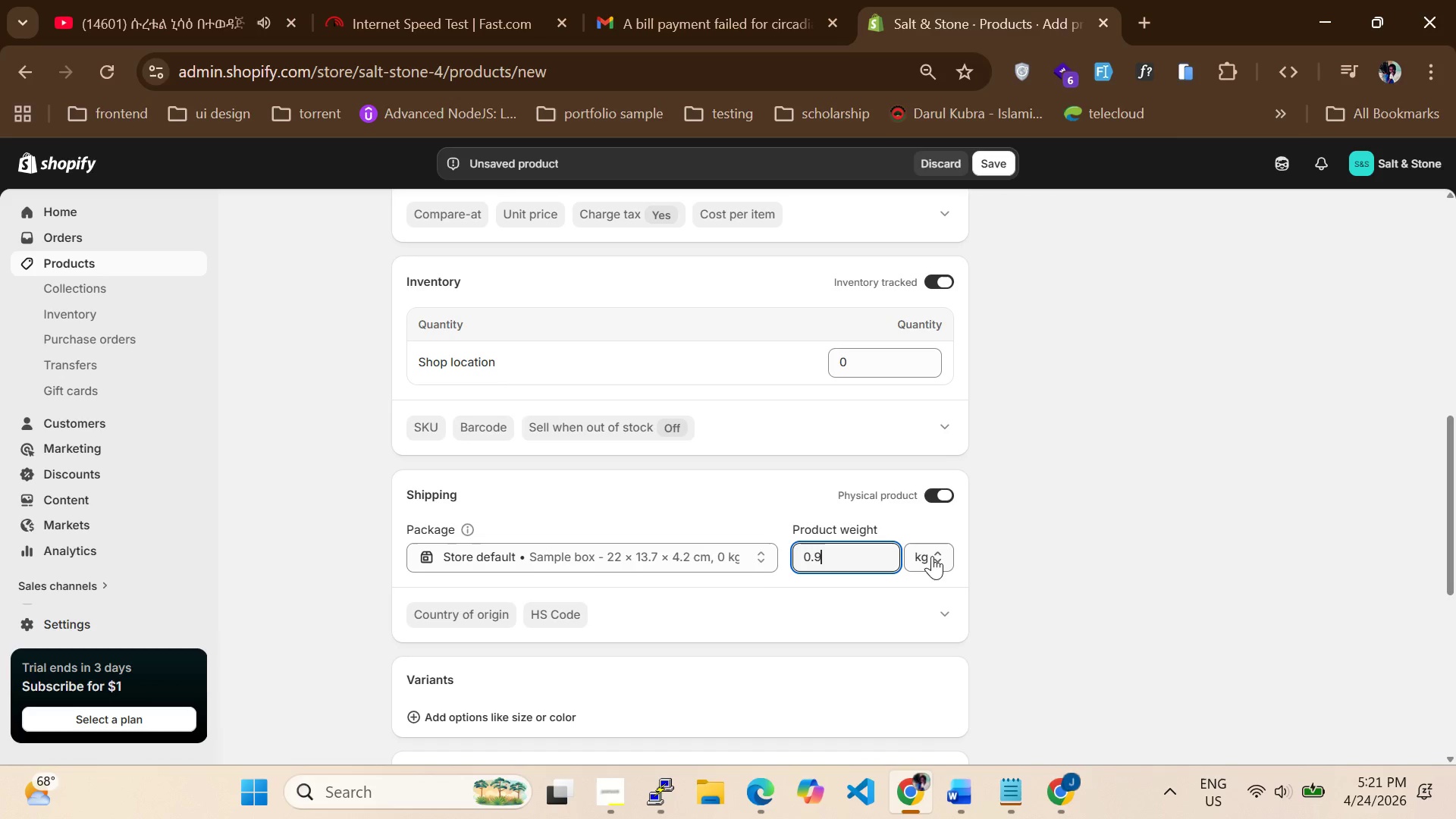 
left_click([925, 556])
 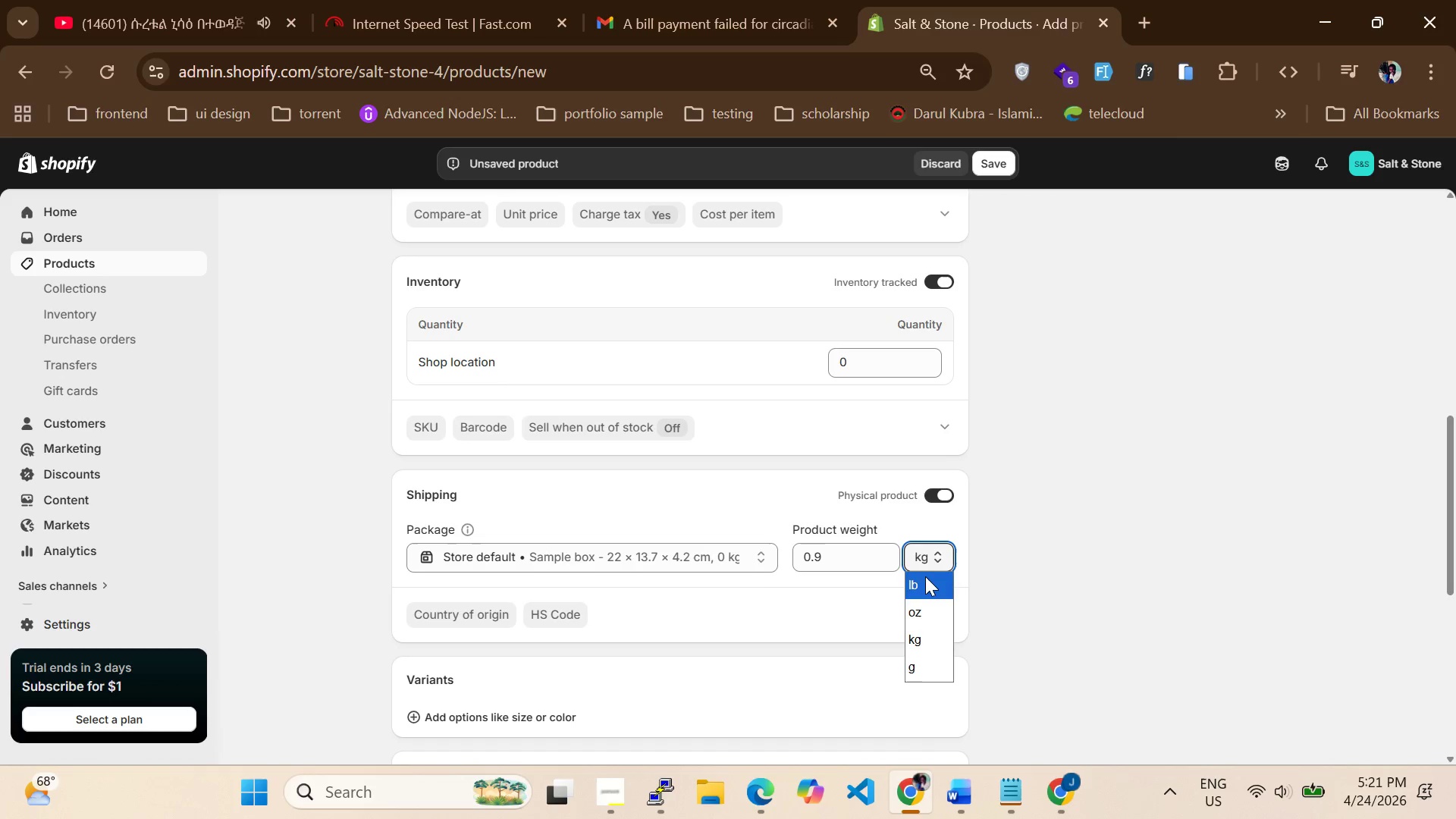 
left_click([925, 576])
 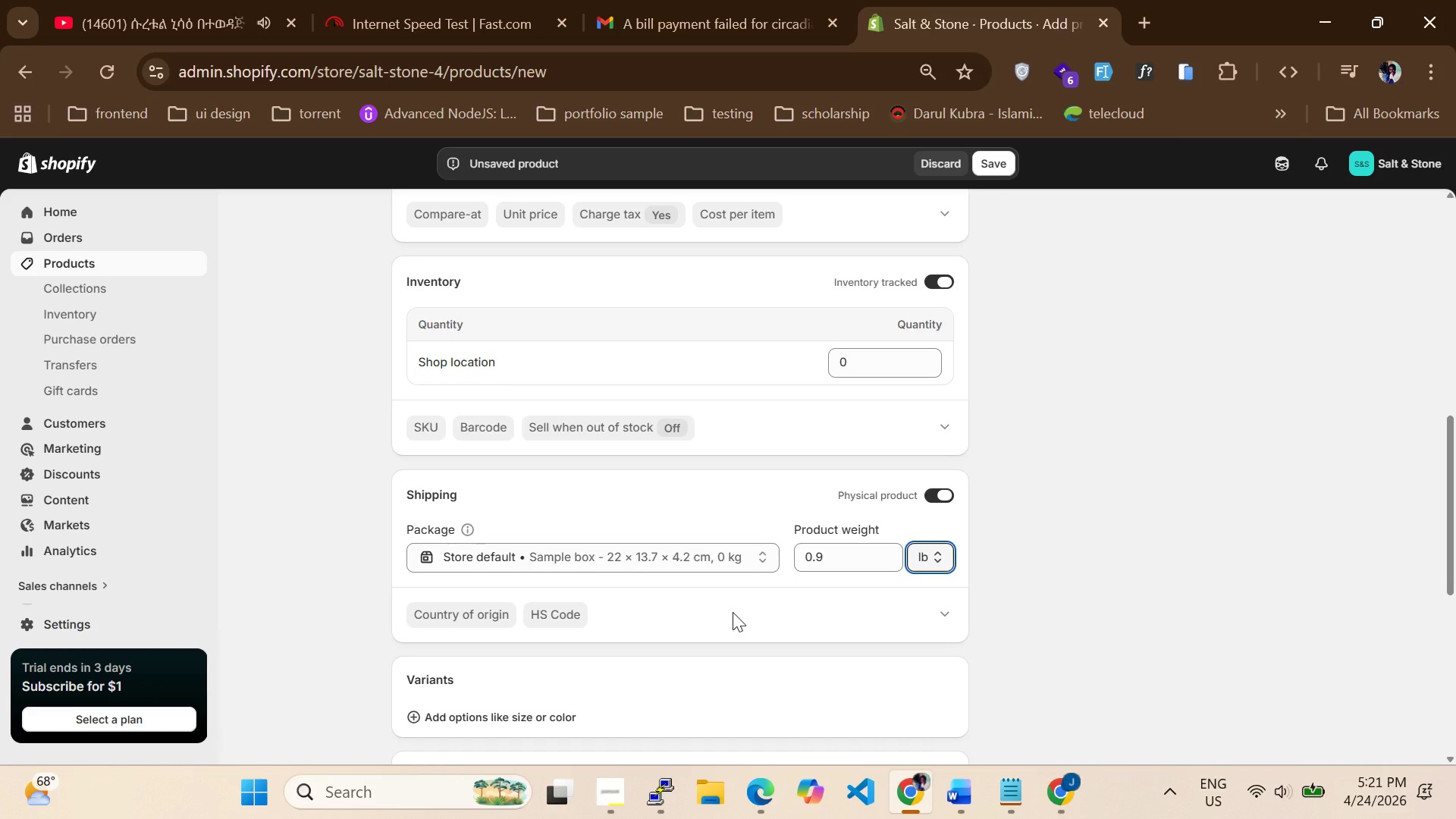 
wait(5.38)
 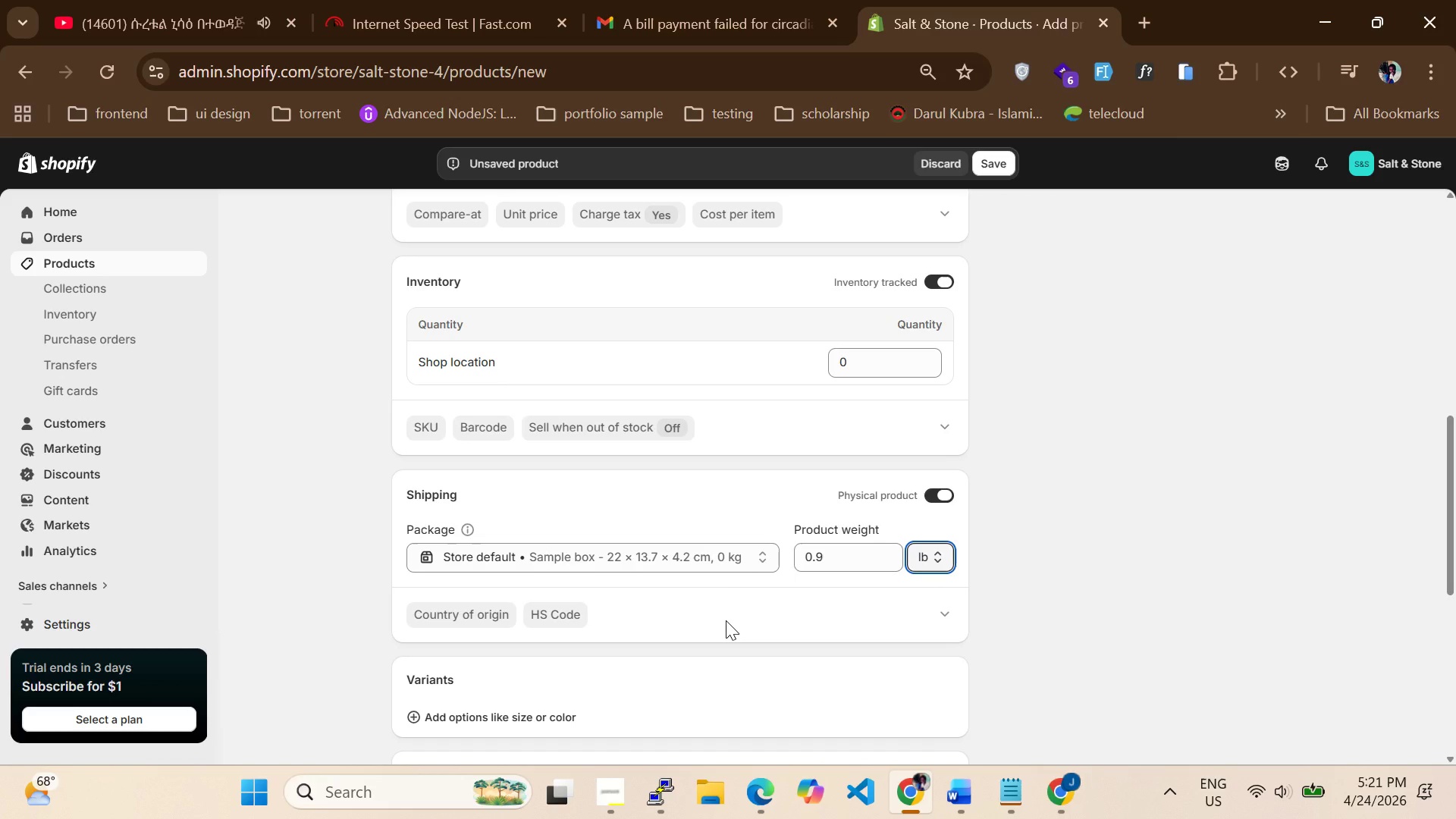 
scroll: coordinate [642, 613], scroll_direction: down, amount: 5.0
 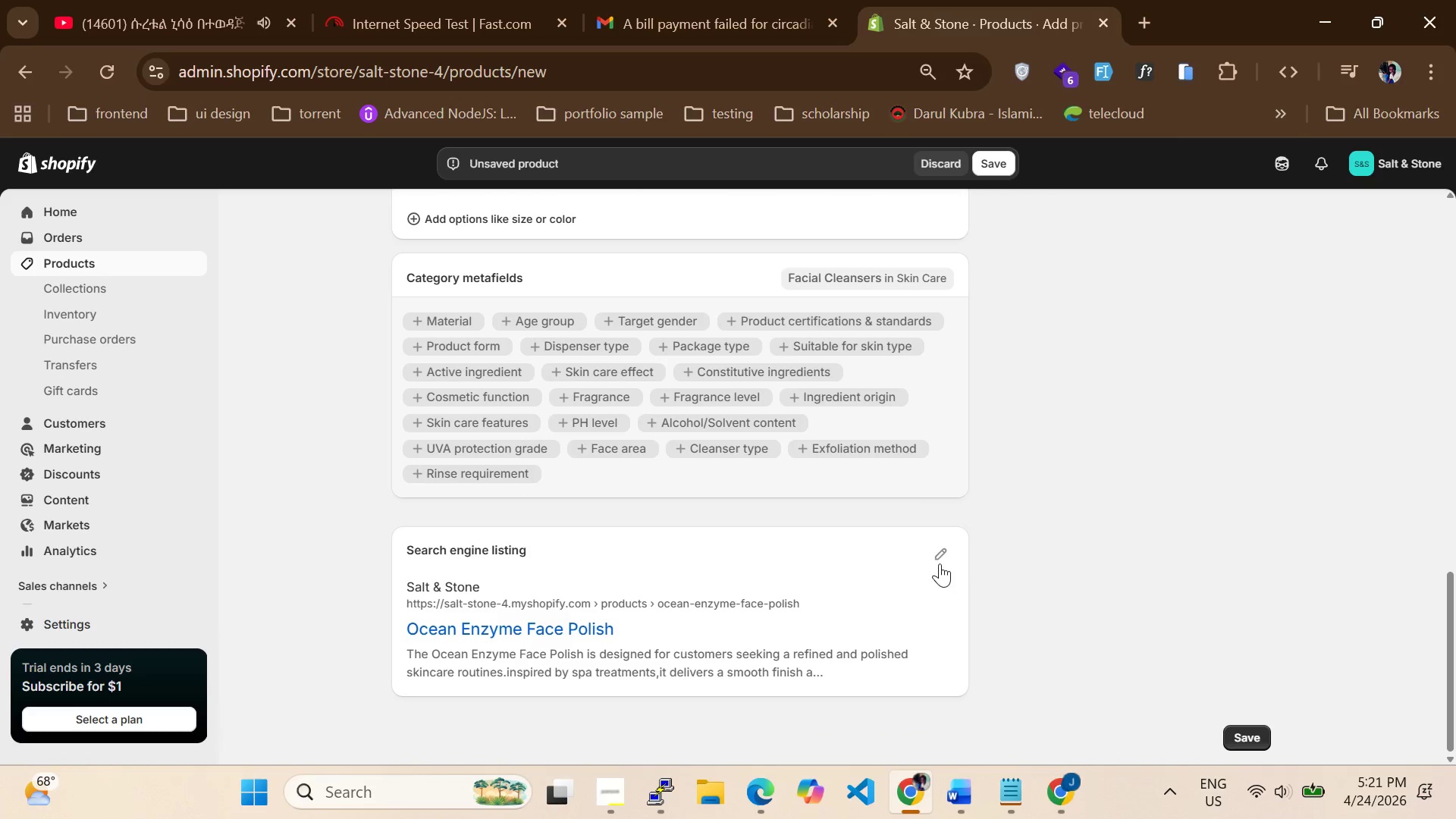 
left_click([940, 560])
 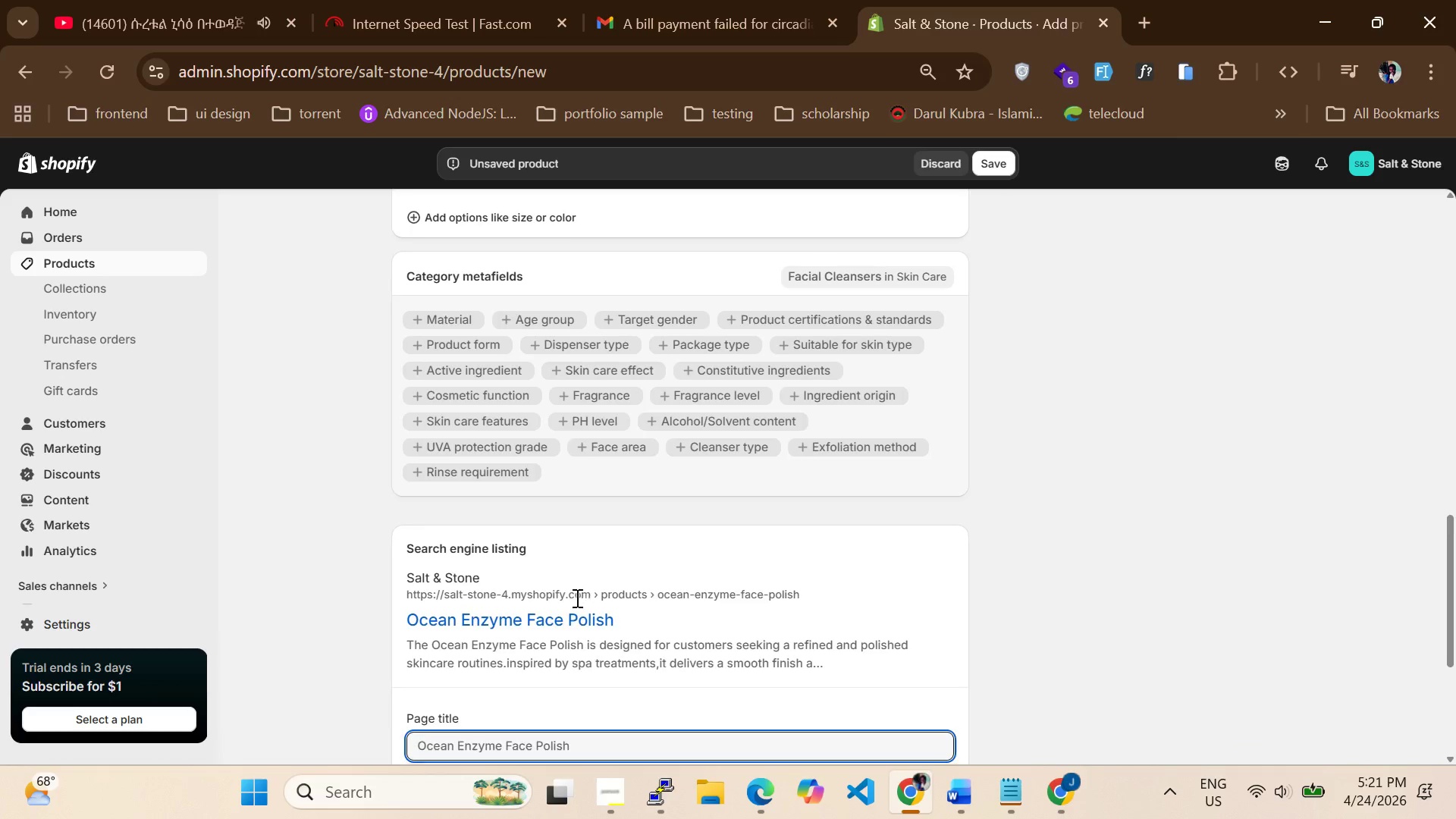 
scroll: coordinate [576, 598], scroll_direction: down, amount: 3.0
 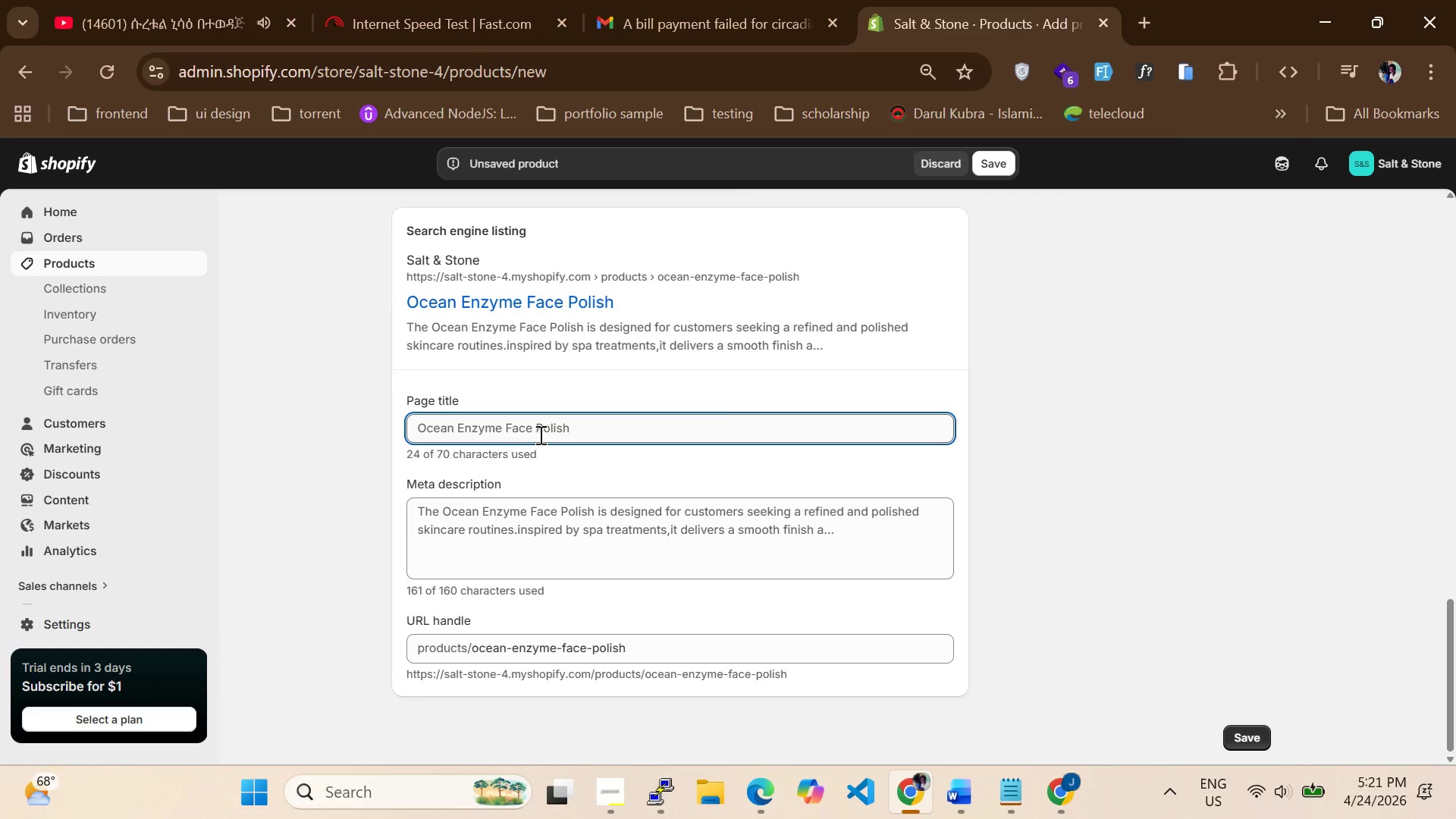 
left_click([542, 435])
 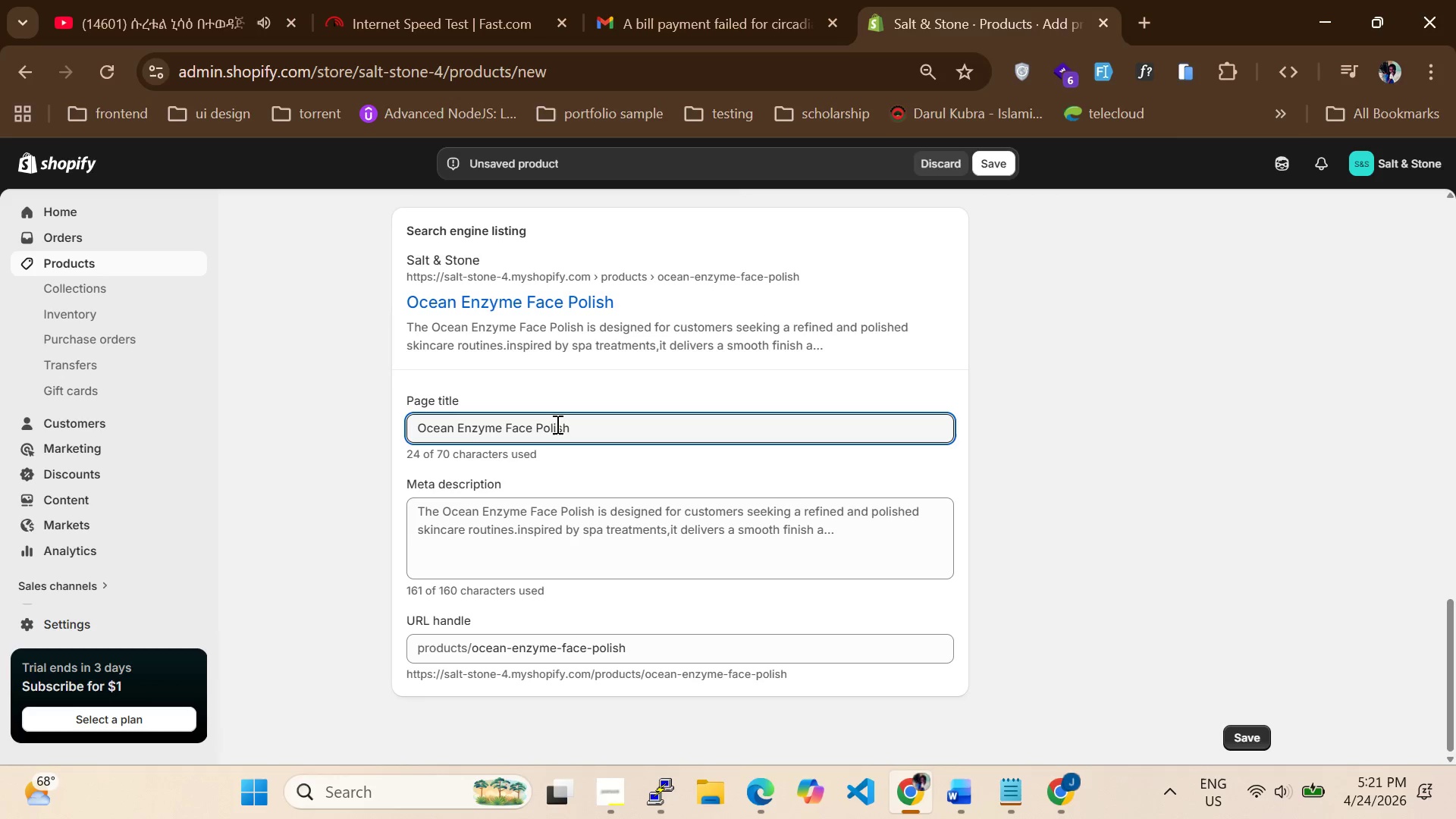 
left_click([556, 424])
 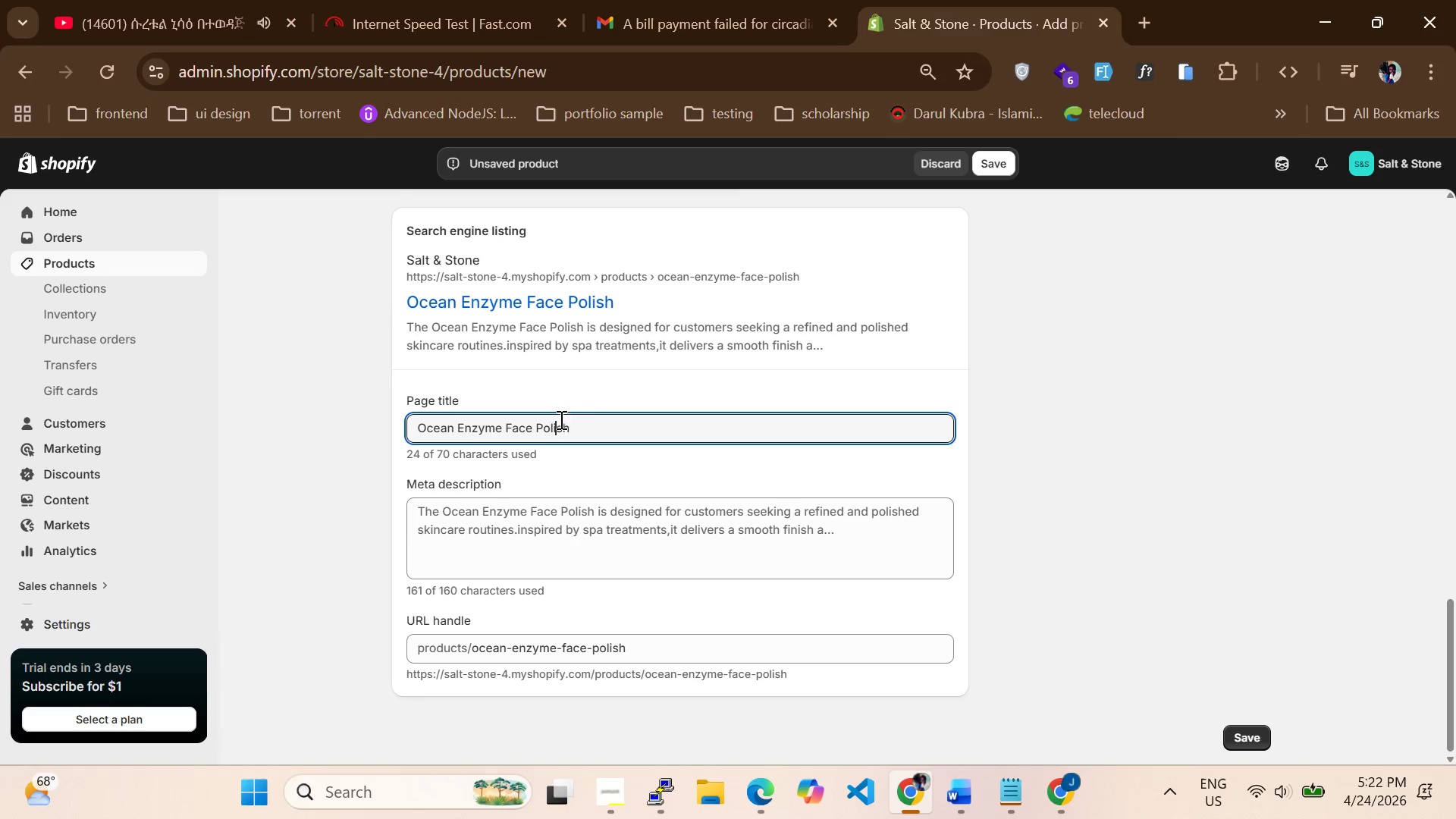 
left_click_drag(start_coordinate=[590, 406], to_coordinate=[590, 410])
 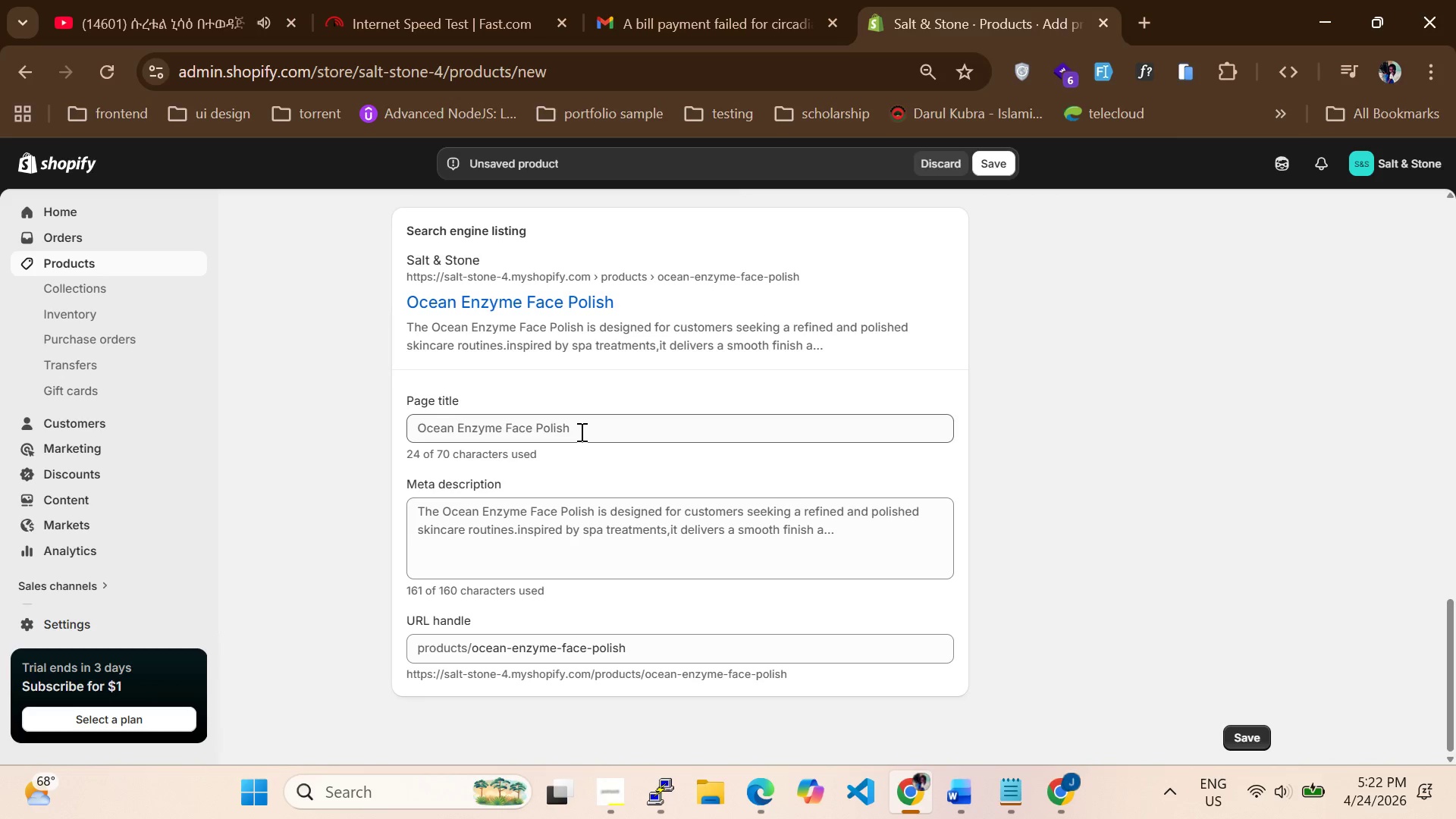 
left_click([580, 431])
 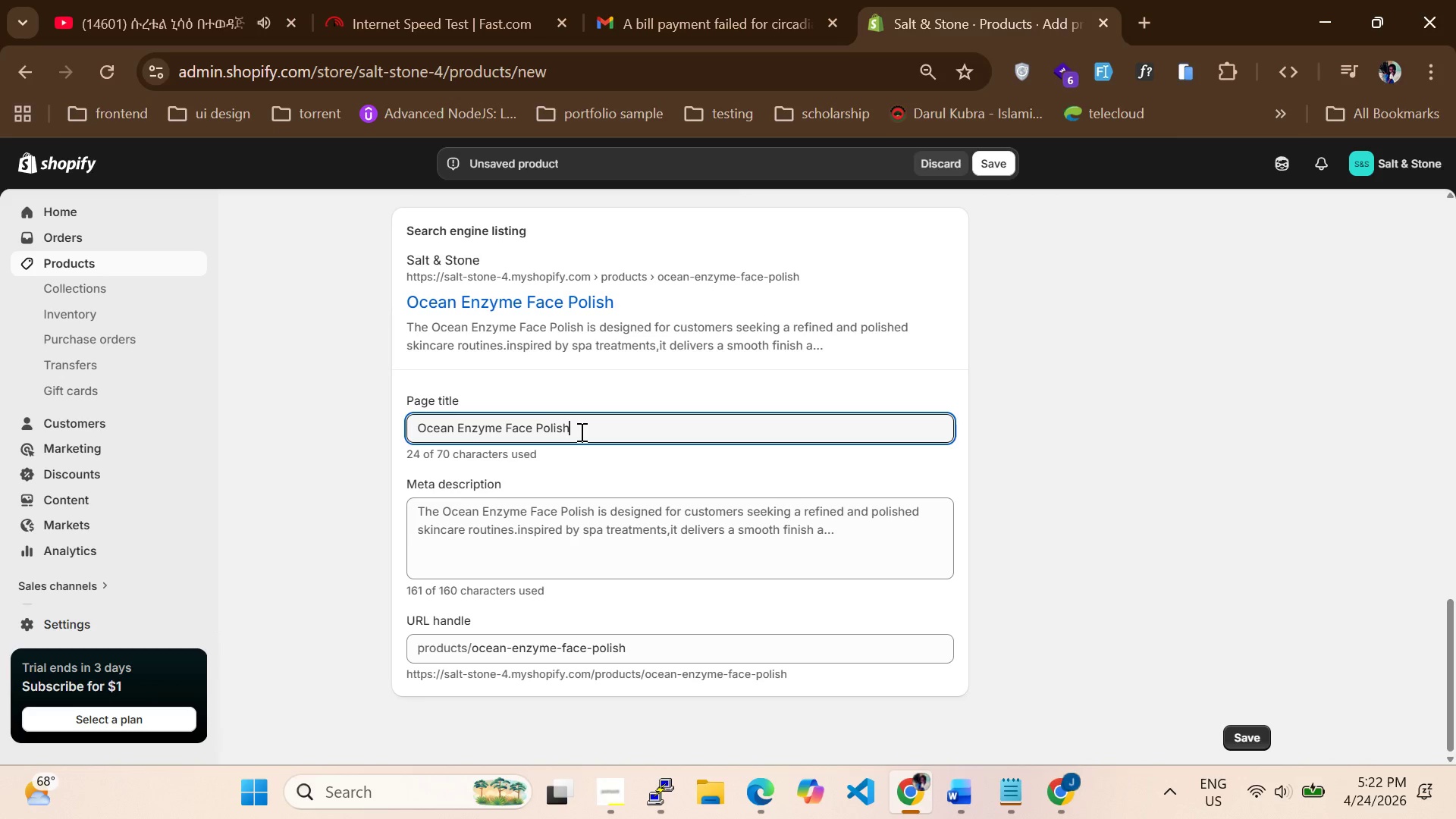 
type( for Smot)
key(Backspace)
type(oth and Radiant Skin)
 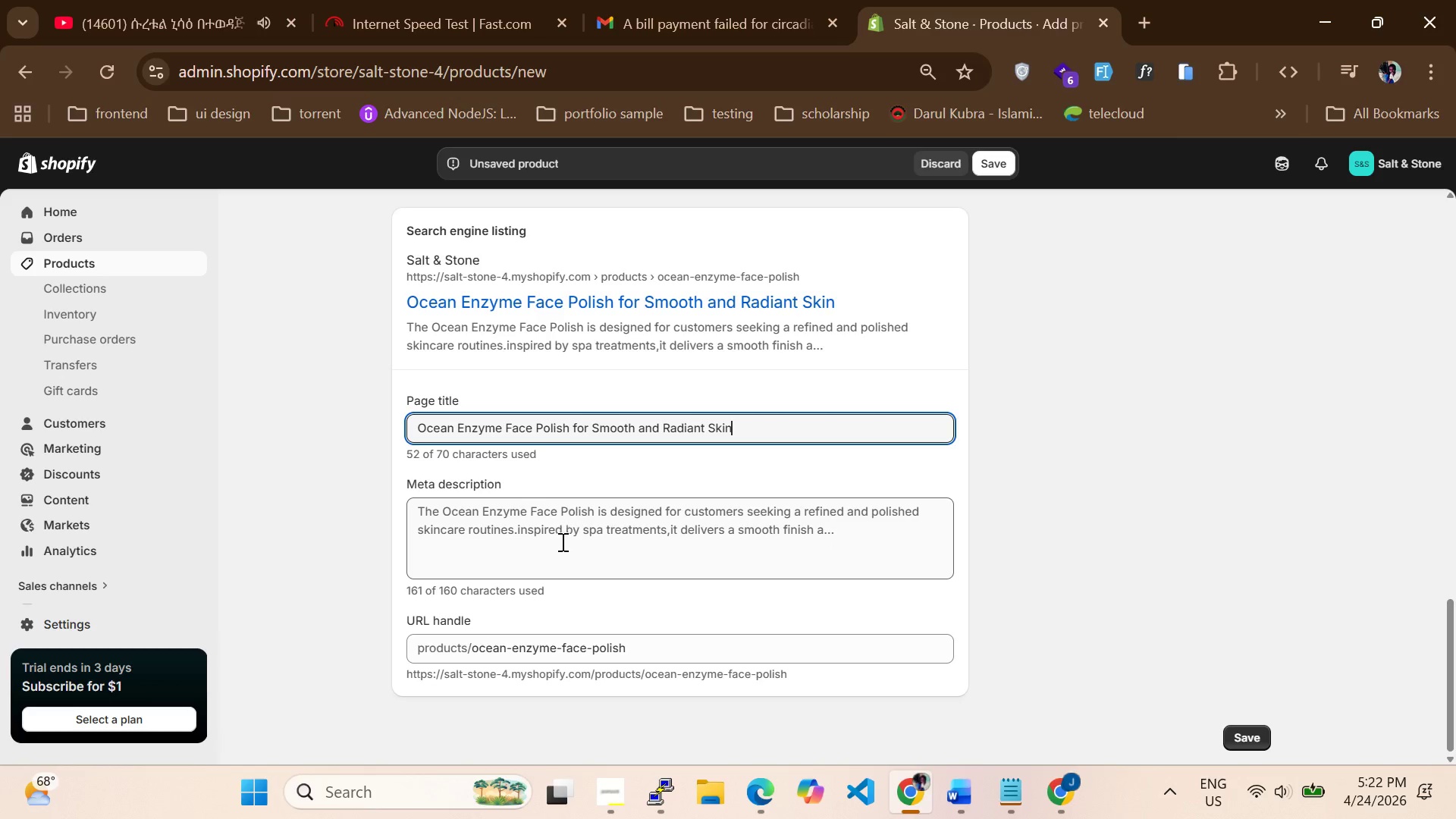 
left_click([560, 541])
 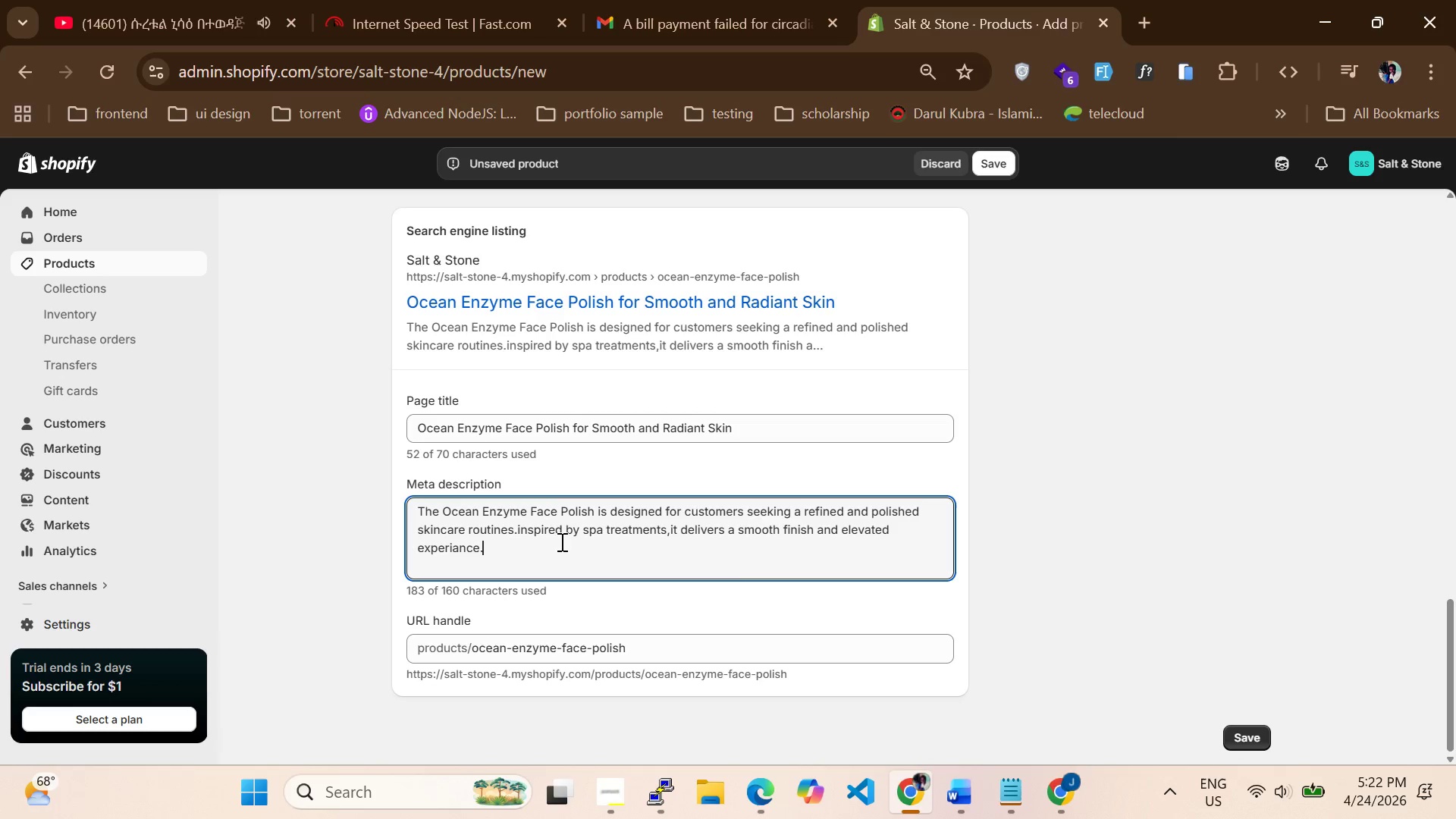 
key(Control+A)
 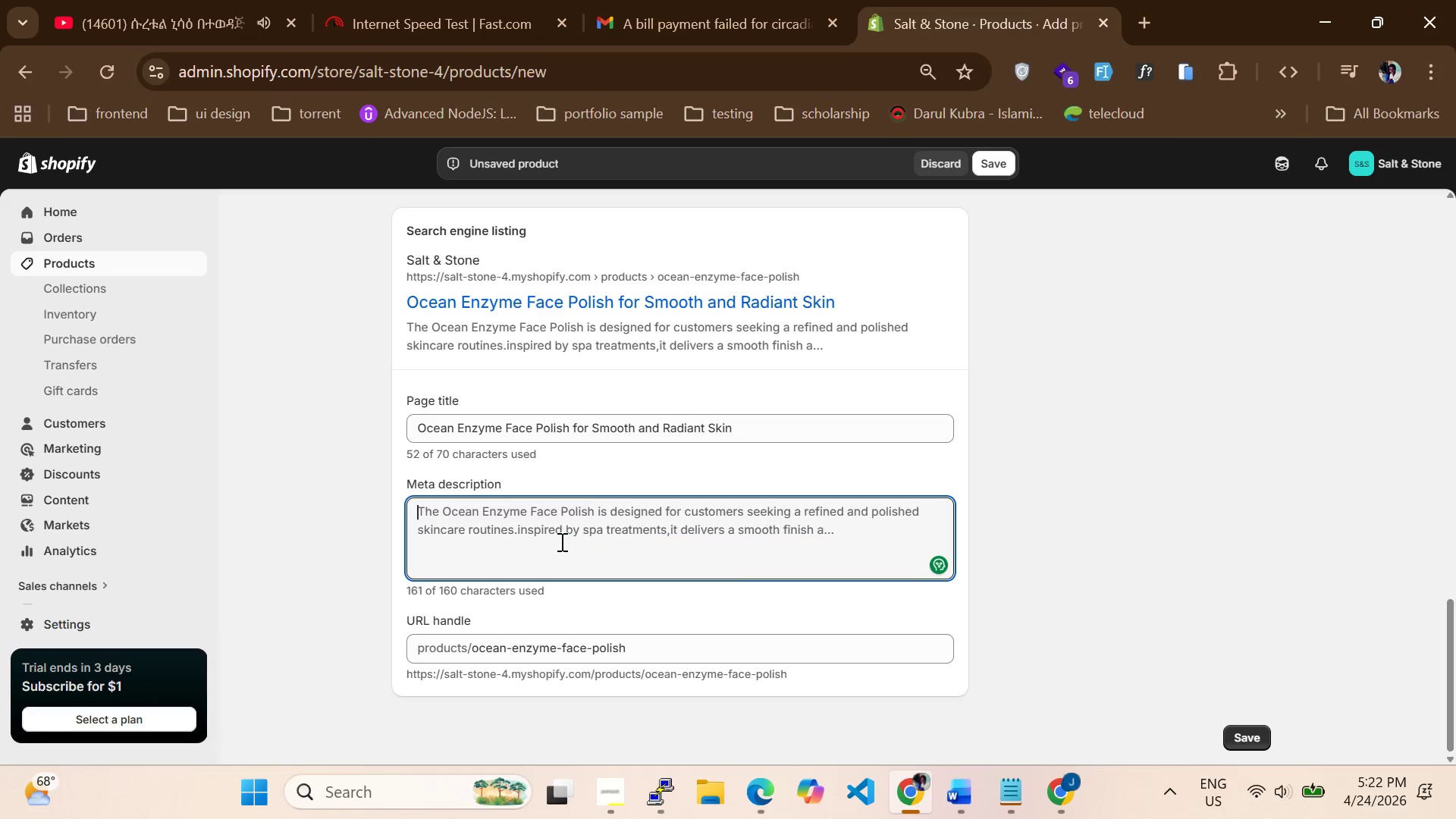 
key(Backspace)
type(Spa-o)
key(Backspace)
type(inst)
key(Backspace)
key(Backspace)
type(spired enx)
key(Backspace)
type(zyme face)
 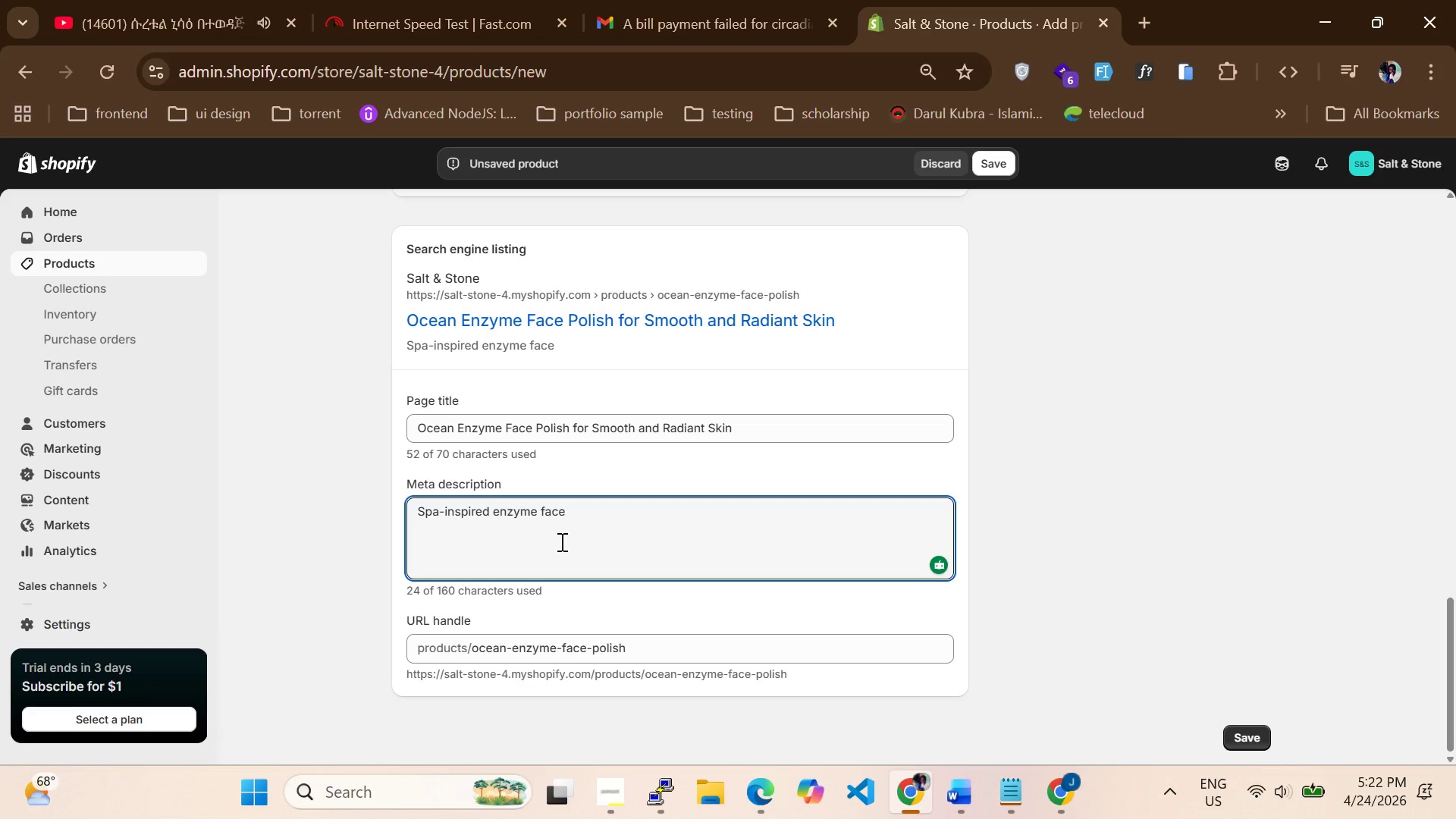 
wait(6.39)
 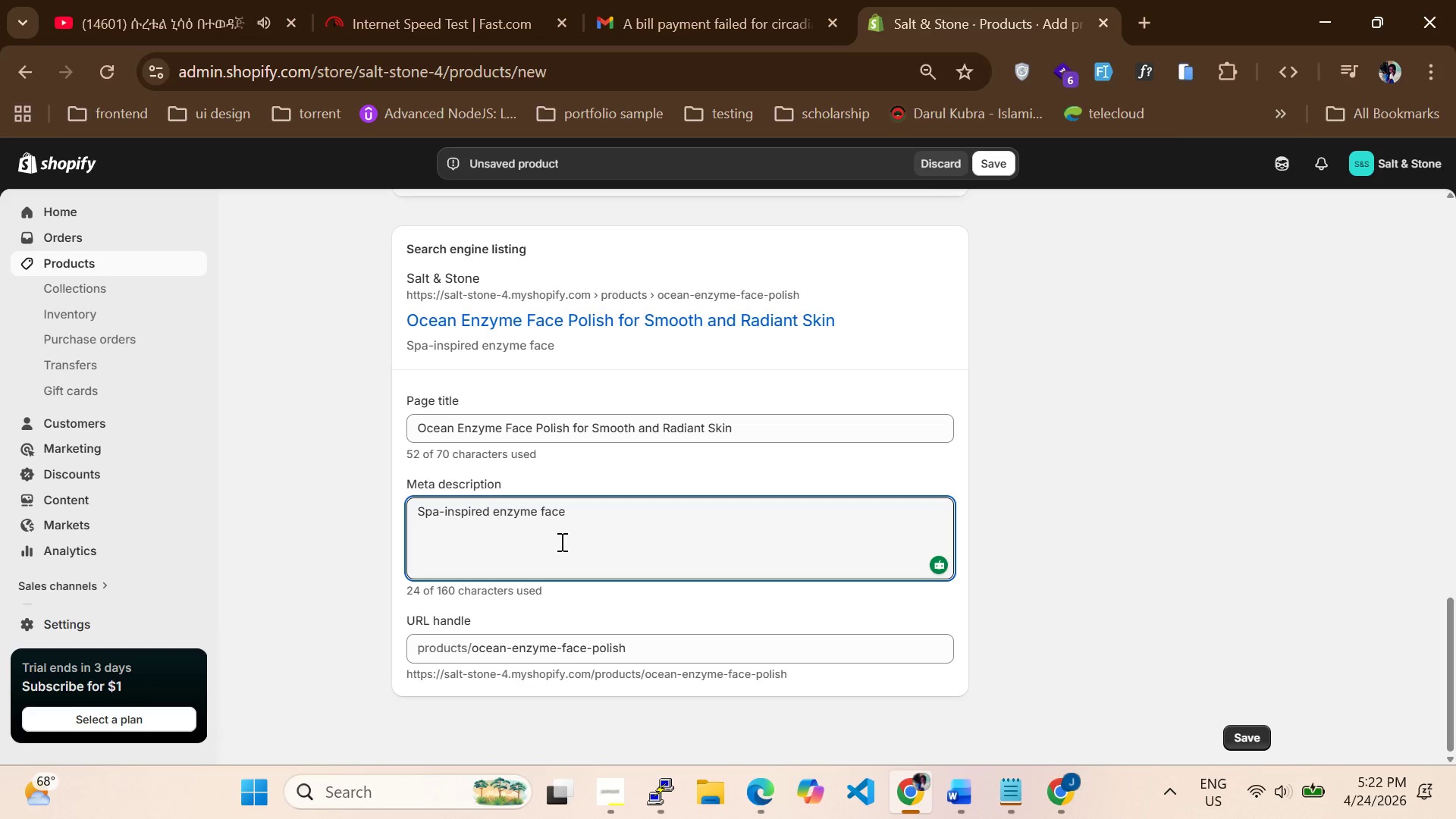 
key(Backspace)
key(Backspace)
key(Backspace)
key(Backspace)
type(polish)
 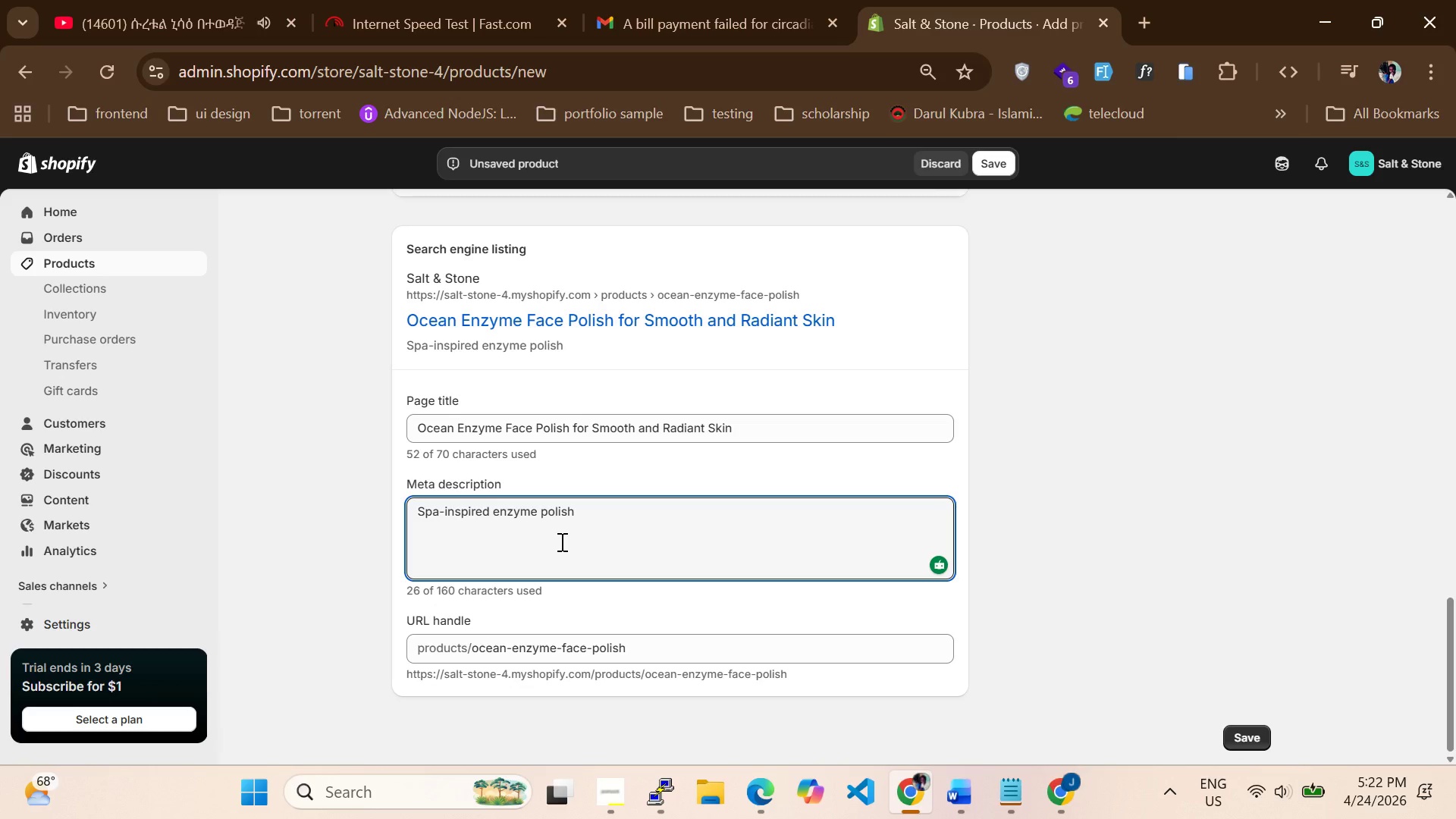 
wait(9.06)
 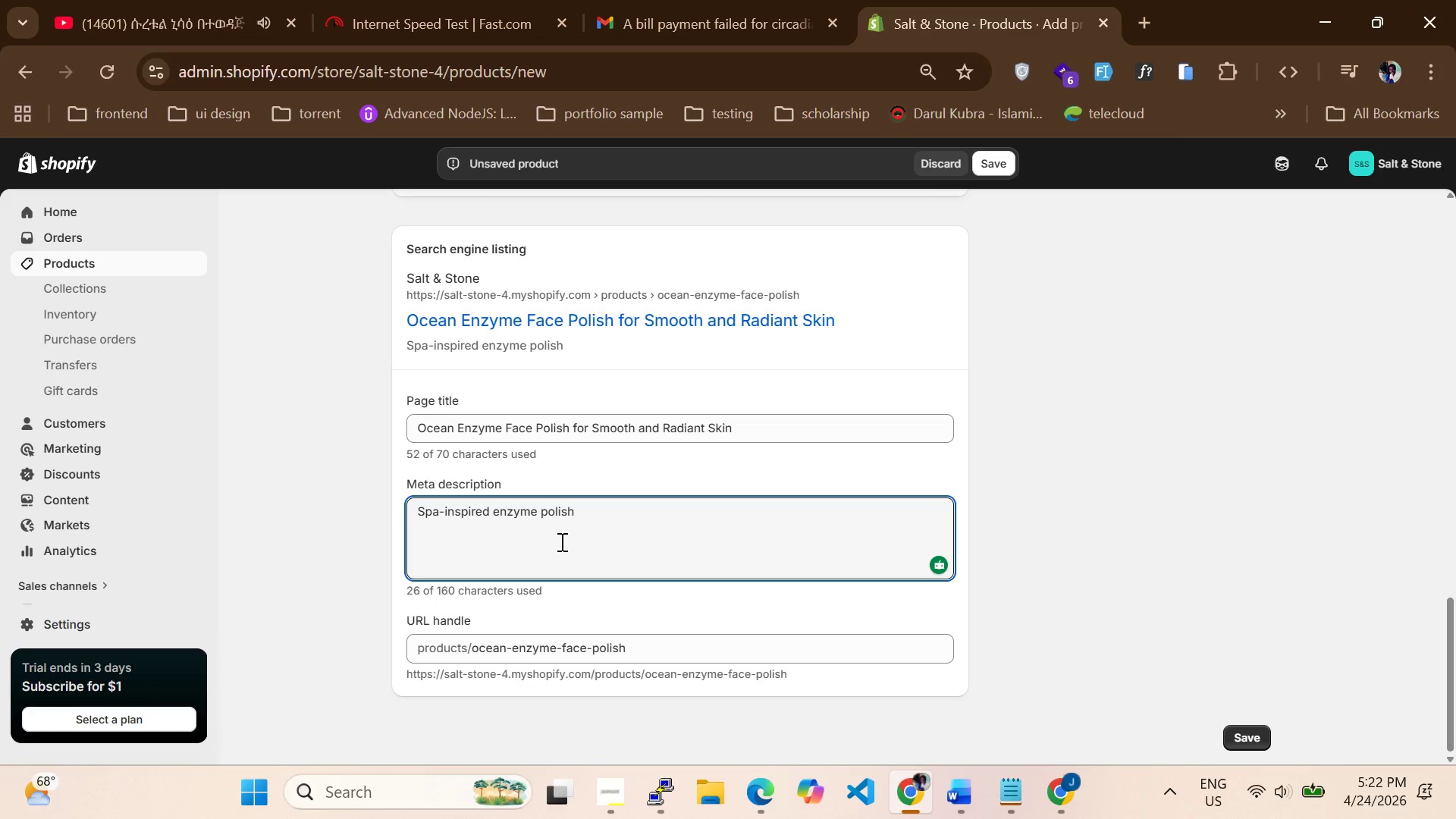 
type( designed for)
 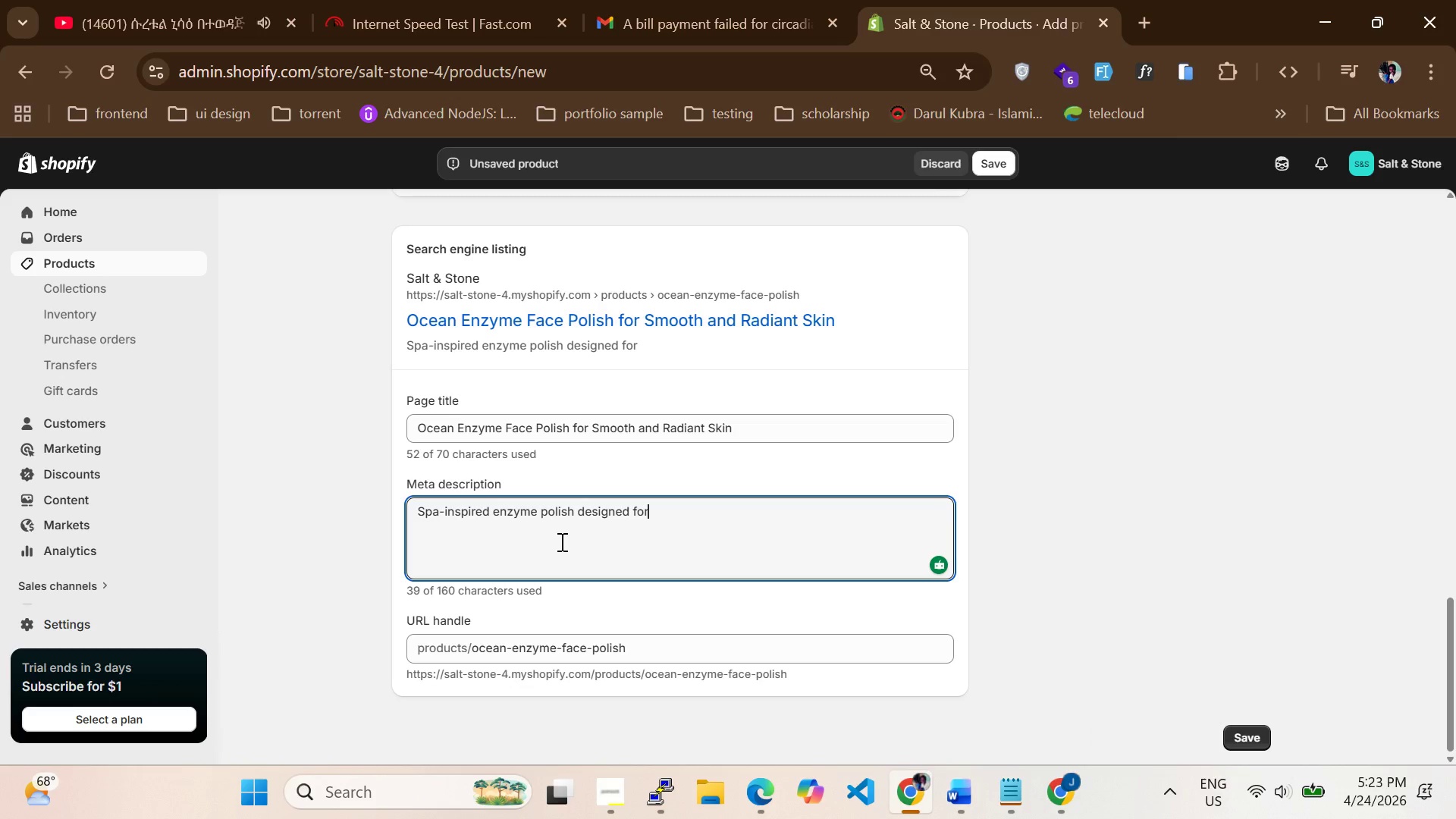 
wait(7.09)
 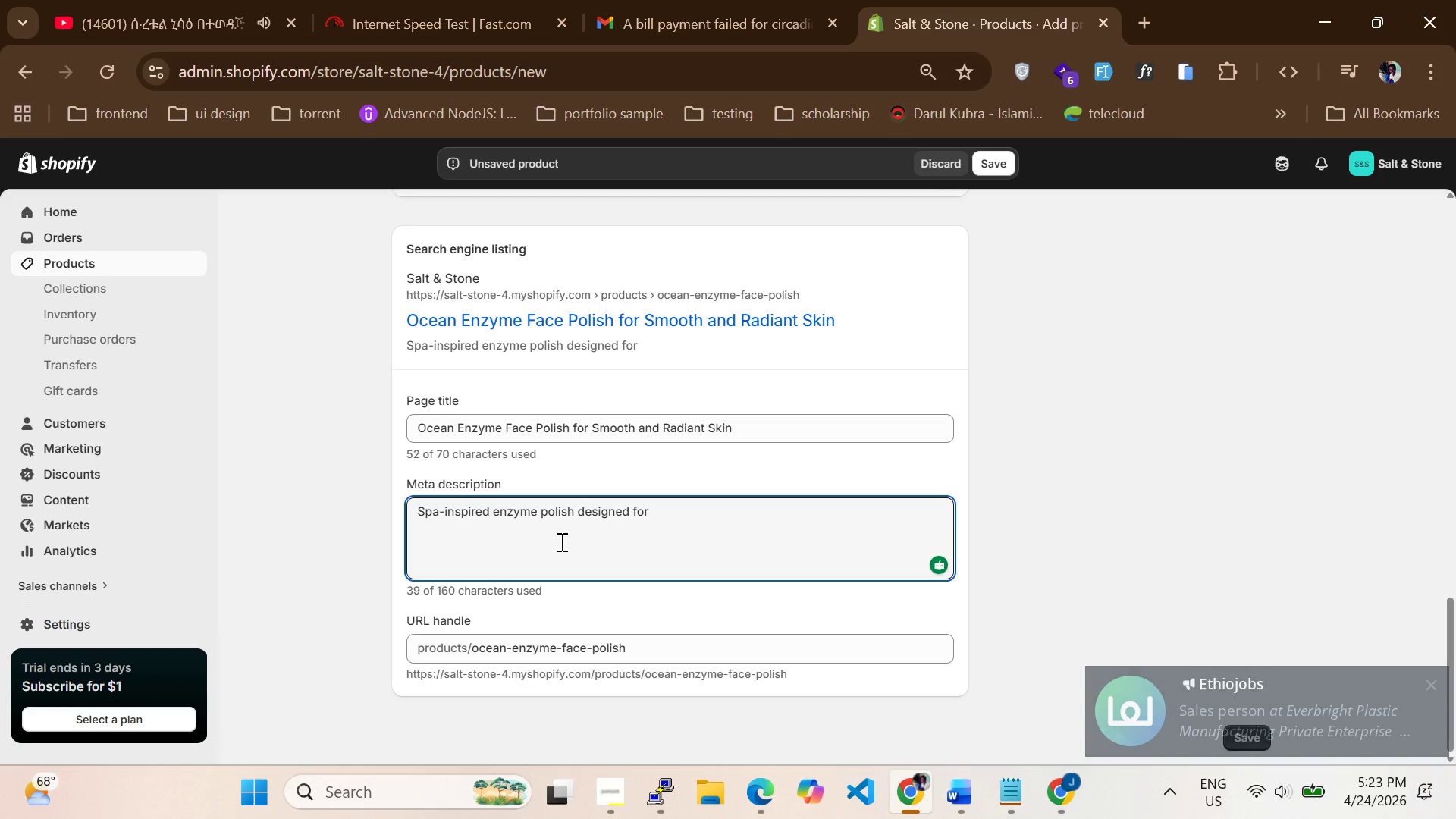 
key(Backspace)
key(Backspace)
key(Backspace)
type(to )
 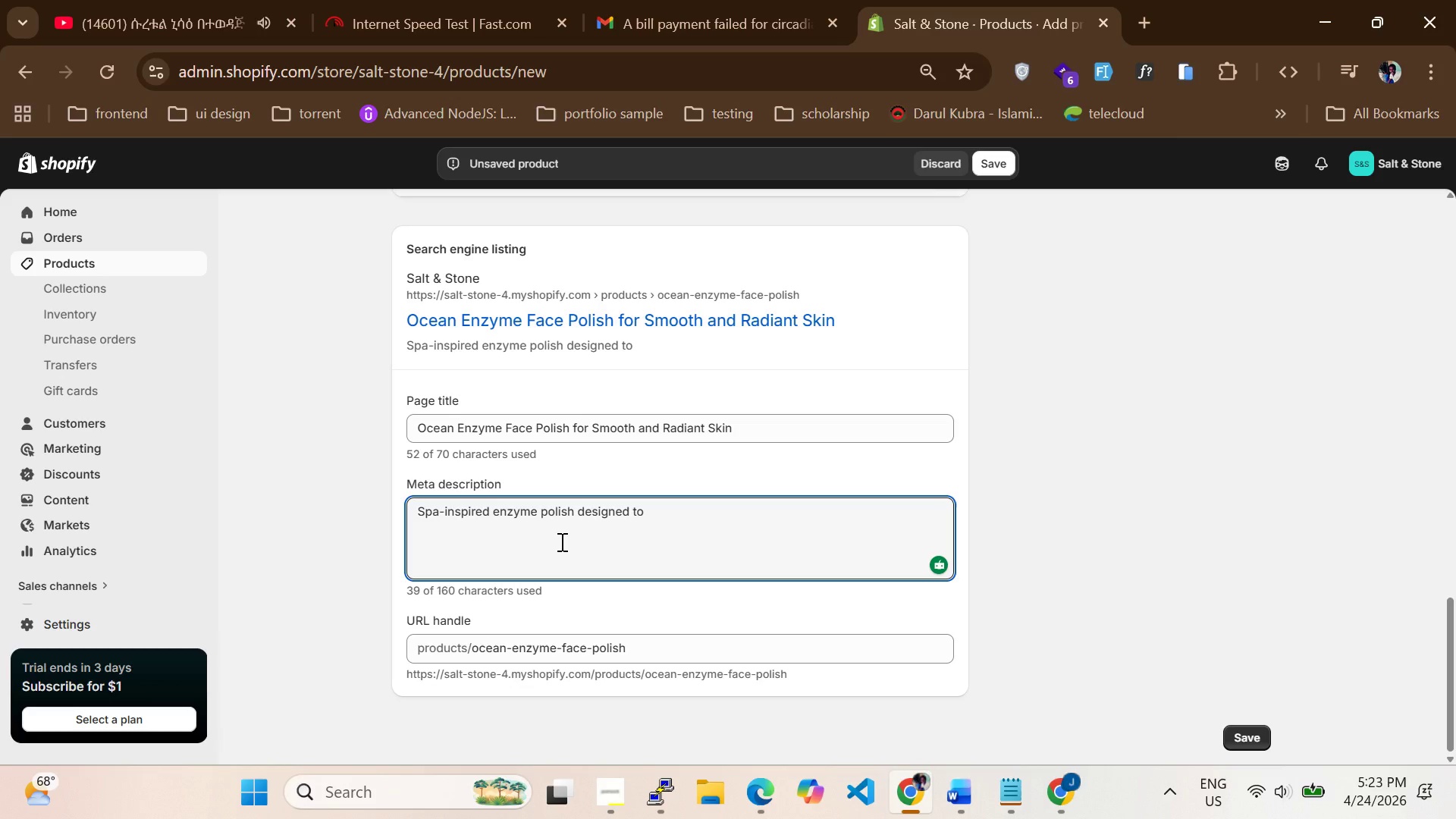 
type(smooth and refine skin texture.)
 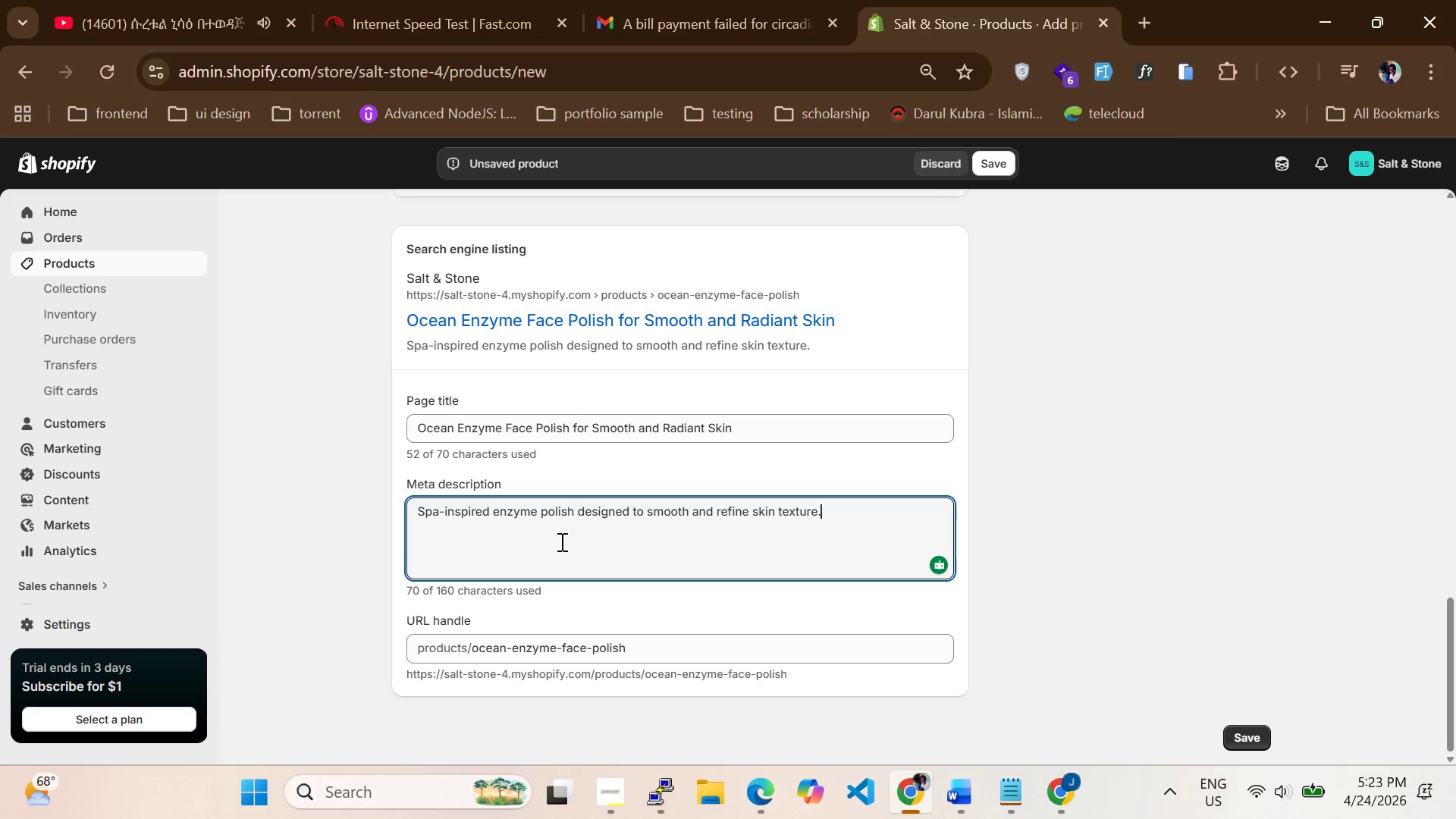 
wait(21.3)
 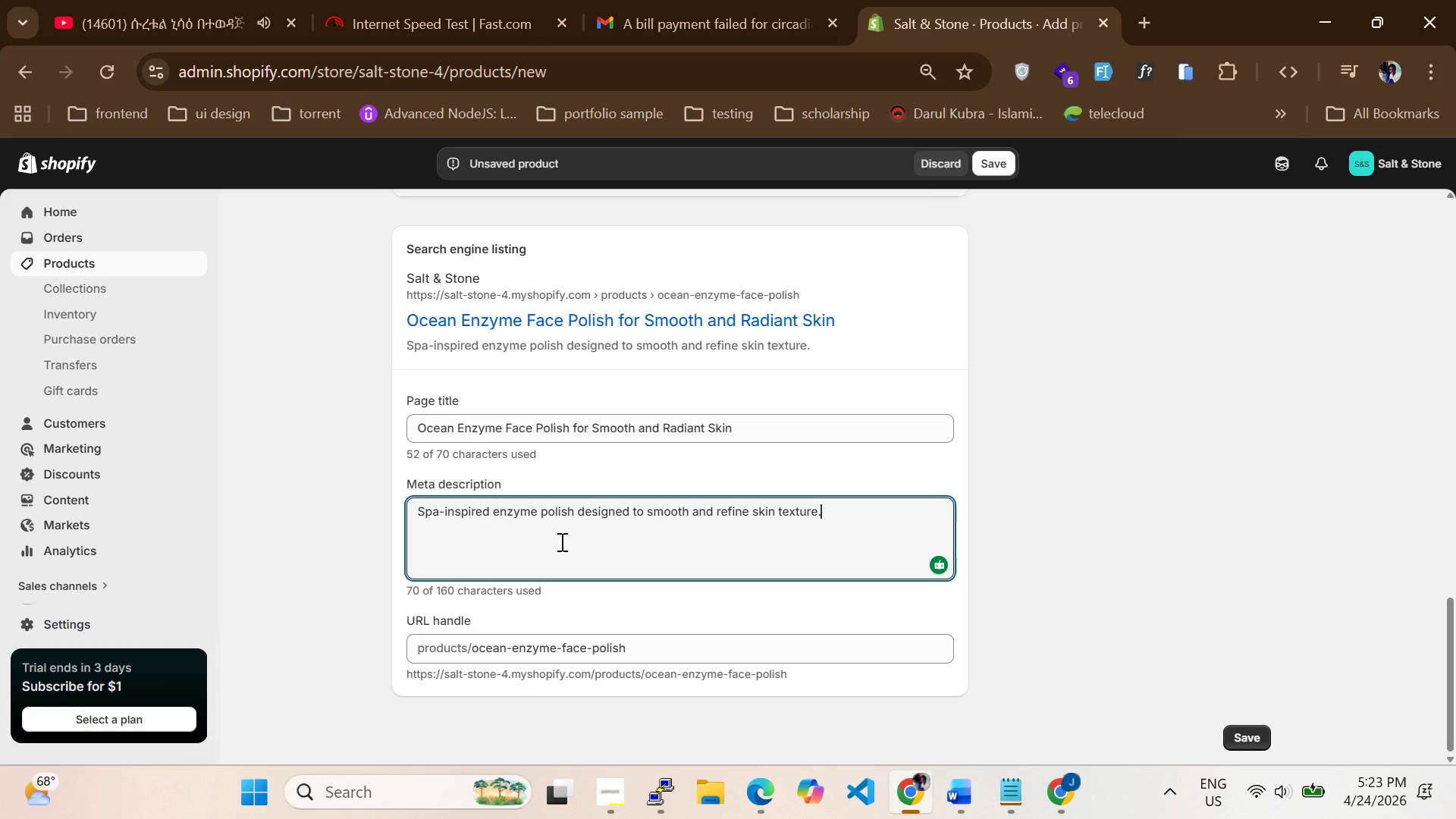 
scroll: coordinate [560, 541], scroll_direction: down, amount: 2.0
 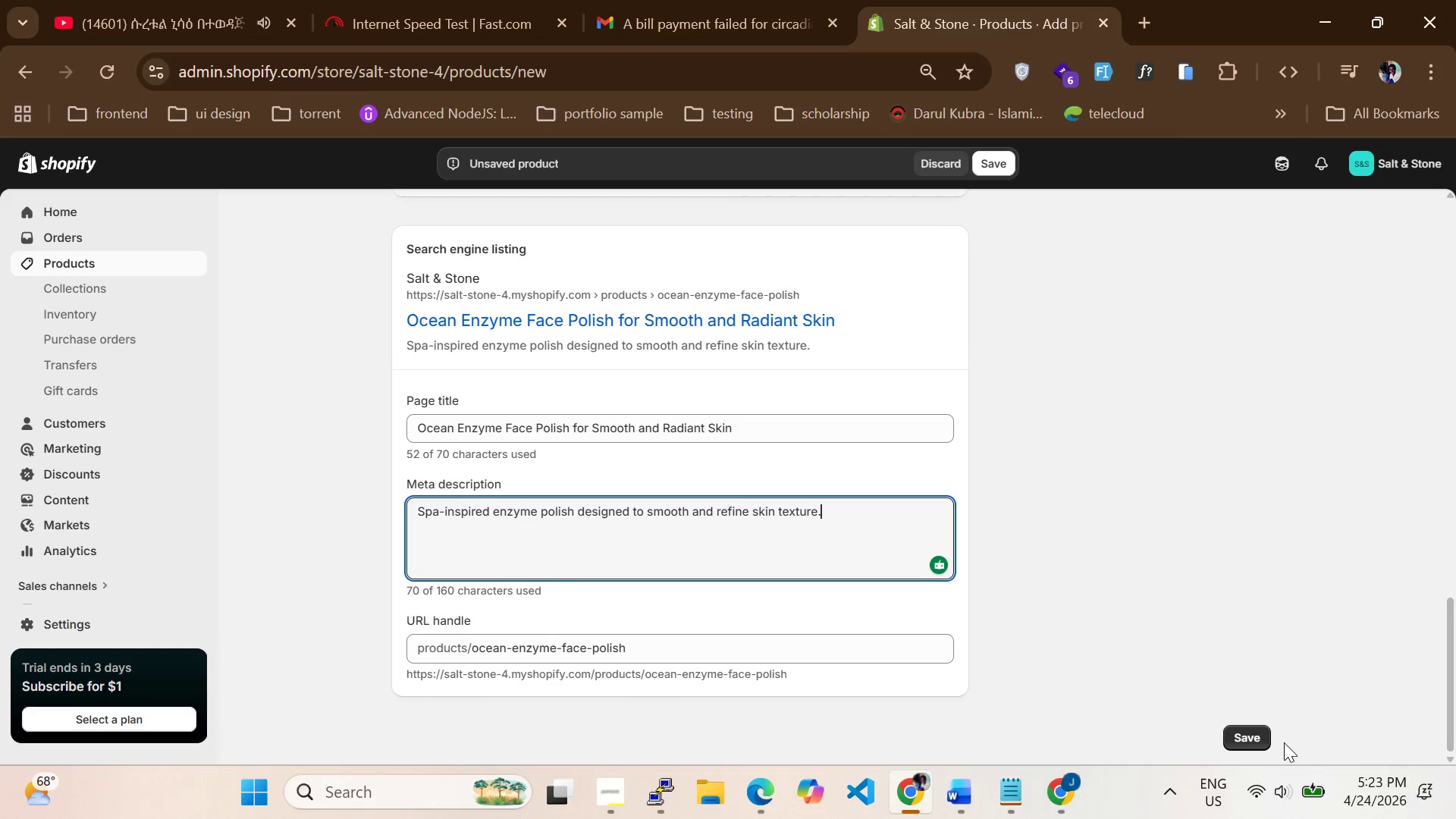 
left_click([1245, 742])
 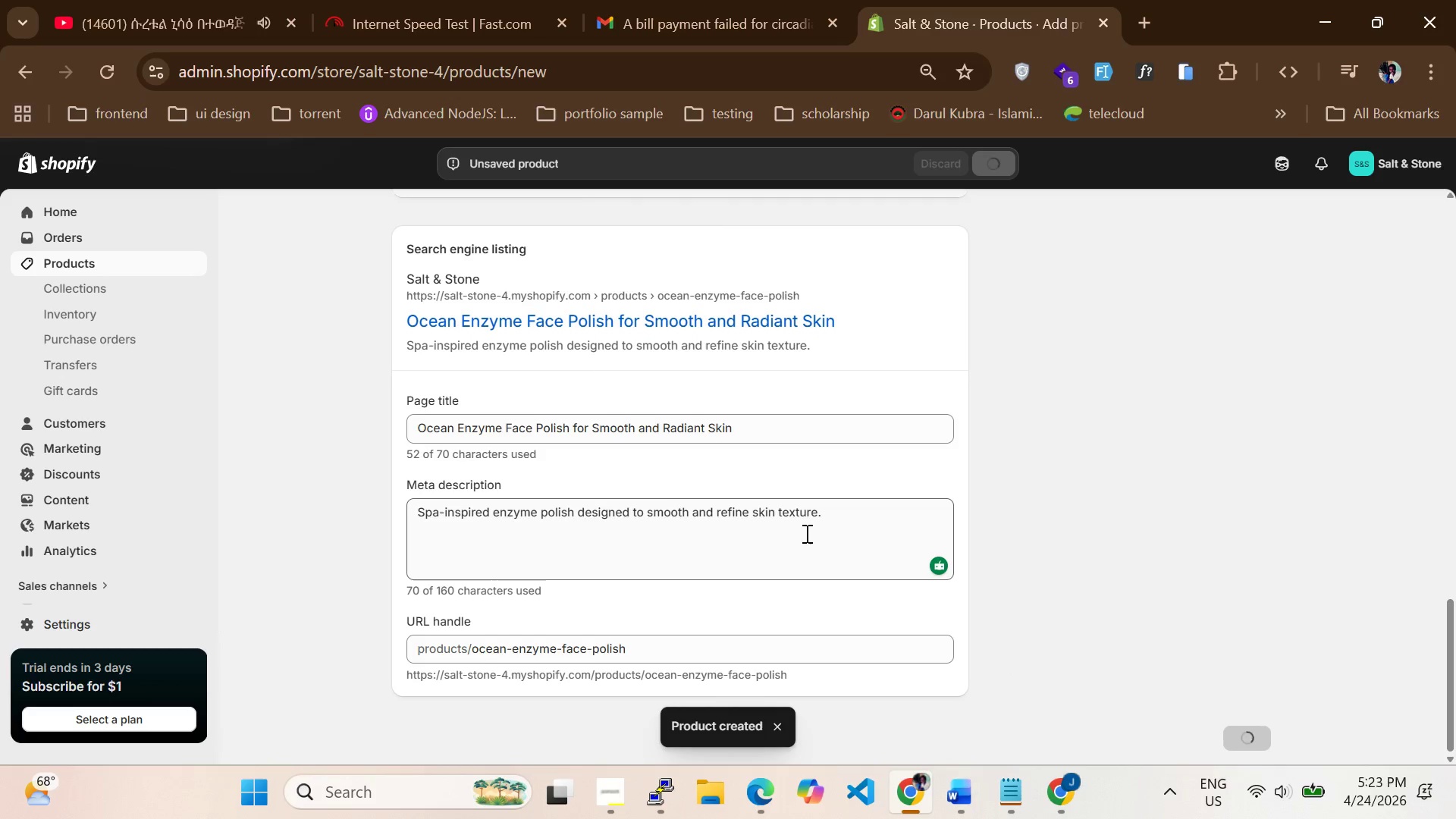 
wait(6.33)
 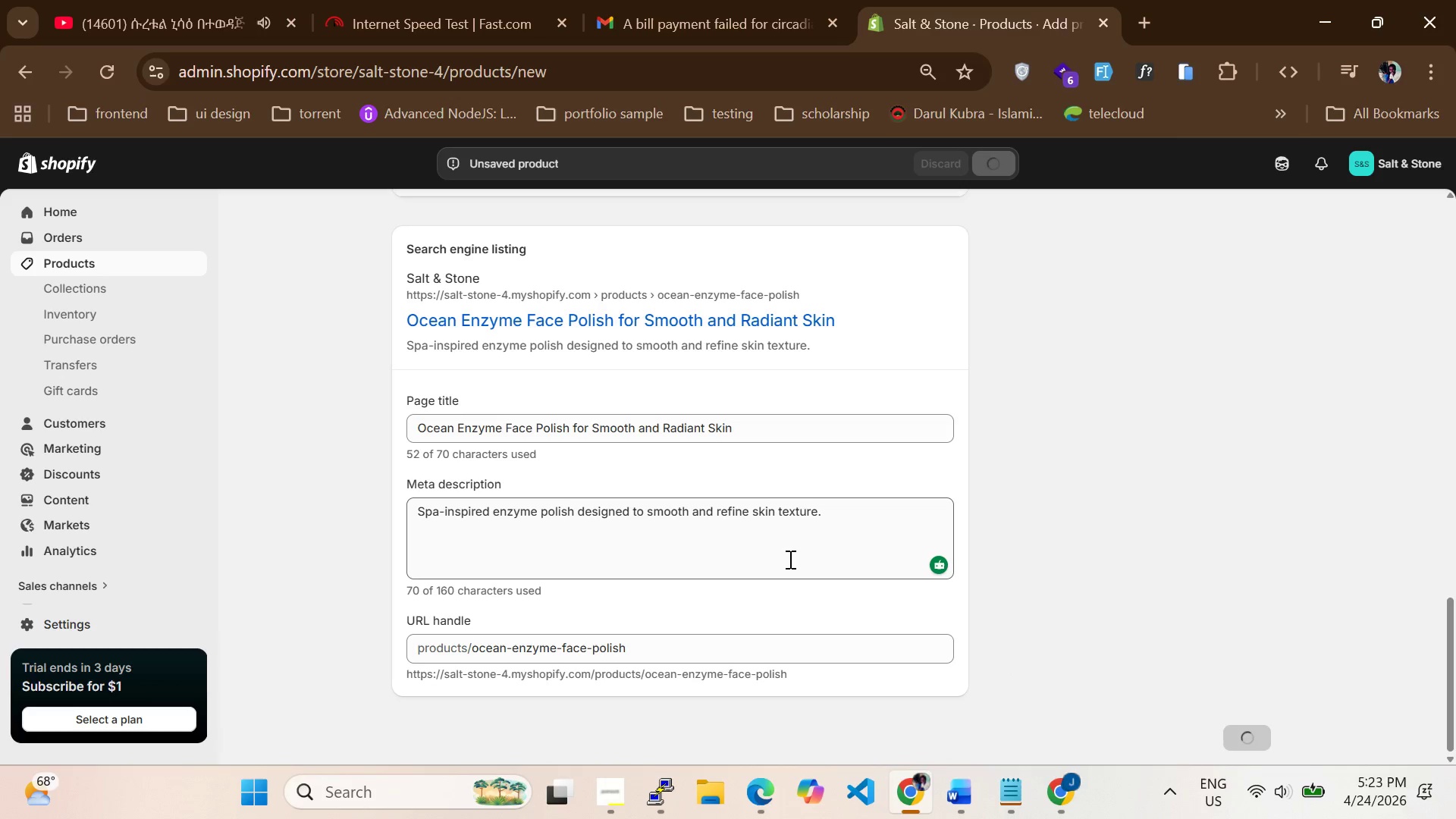 
left_click([612, 783])